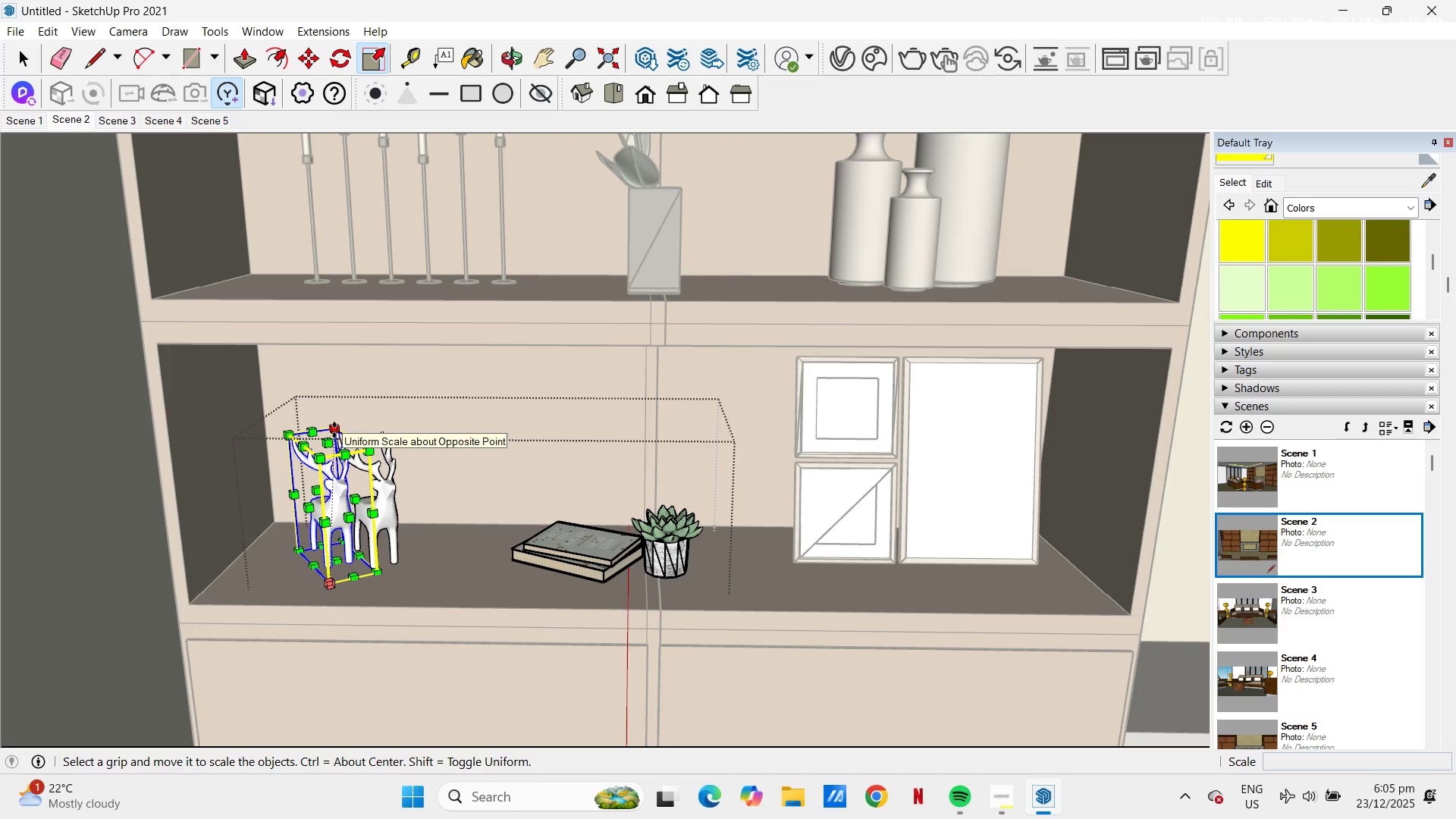 
left_click([334, 430])
 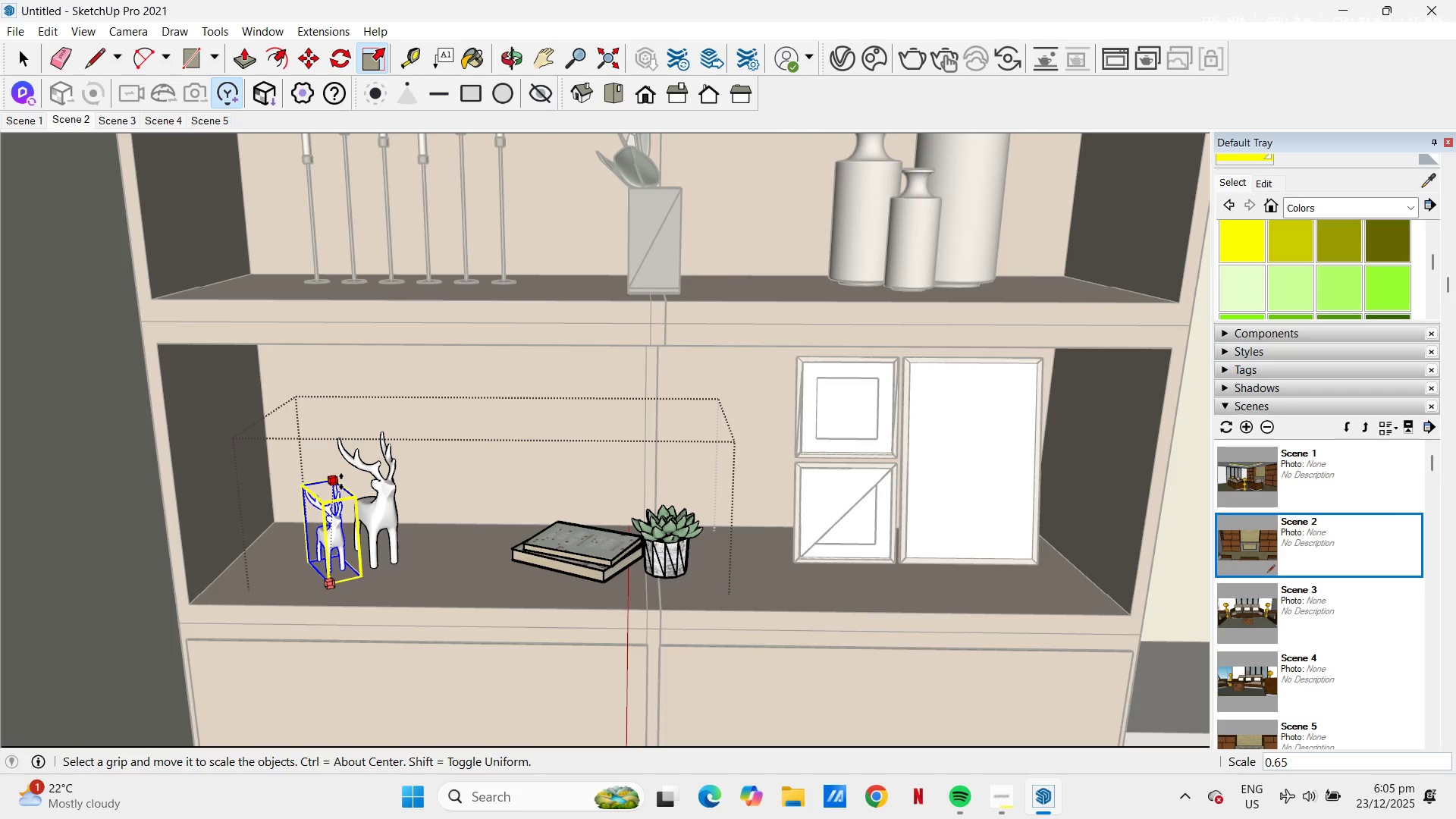 
left_click([341, 482])
 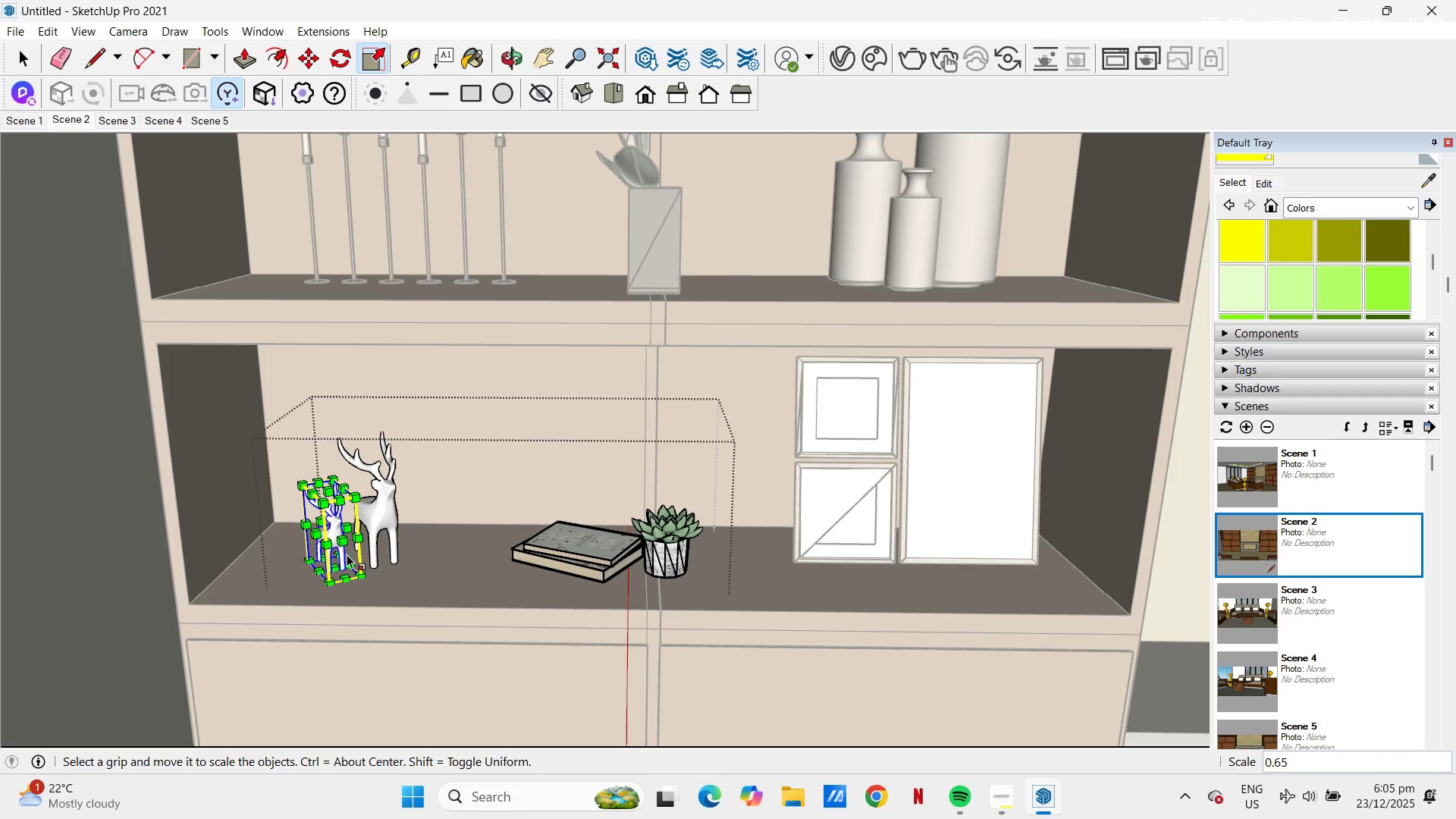 
key(M)
 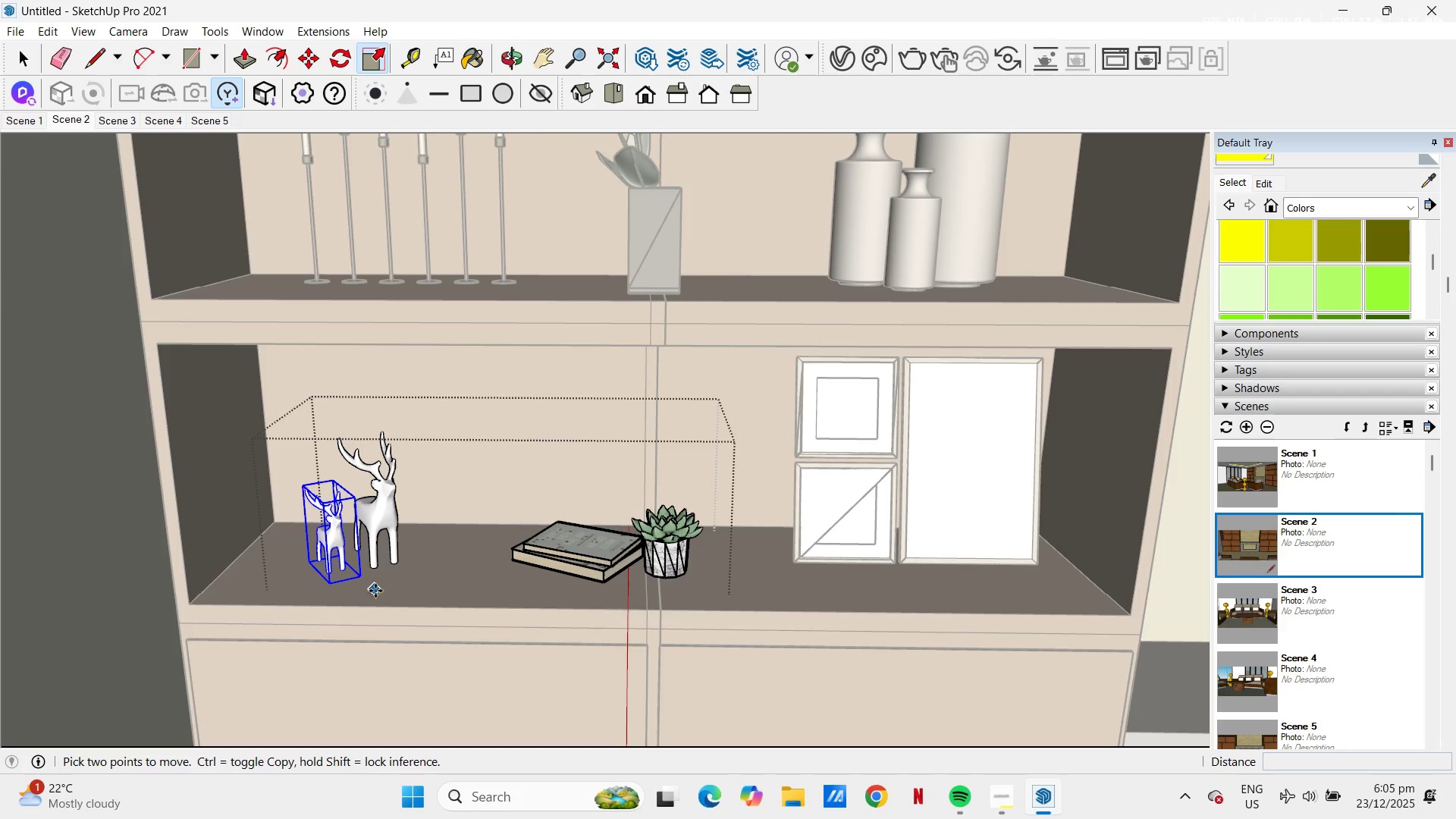 
left_click([391, 591])
 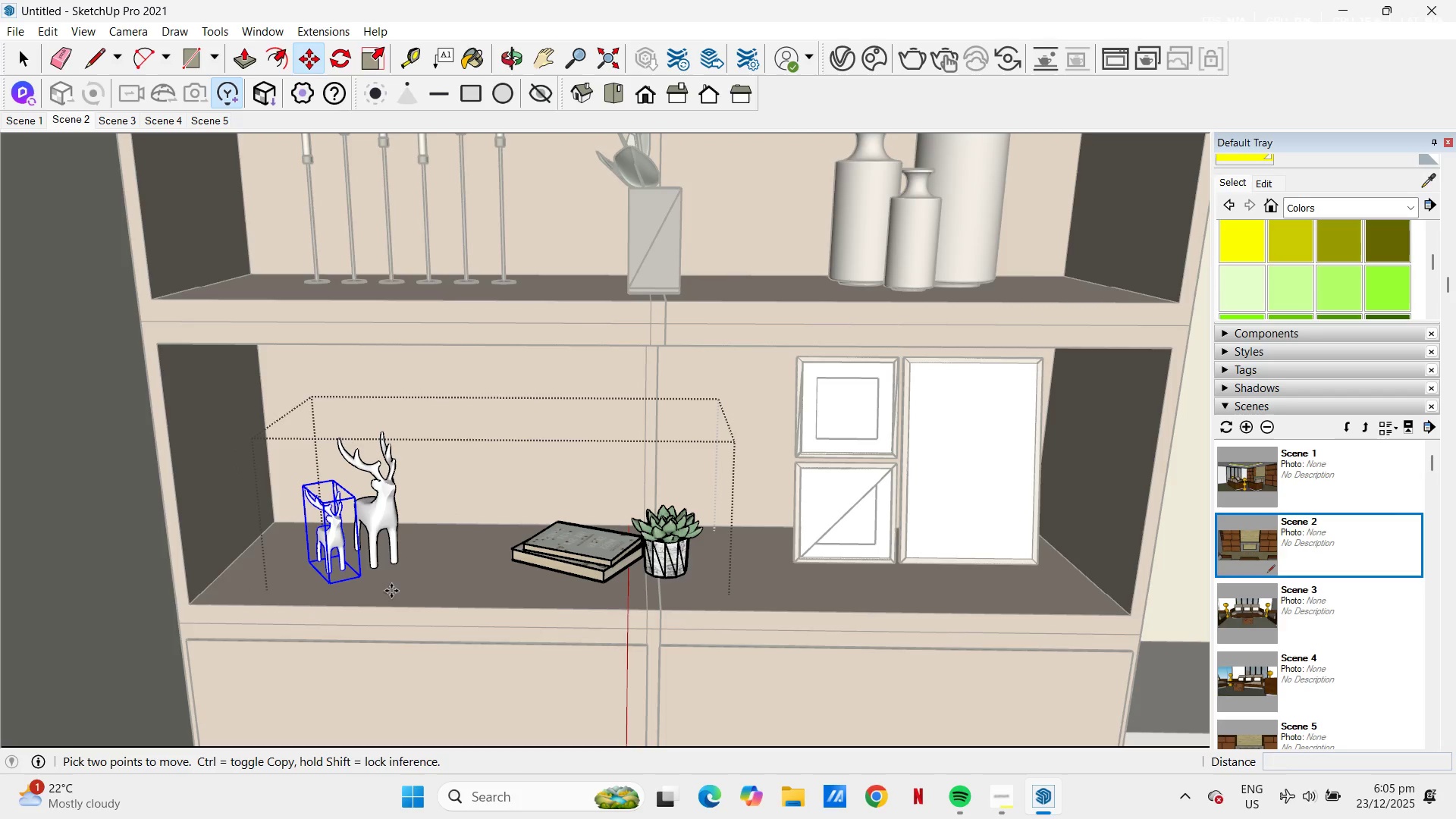 
key(Control+ControlLeft)
 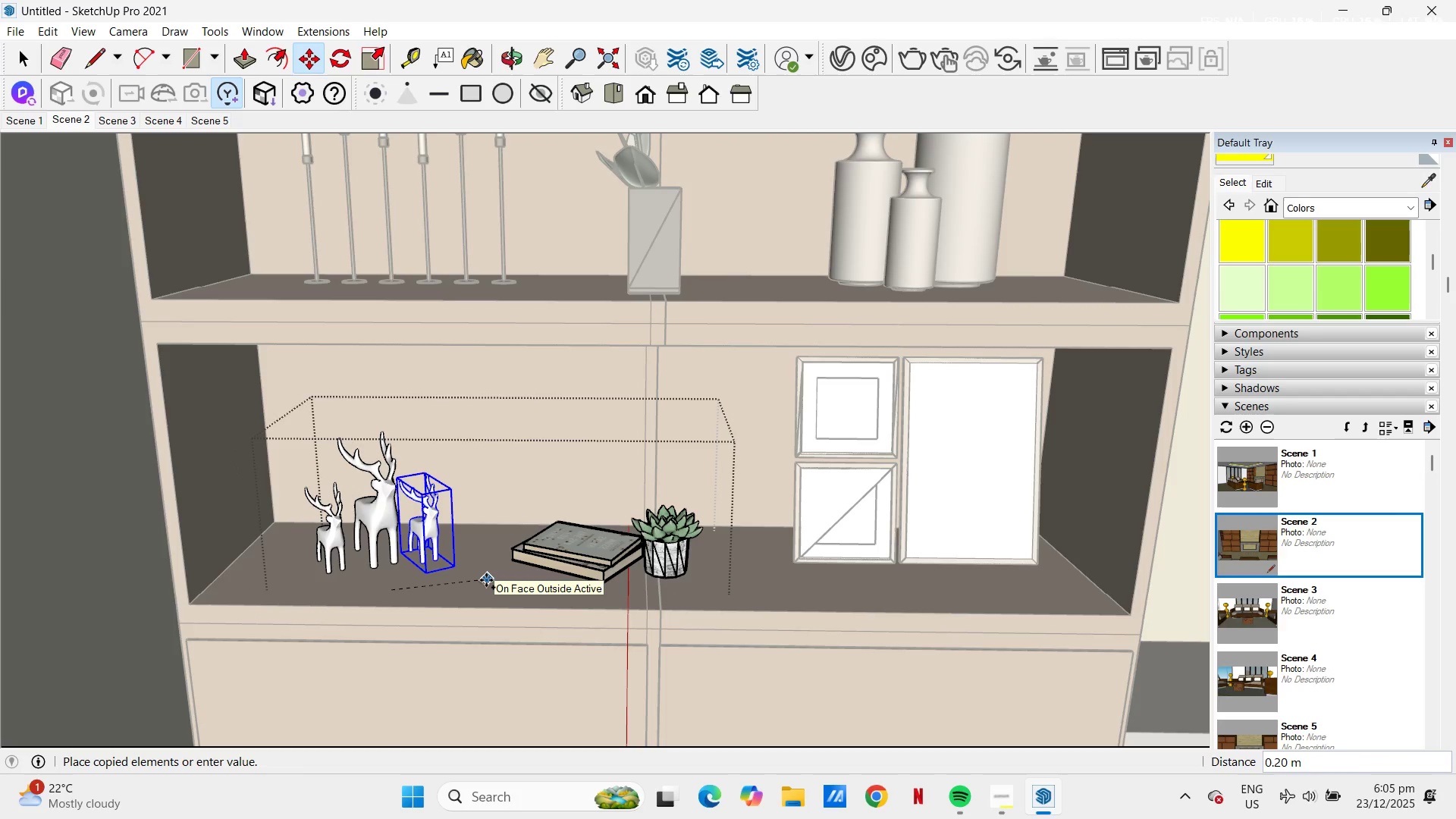 
left_click([486, 580])
 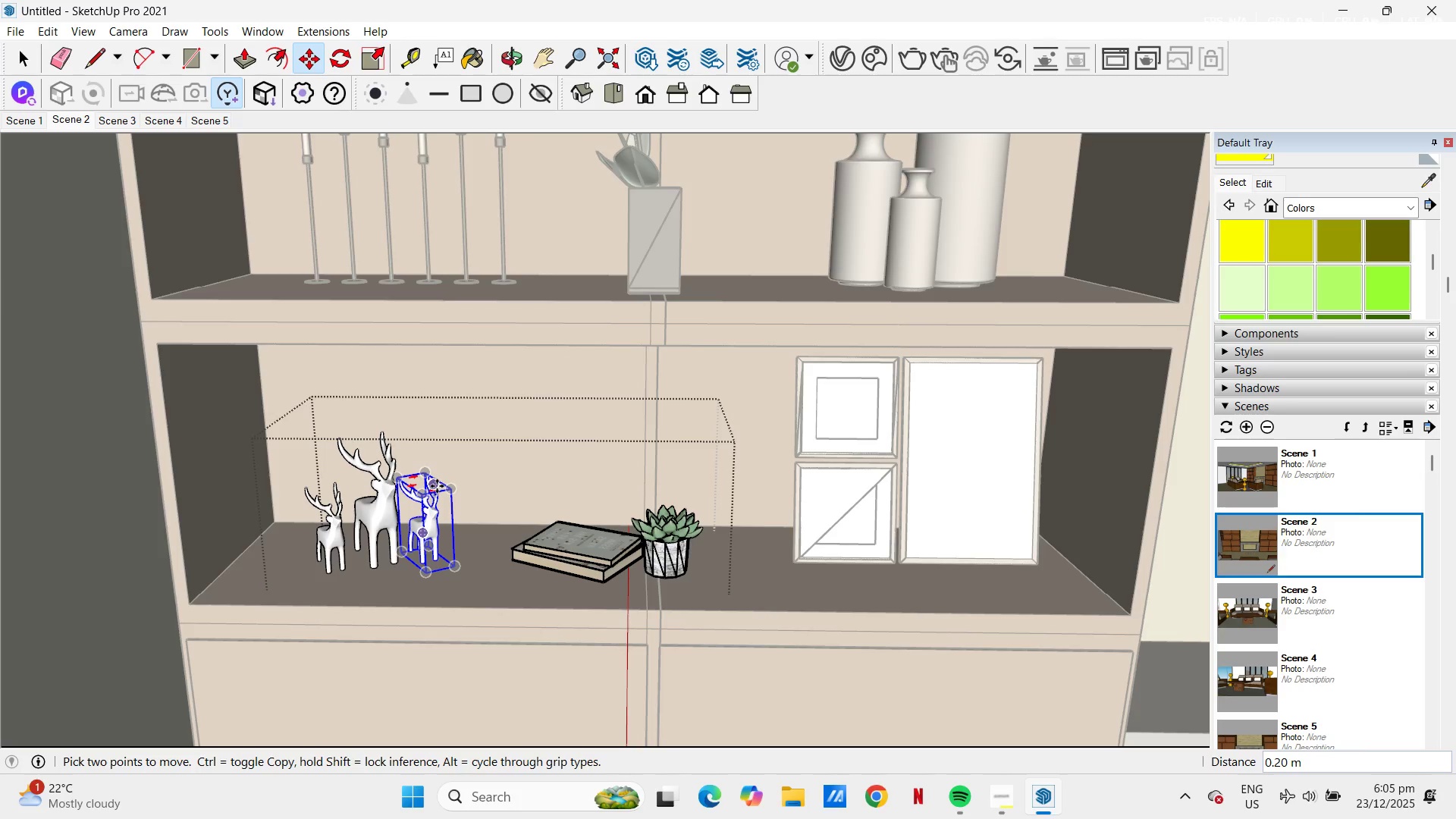 
key(S)
 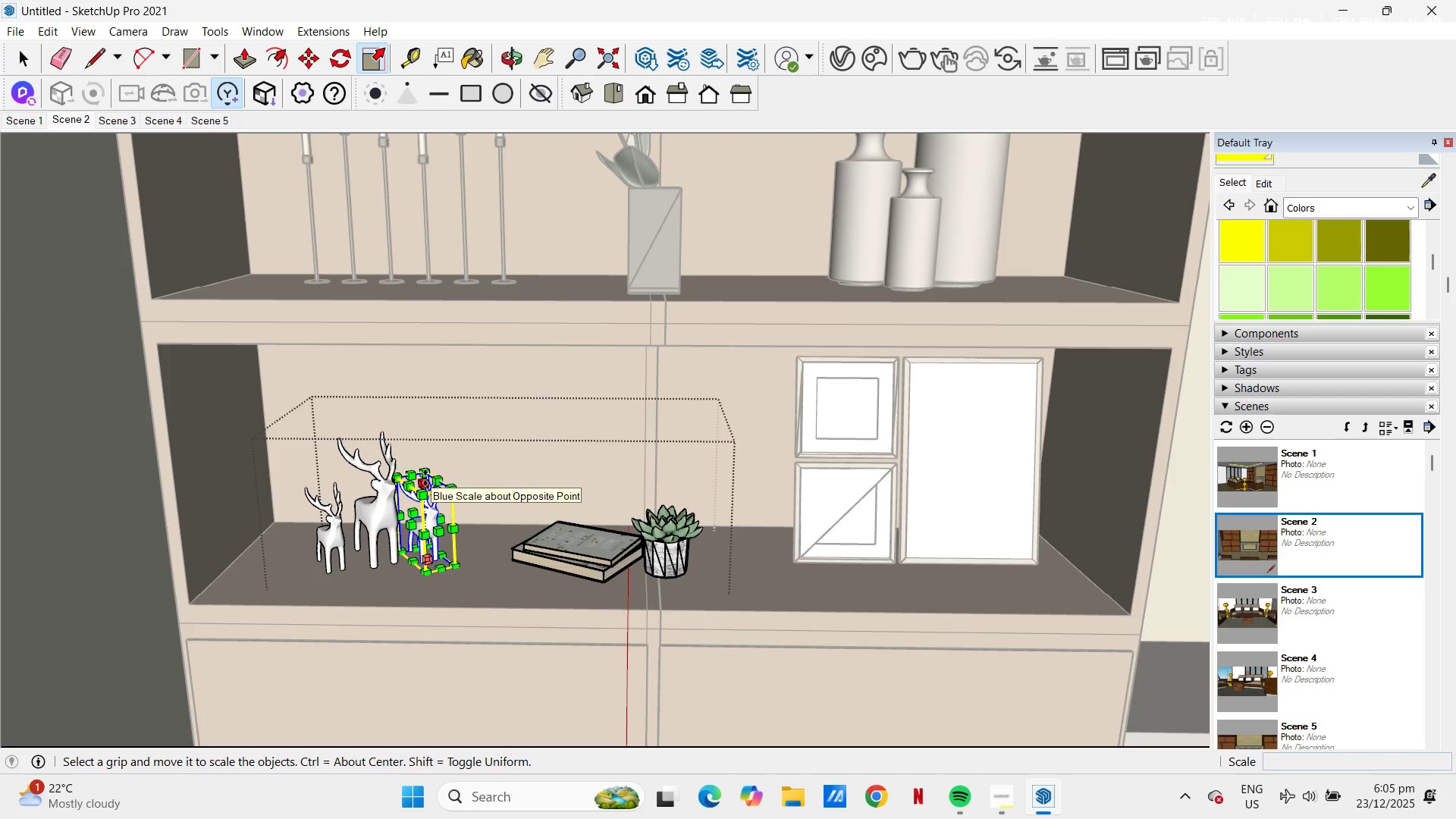 
key(Space)
 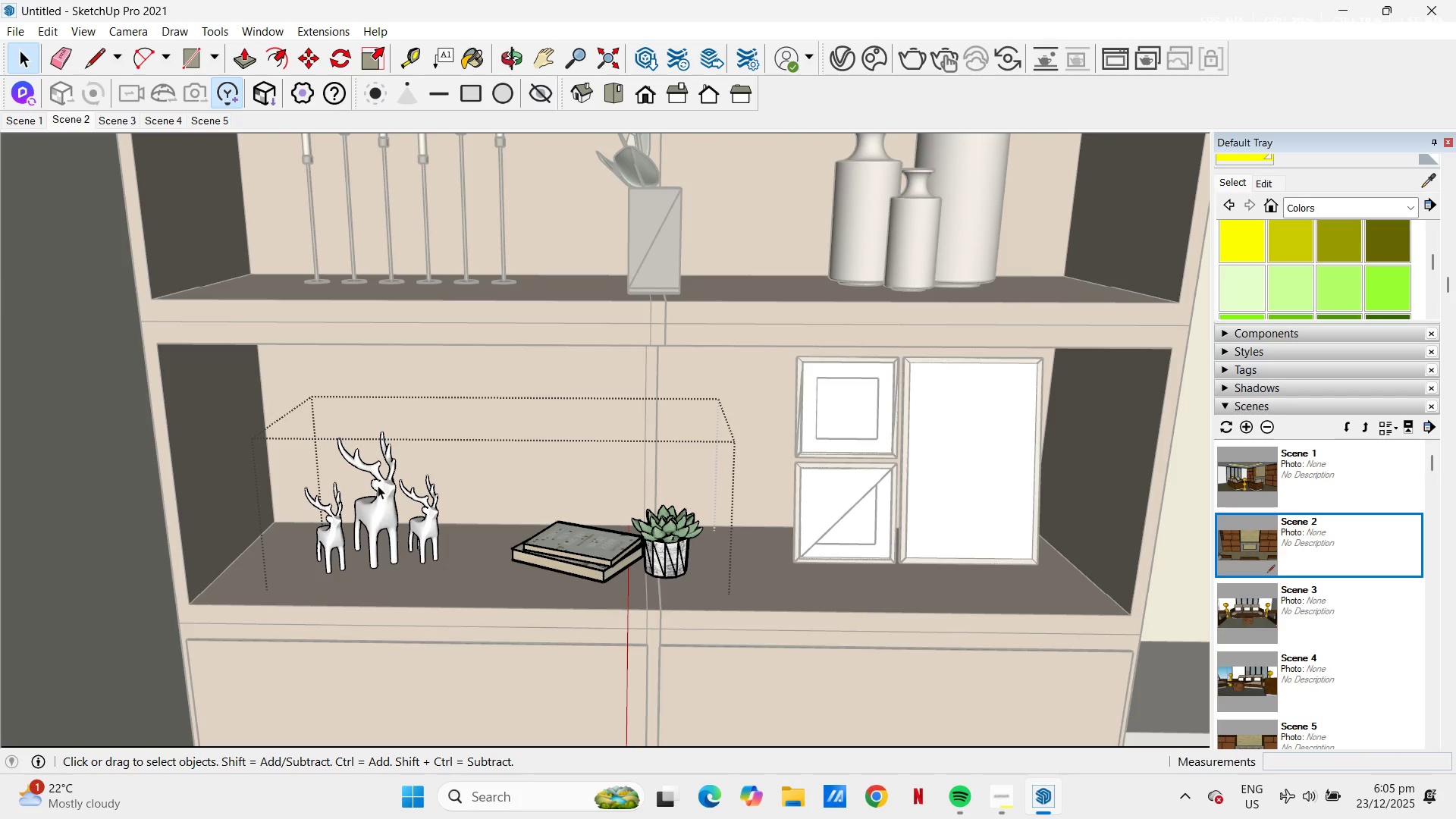 
left_click([381, 487])
 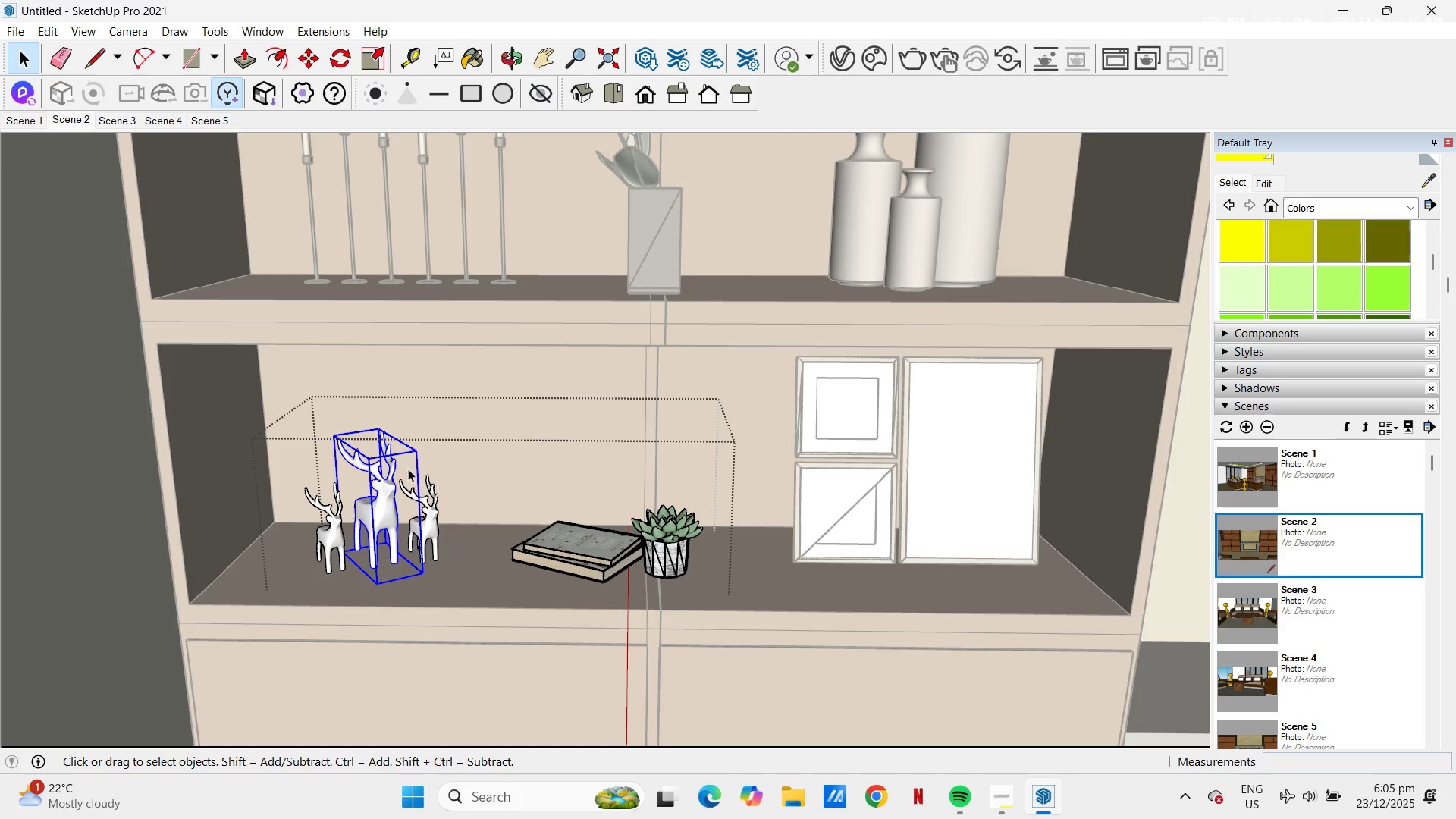 
key(S)
 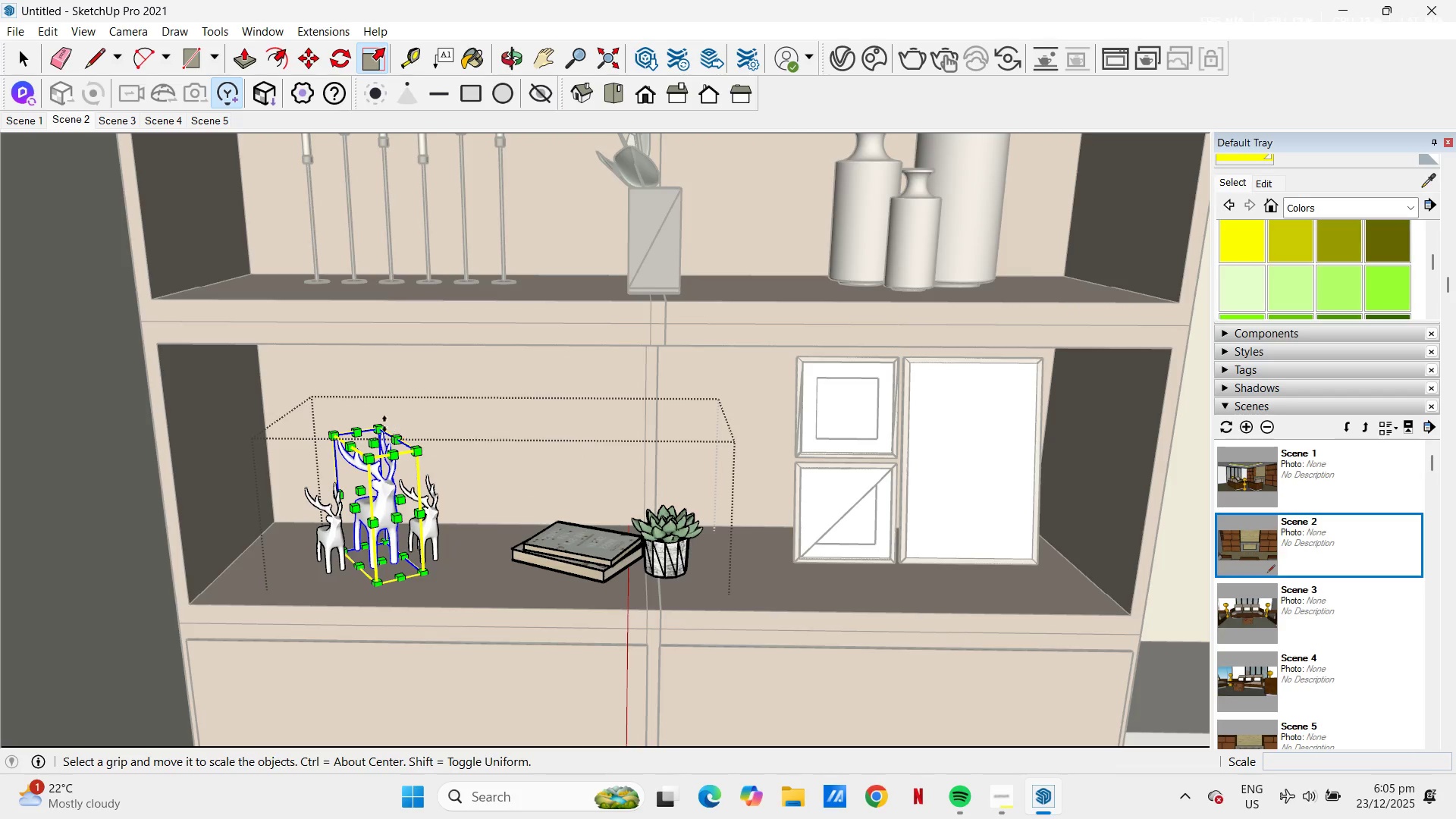 
left_click([379, 425])
 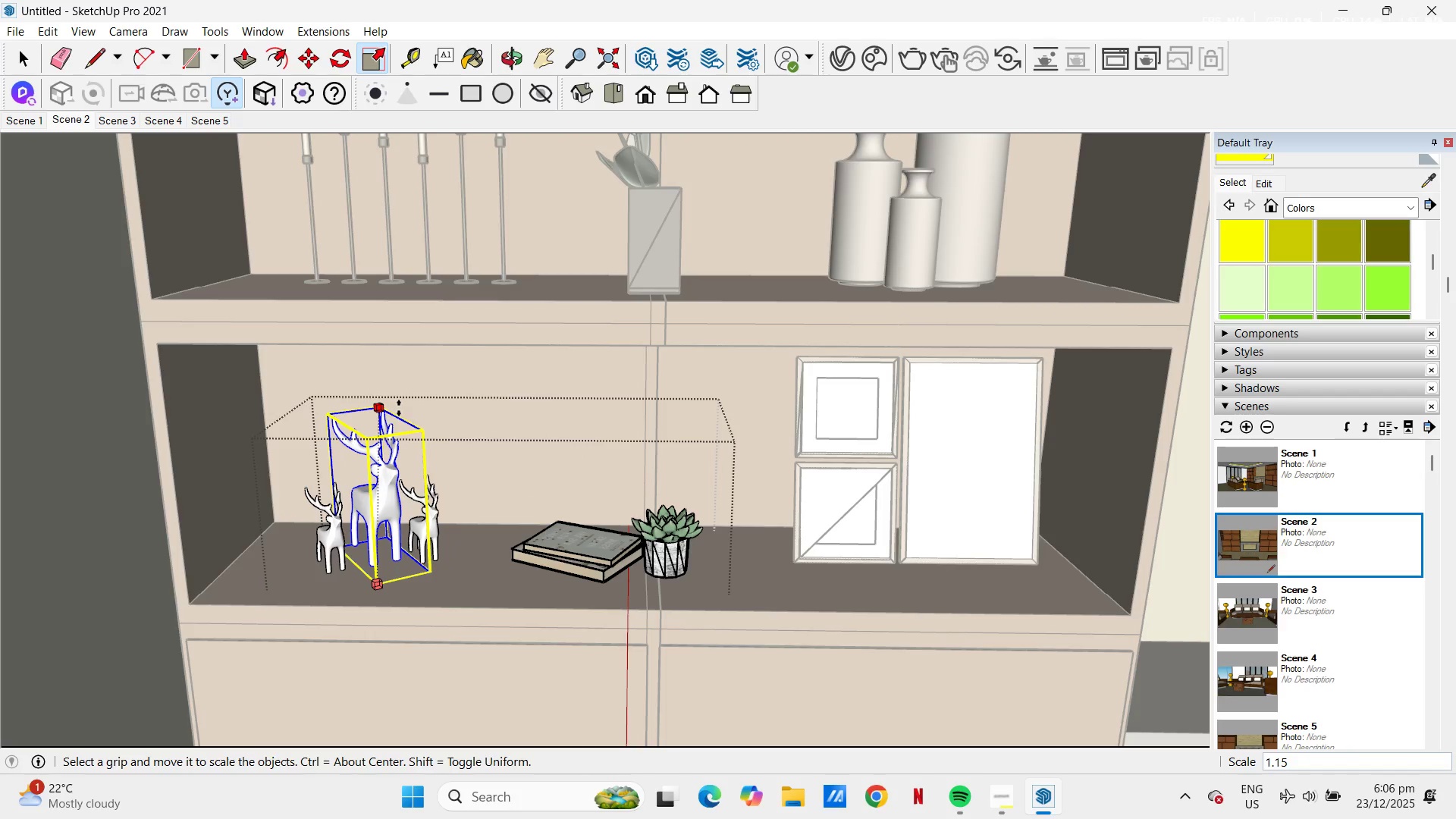 
left_click([399, 408])
 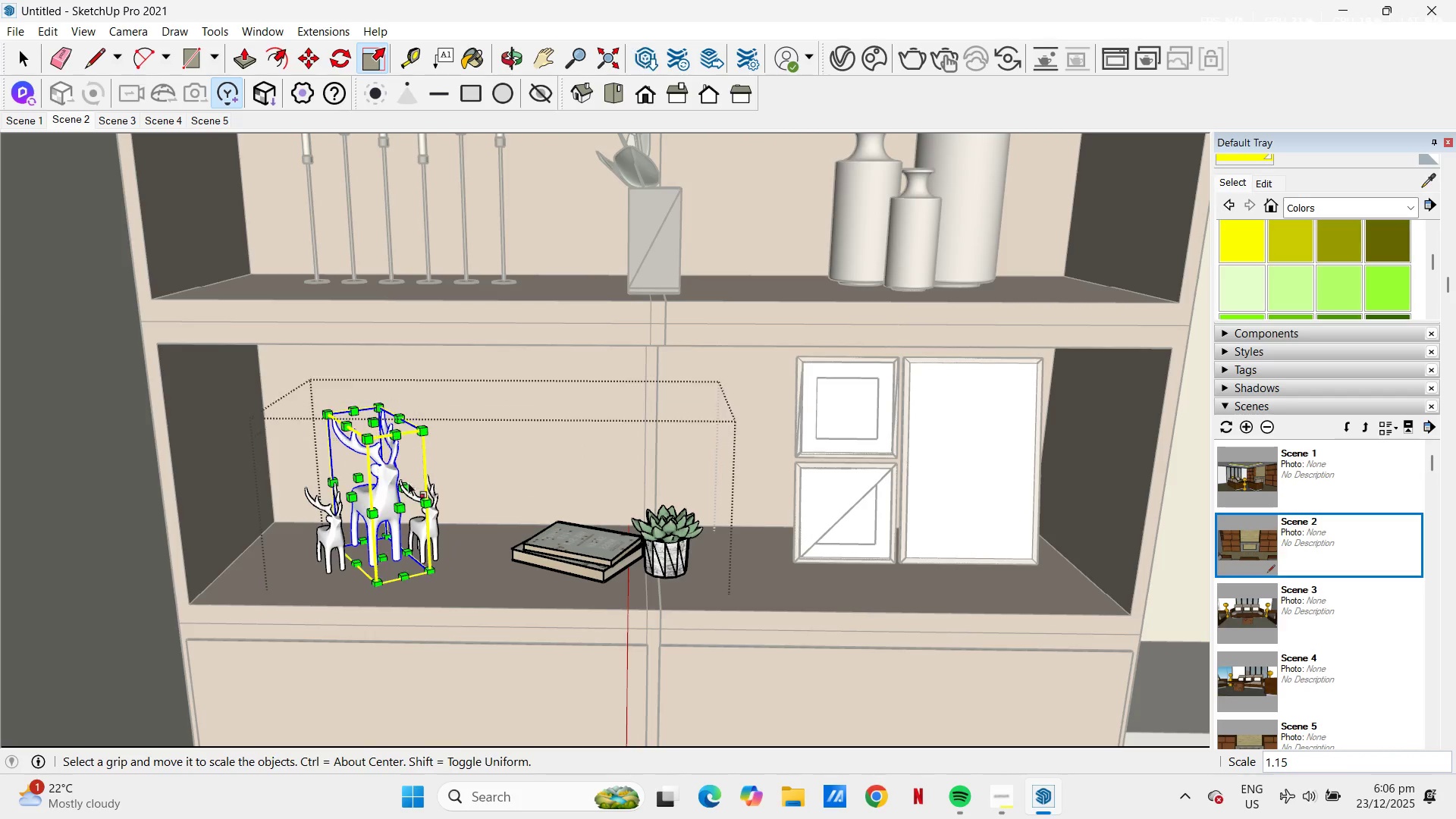 
key(Space)
 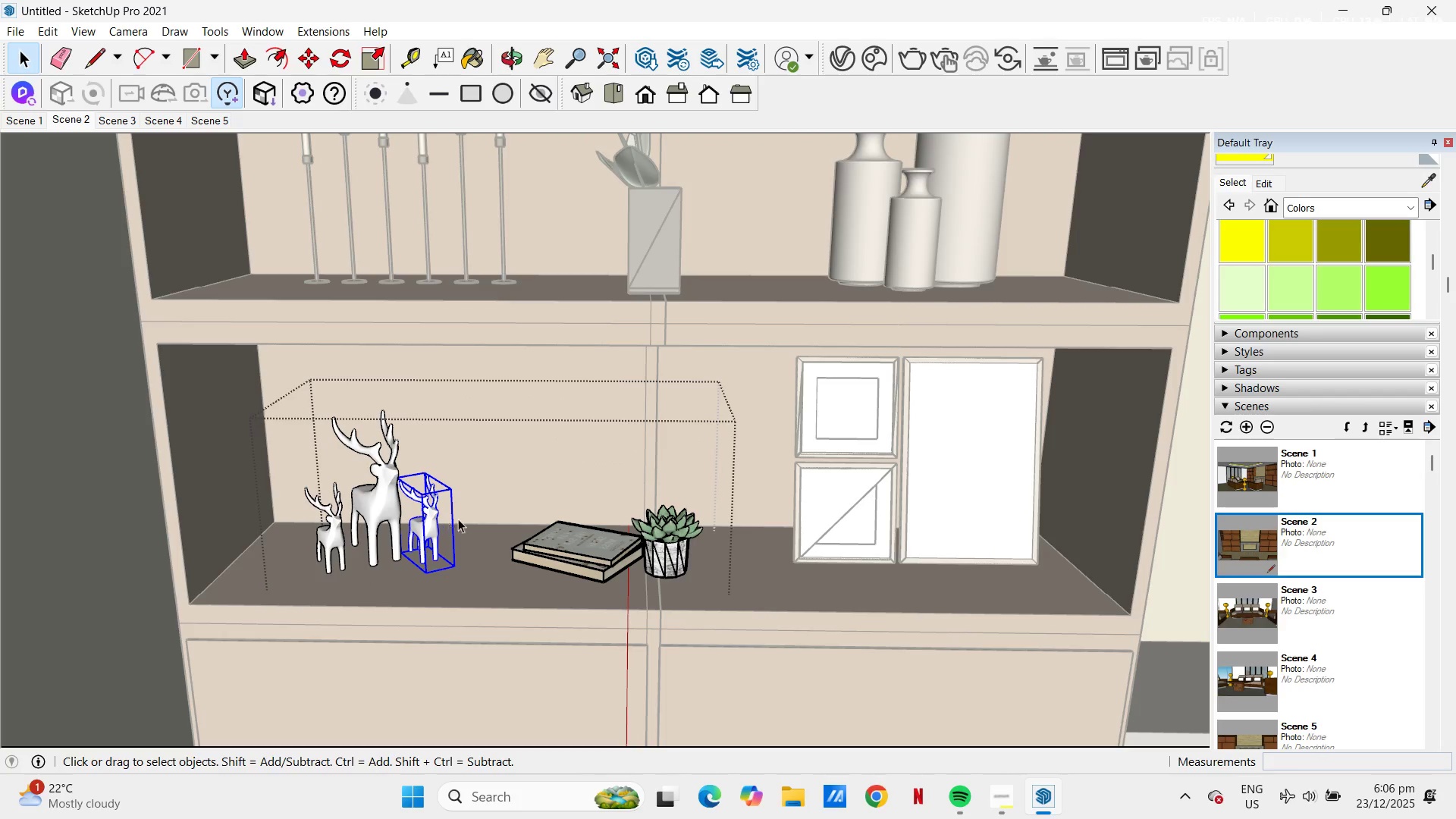 
key(M)
 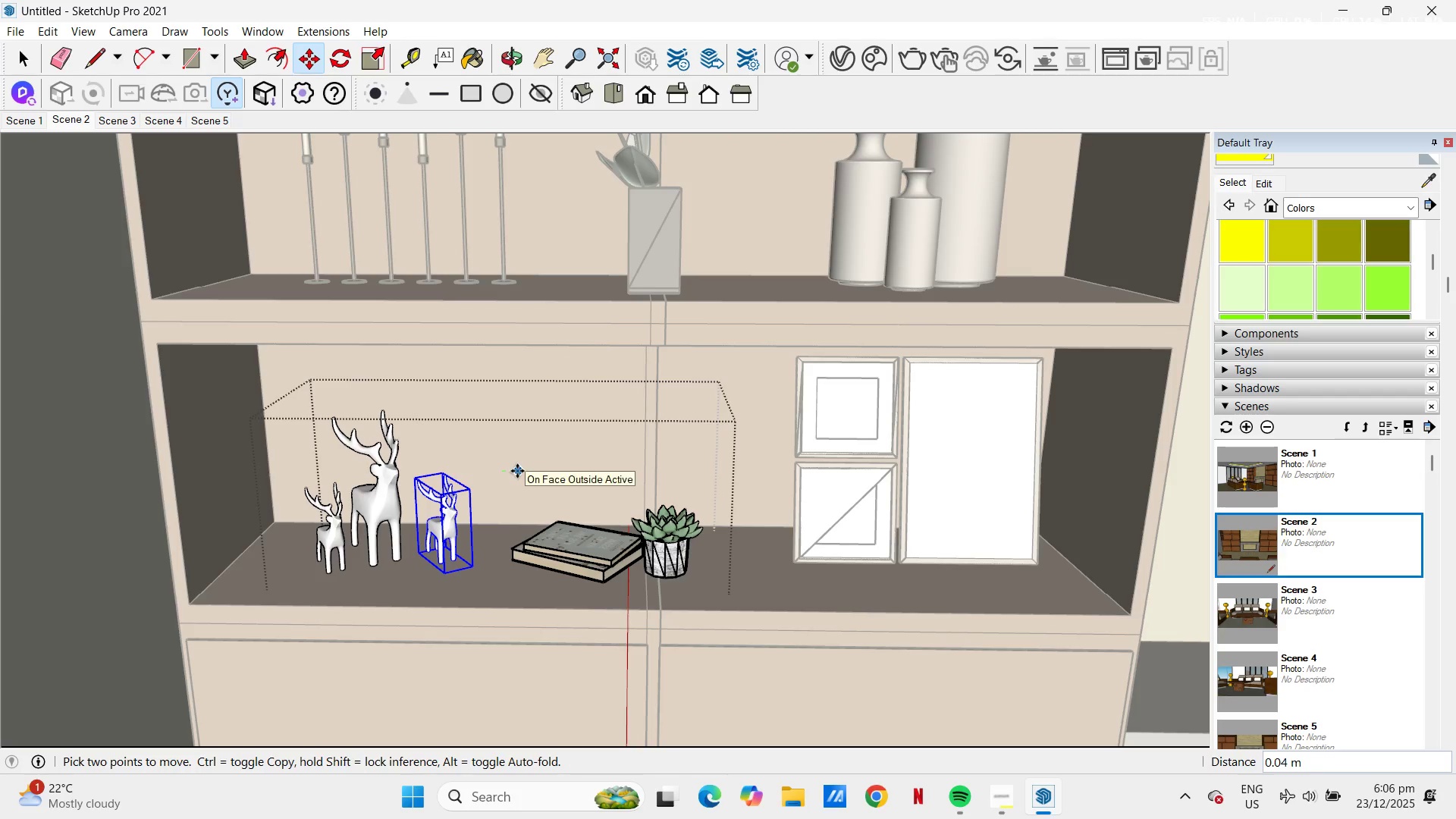 
left_click([517, 471])
 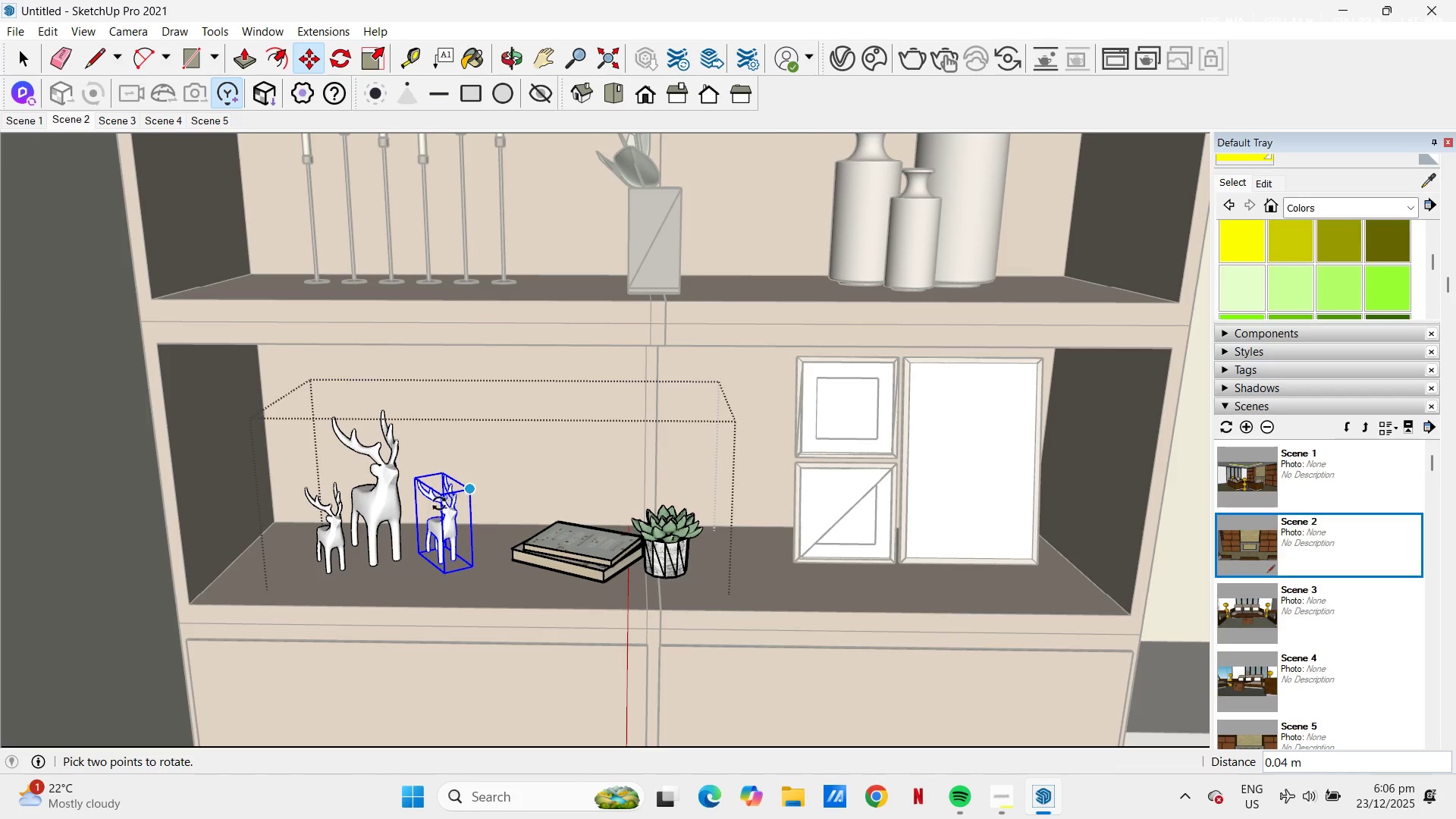 
key(S)
 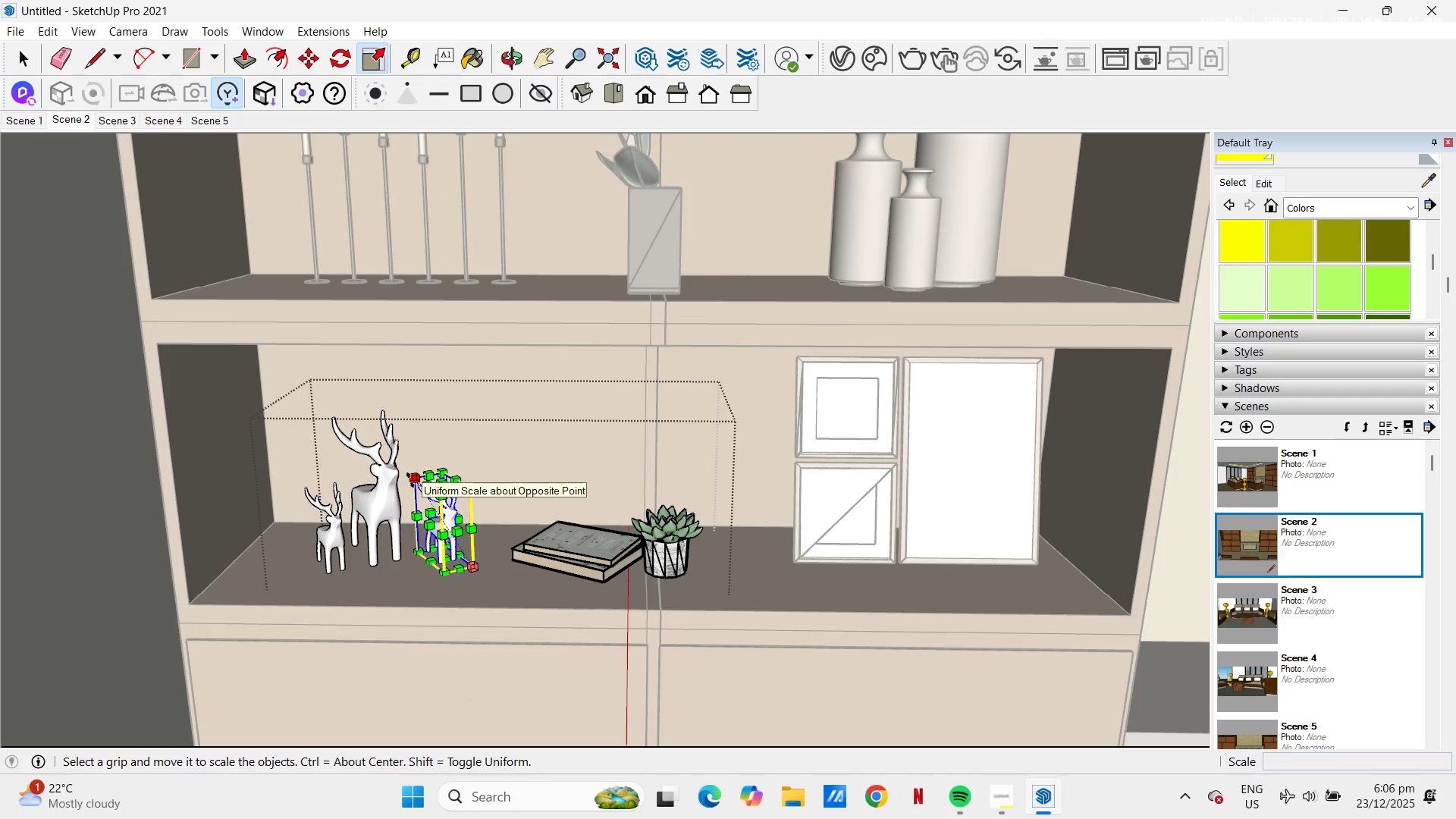 
left_click([410, 480])
 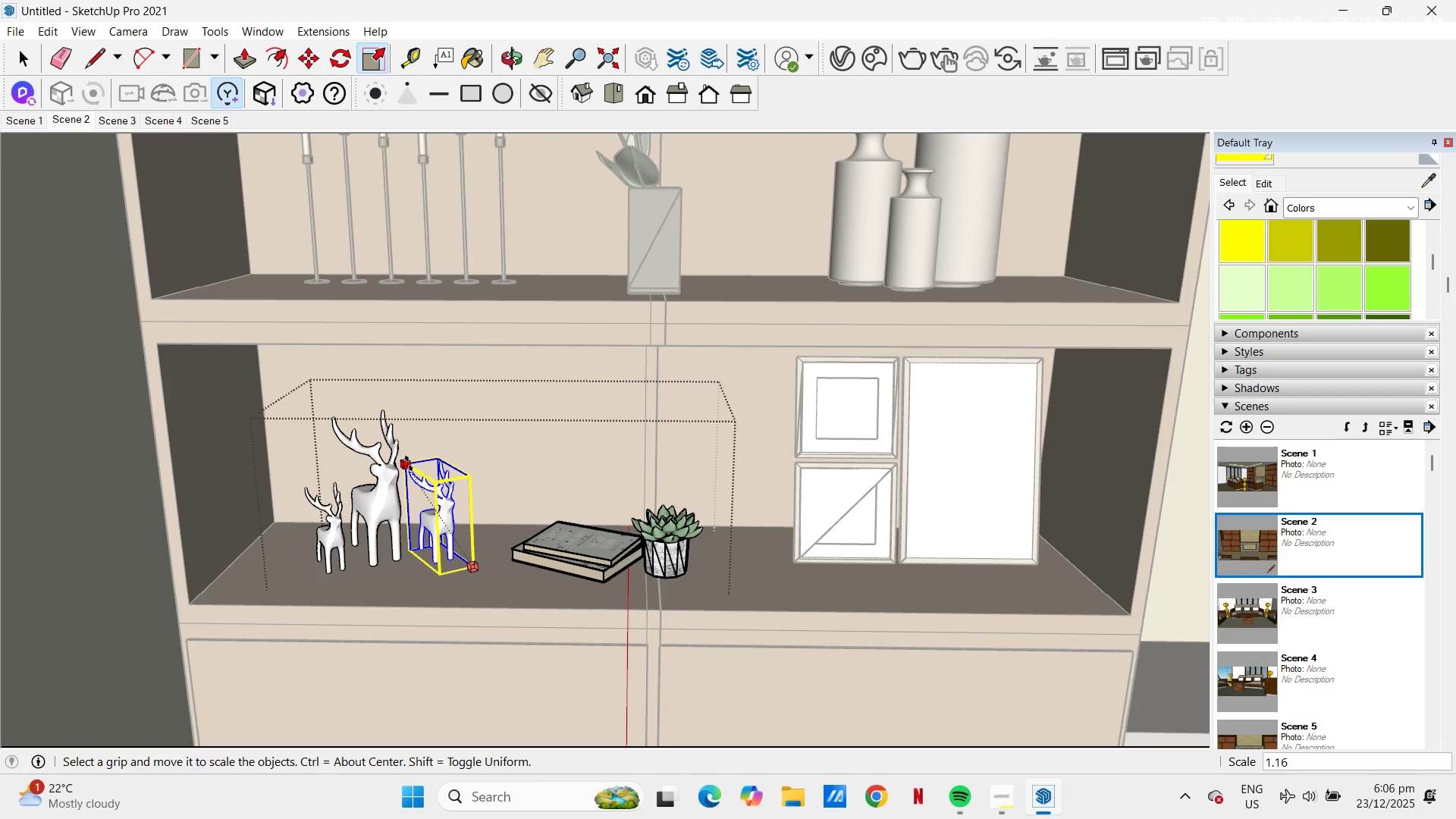 
left_click([409, 463])
 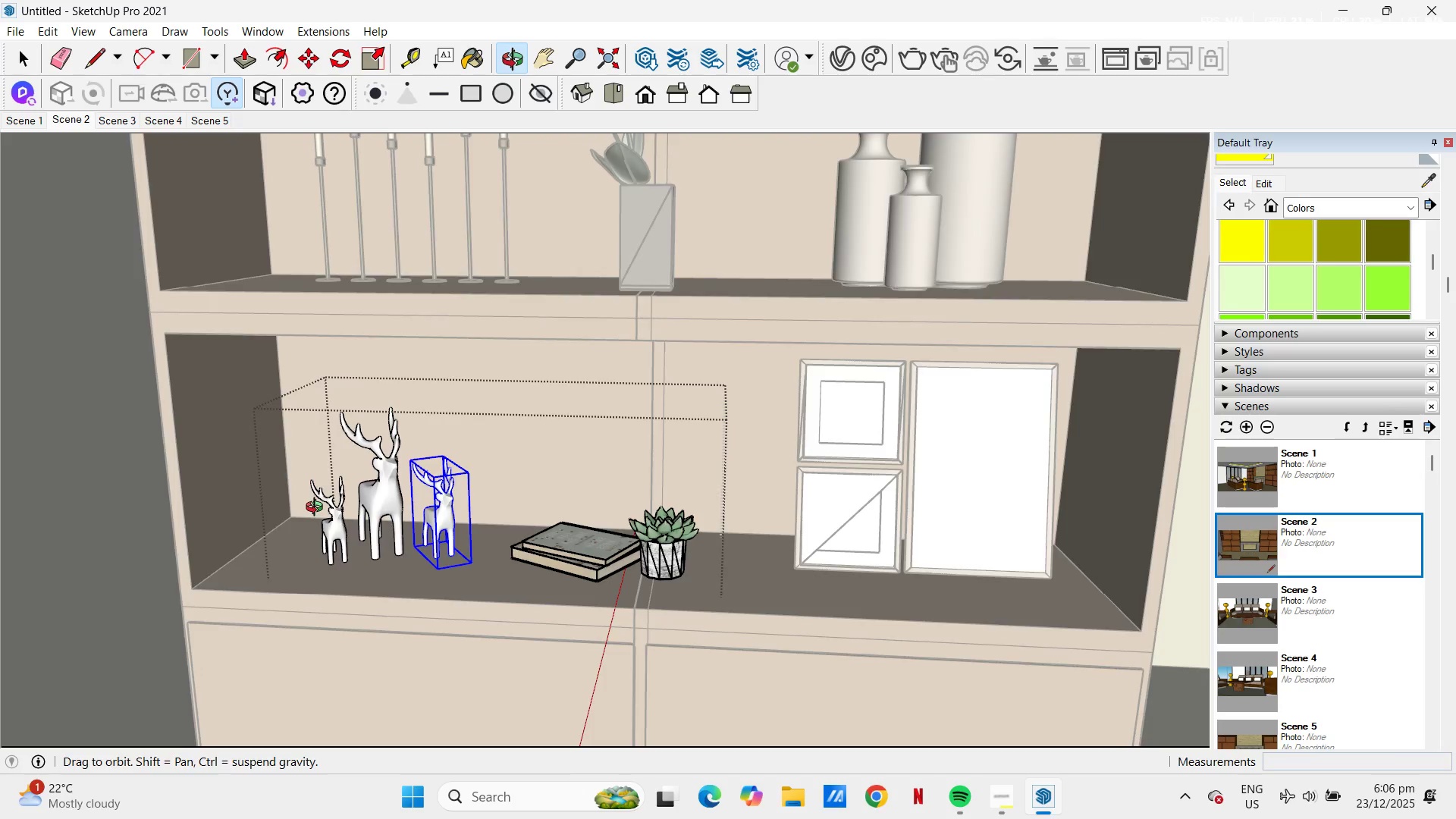 
key(Escape)
 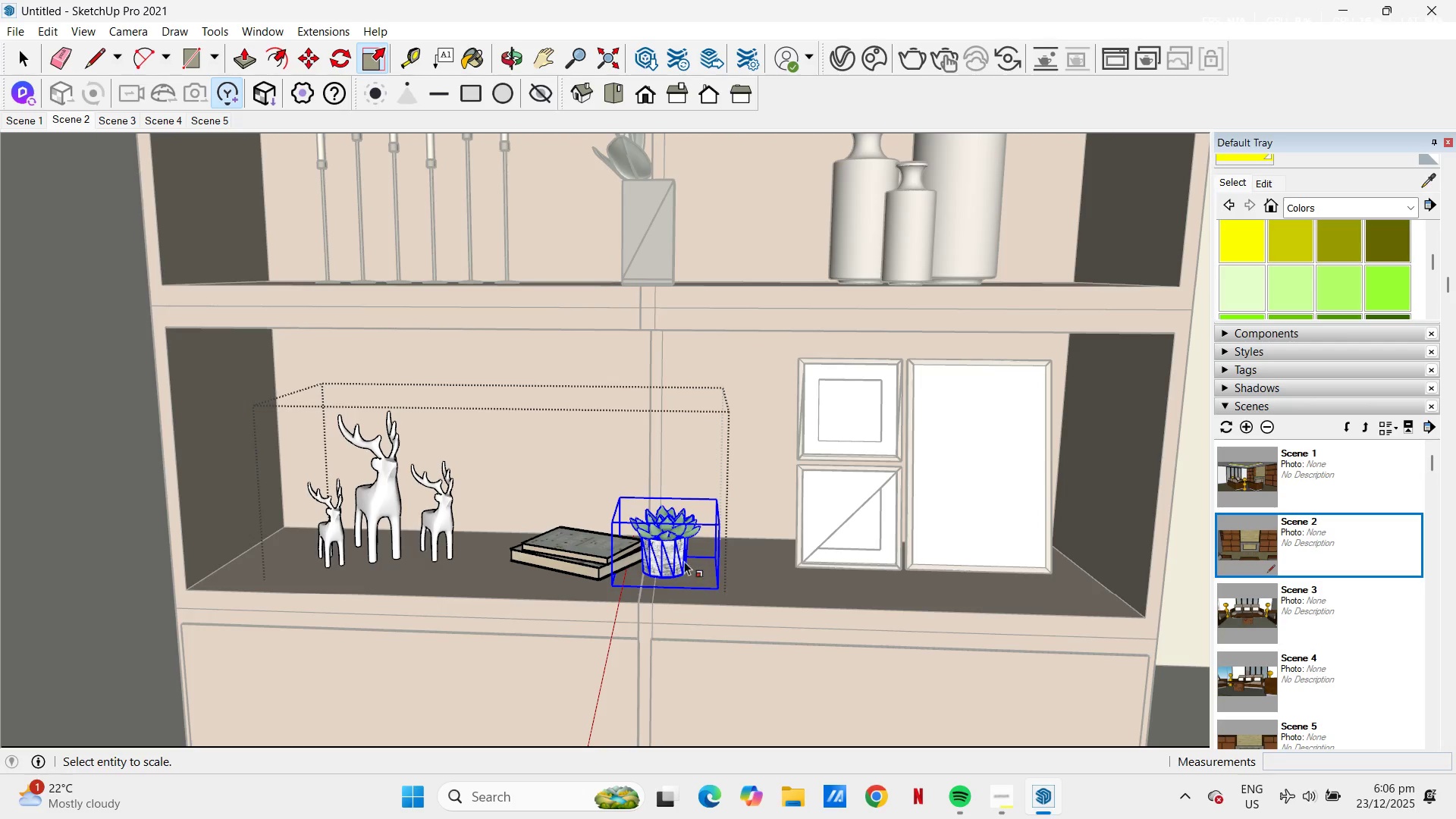 
key(M)
 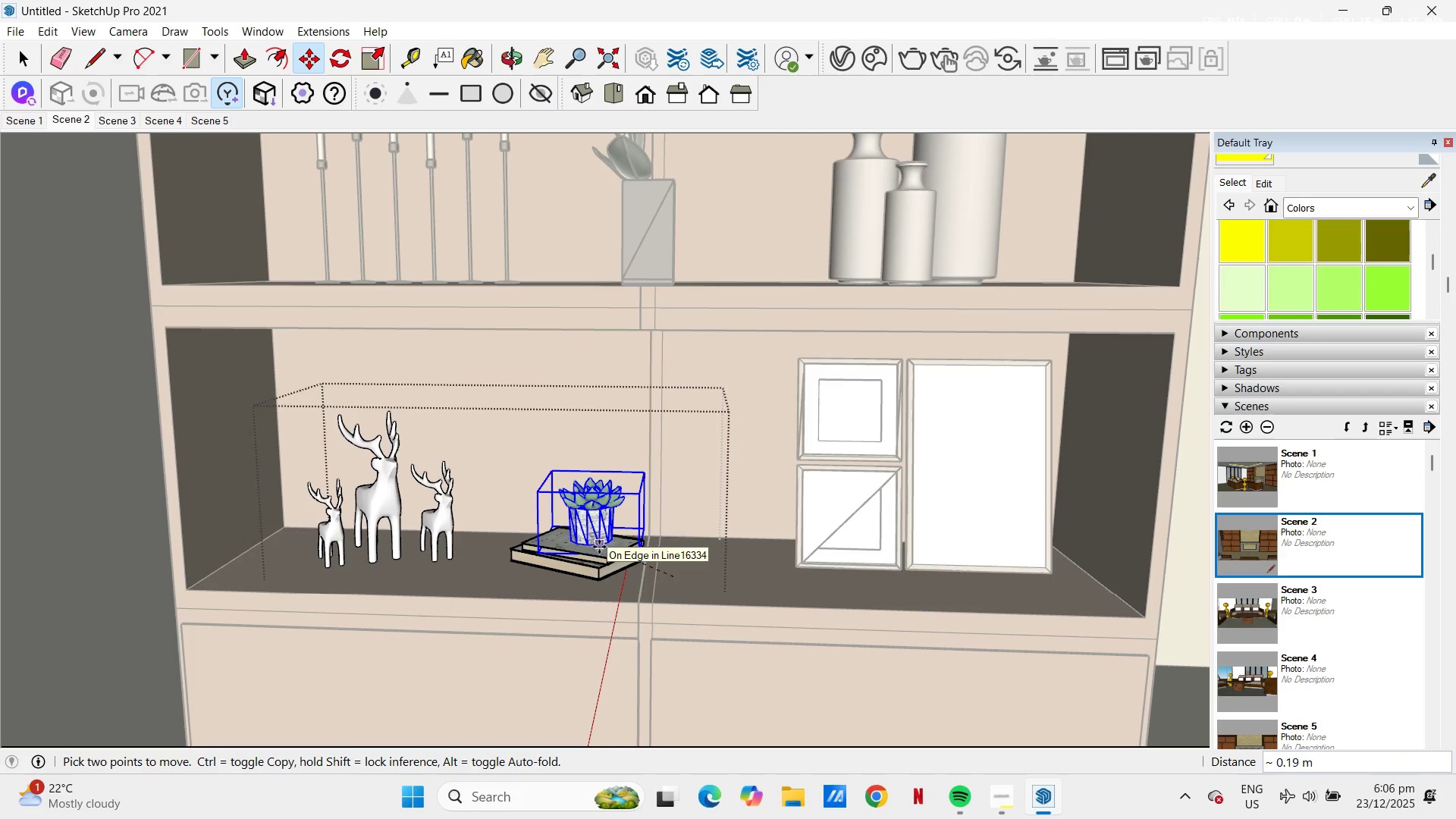 
wait(6.86)
 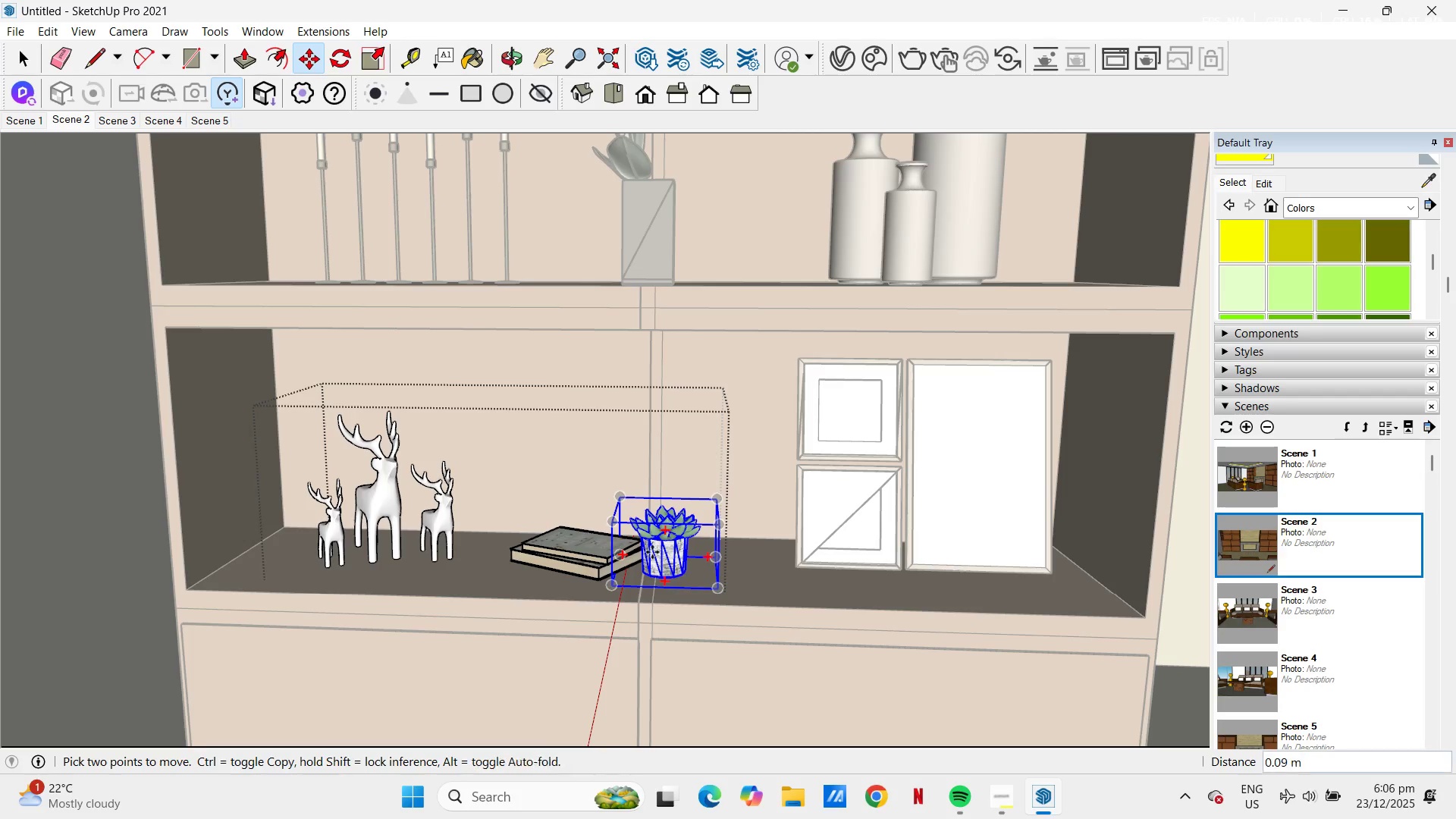 
left_click([599, 547])
 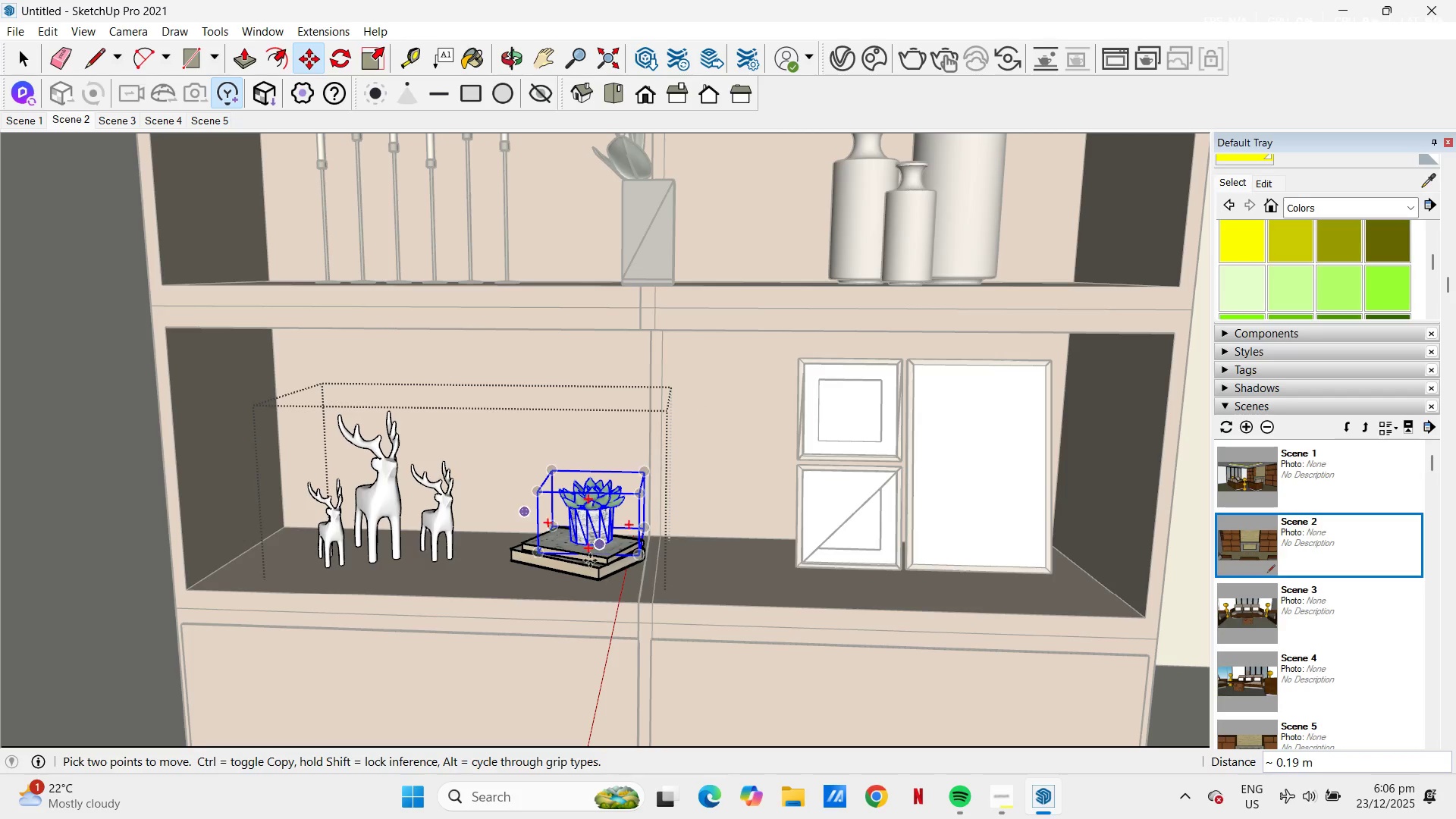 
key(Space)
 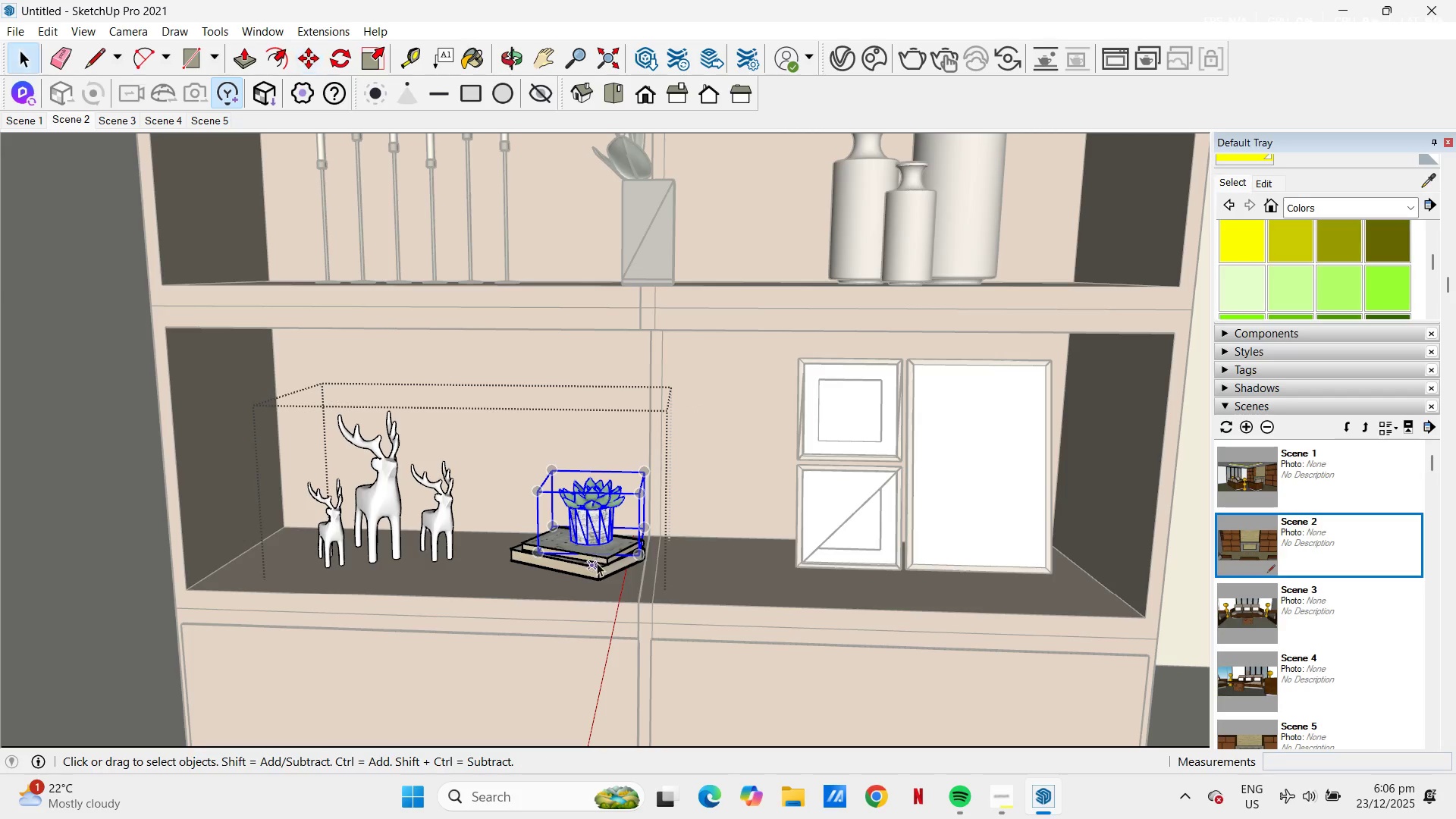 
left_click([597, 563])
 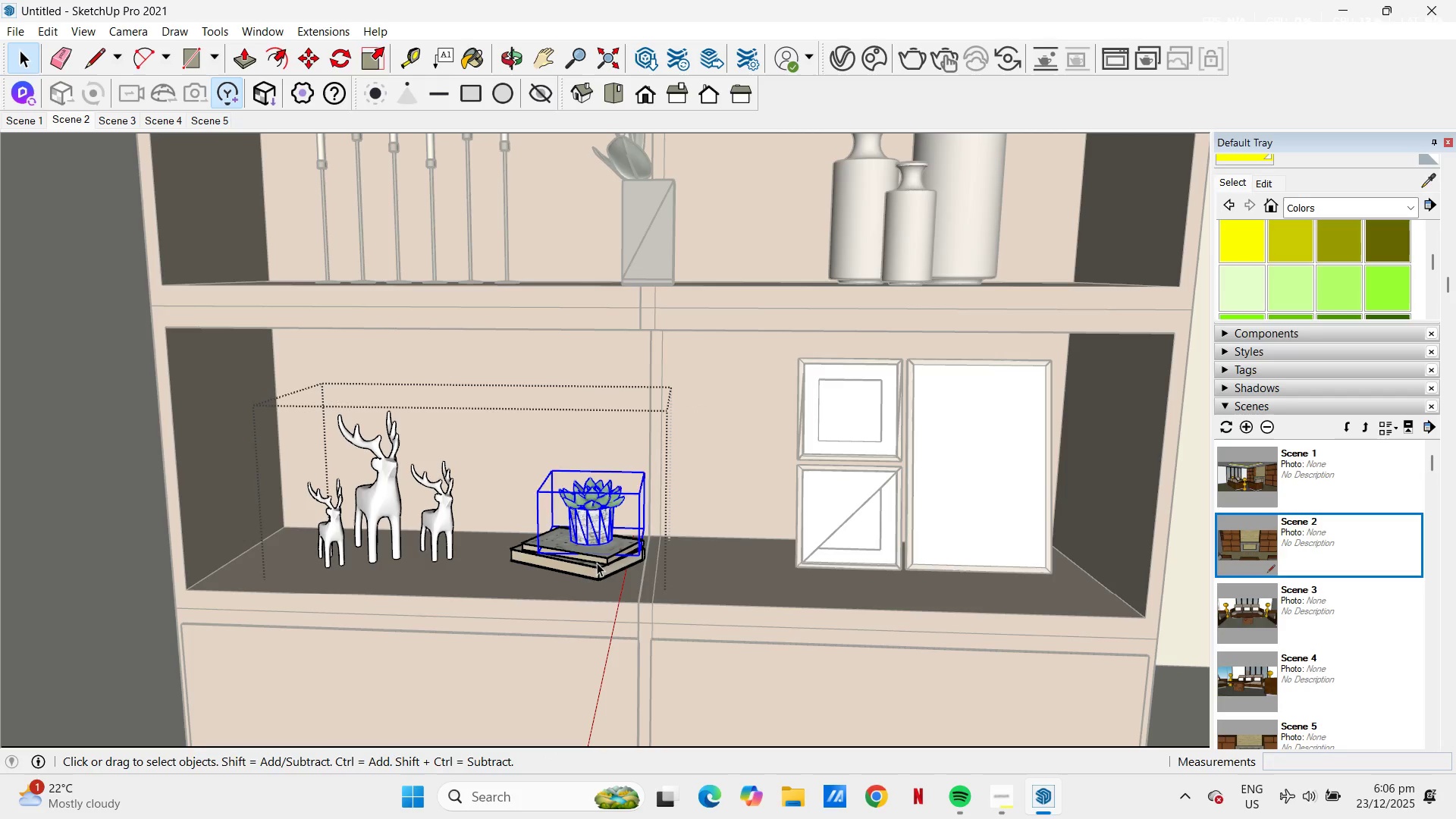 
hold_key(key=ControlLeft, duration=0.98)
double_click([589, 523])
 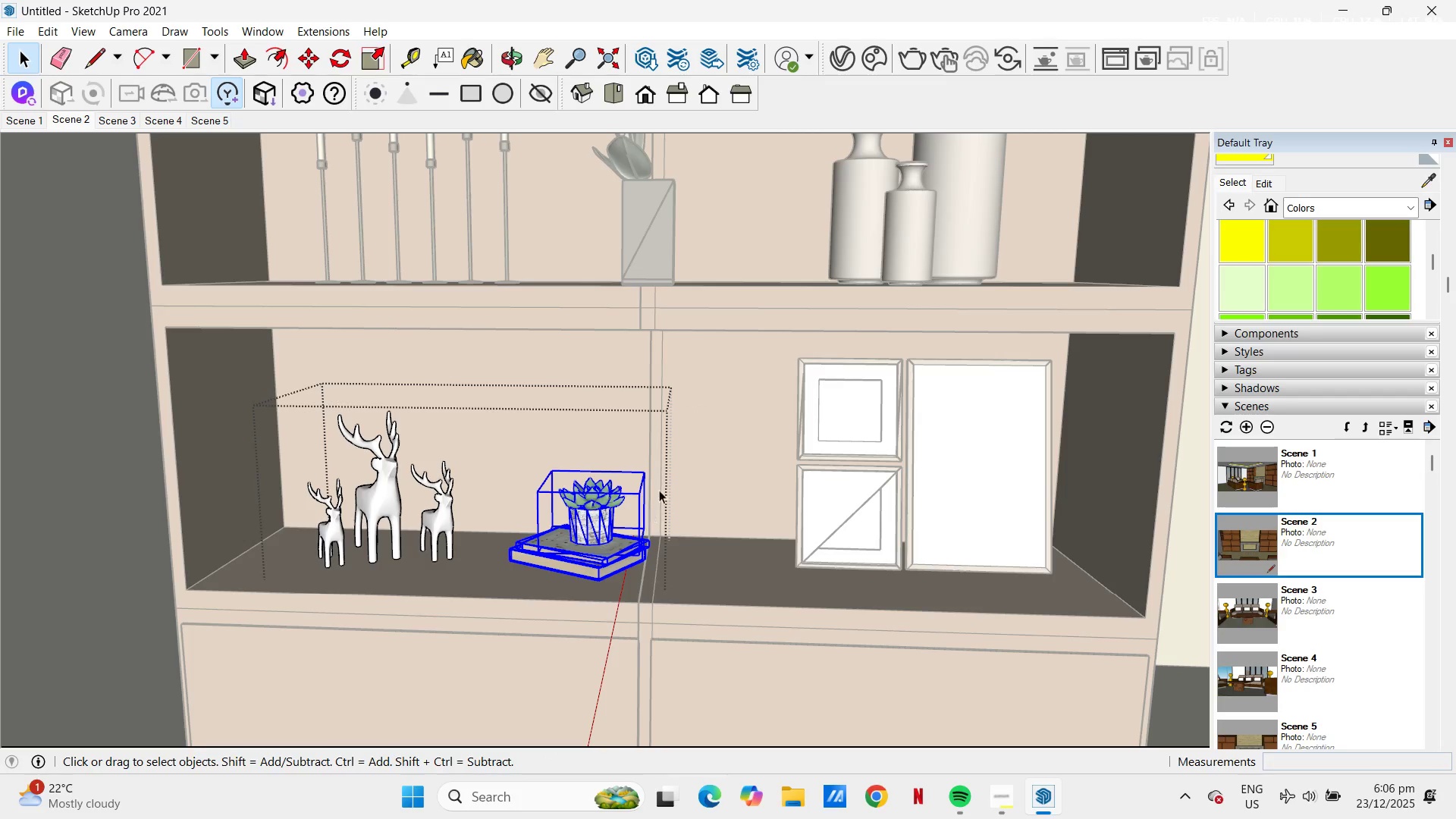 
key(M)
 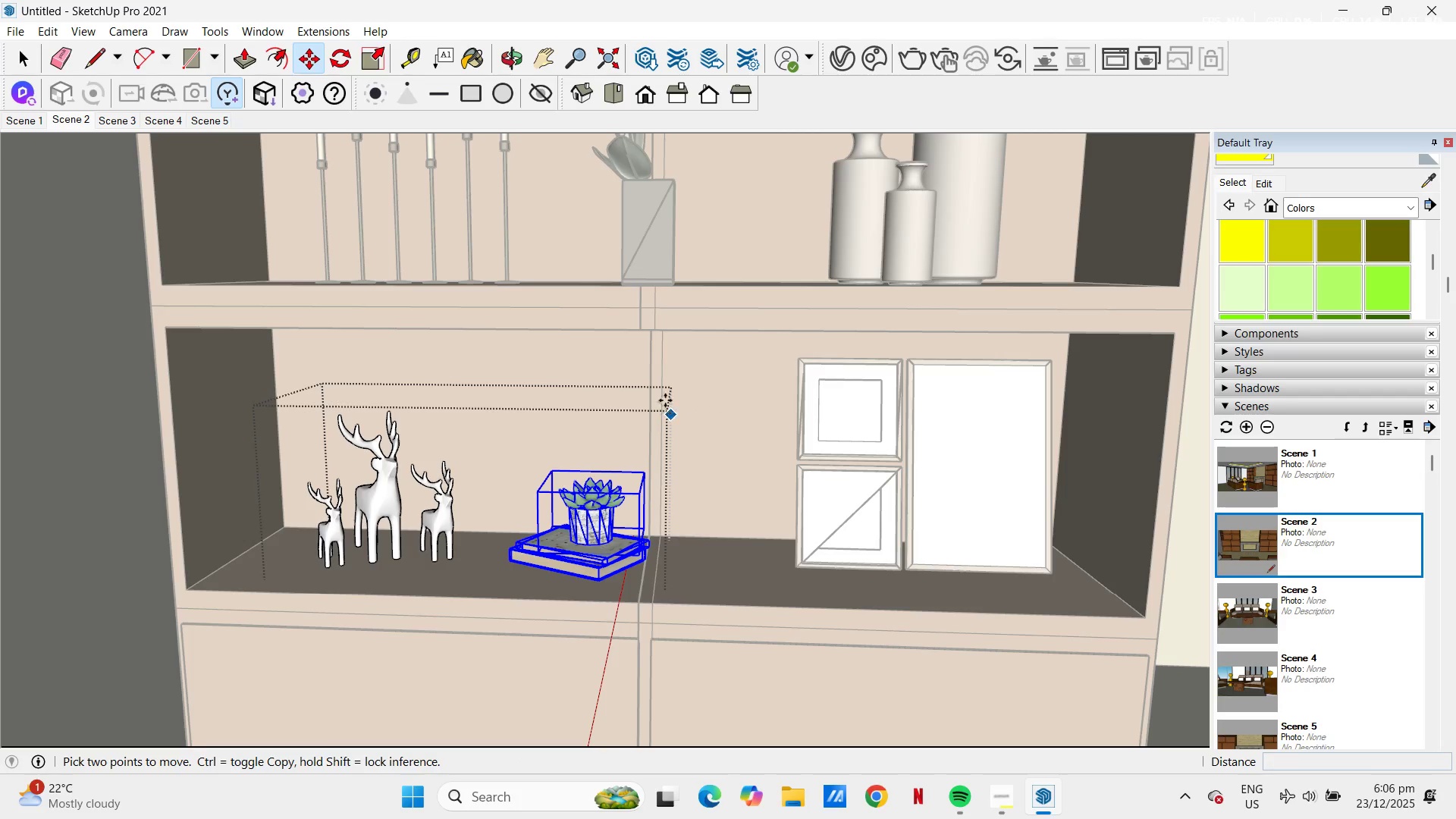 
left_click_drag(start_coordinate=[667, 397], to_coordinate=[672, 397])
 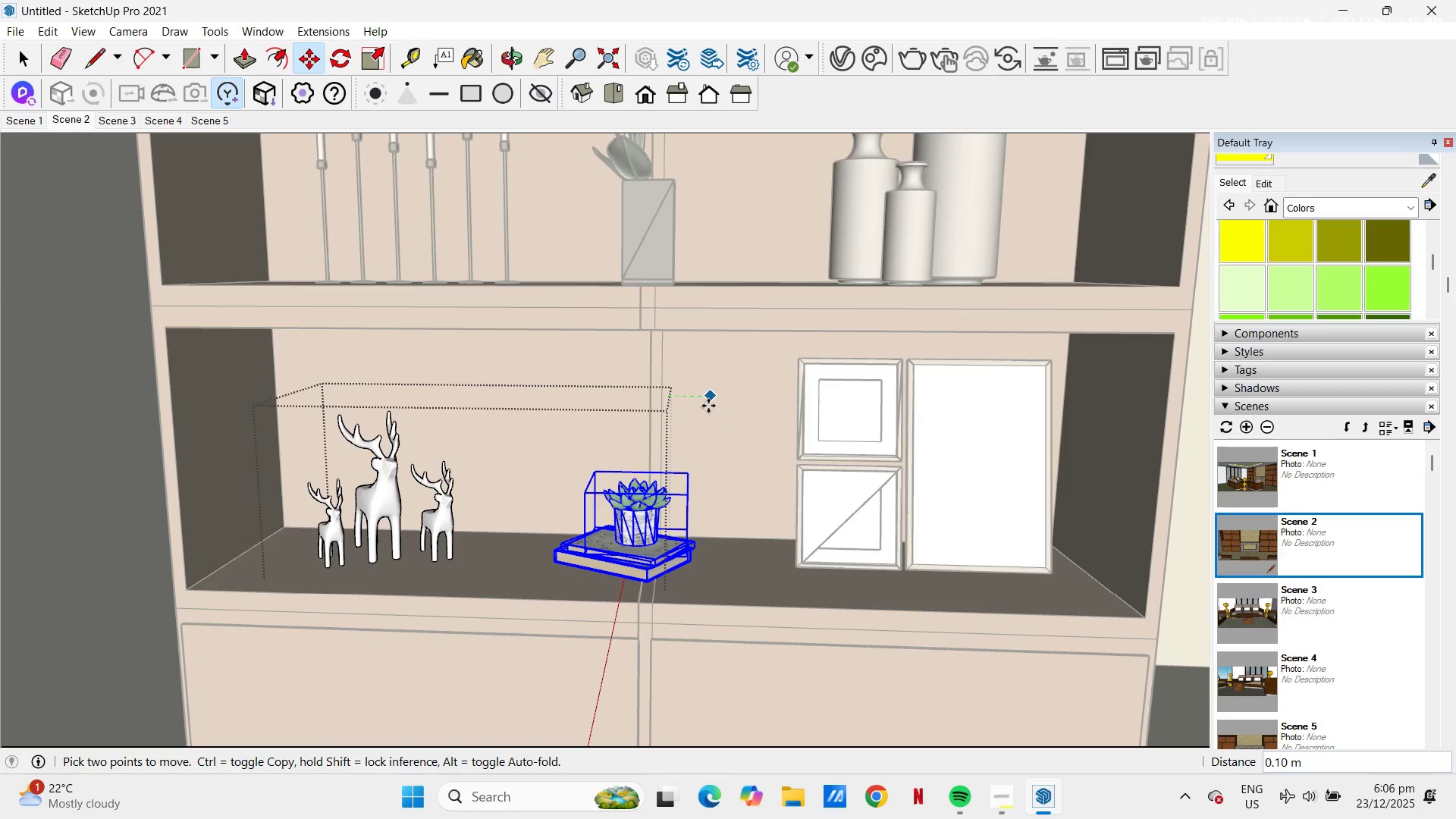 
left_click([708, 406])
 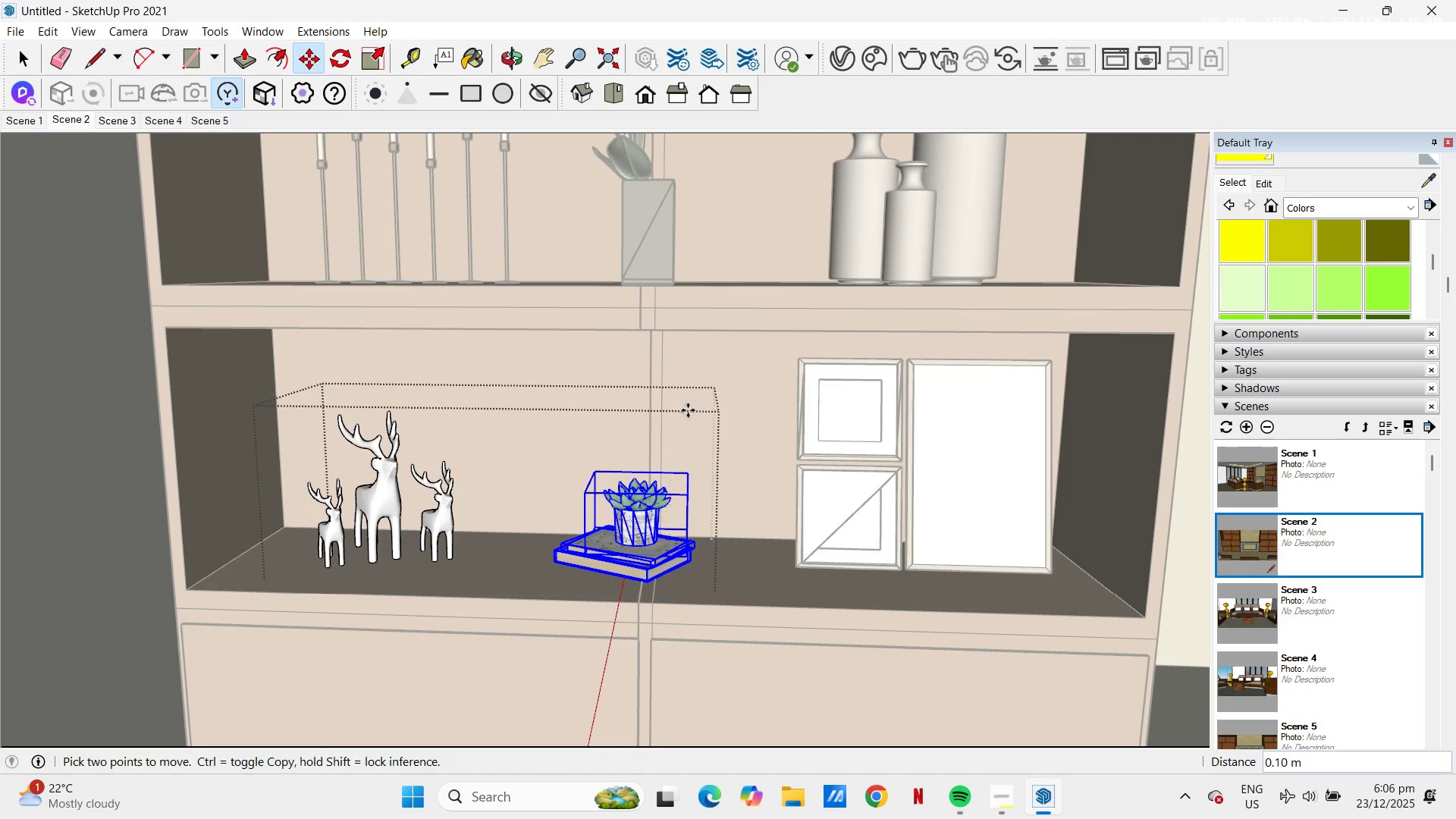 
key(Space)
 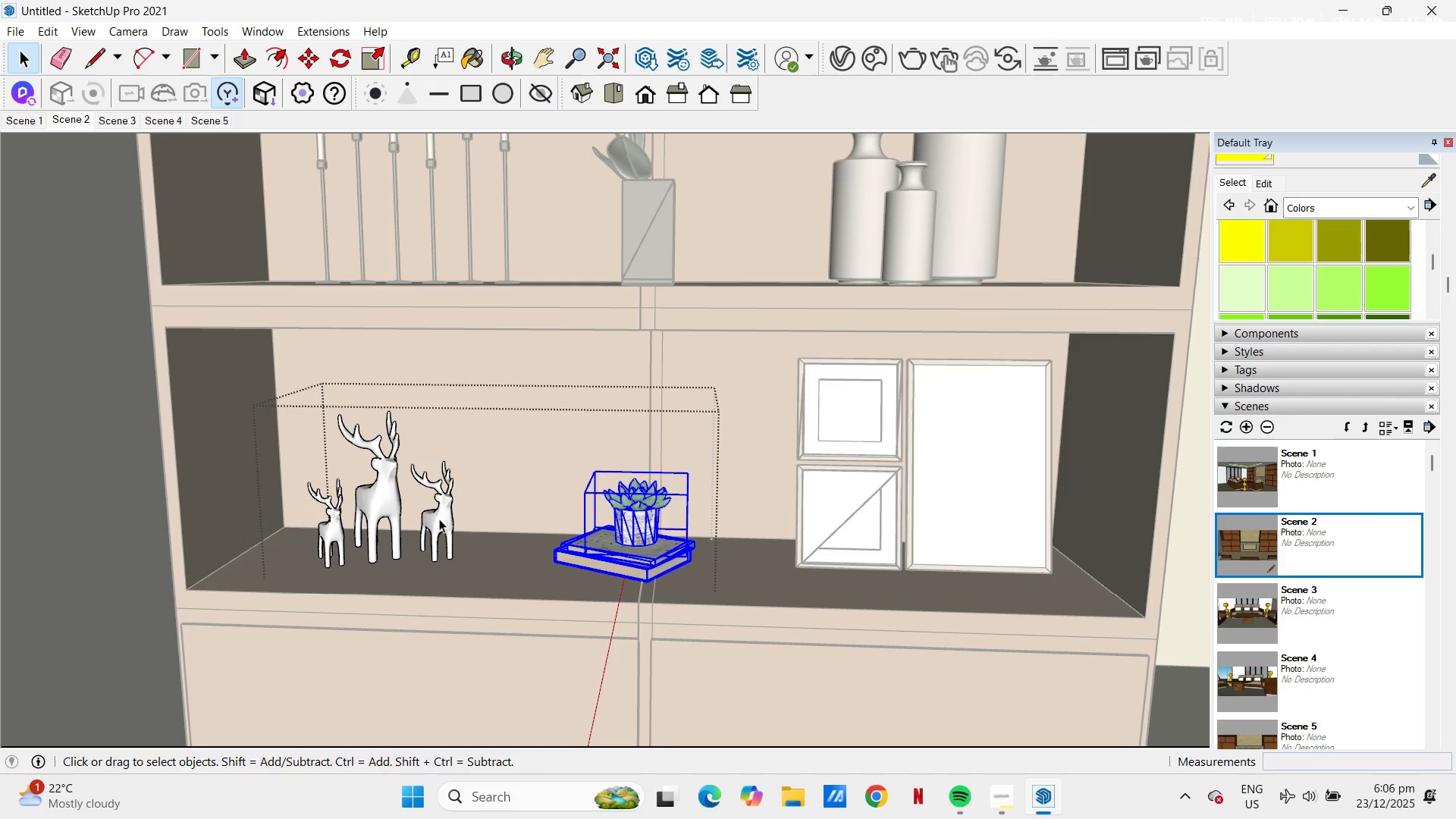 
left_click([439, 519])
 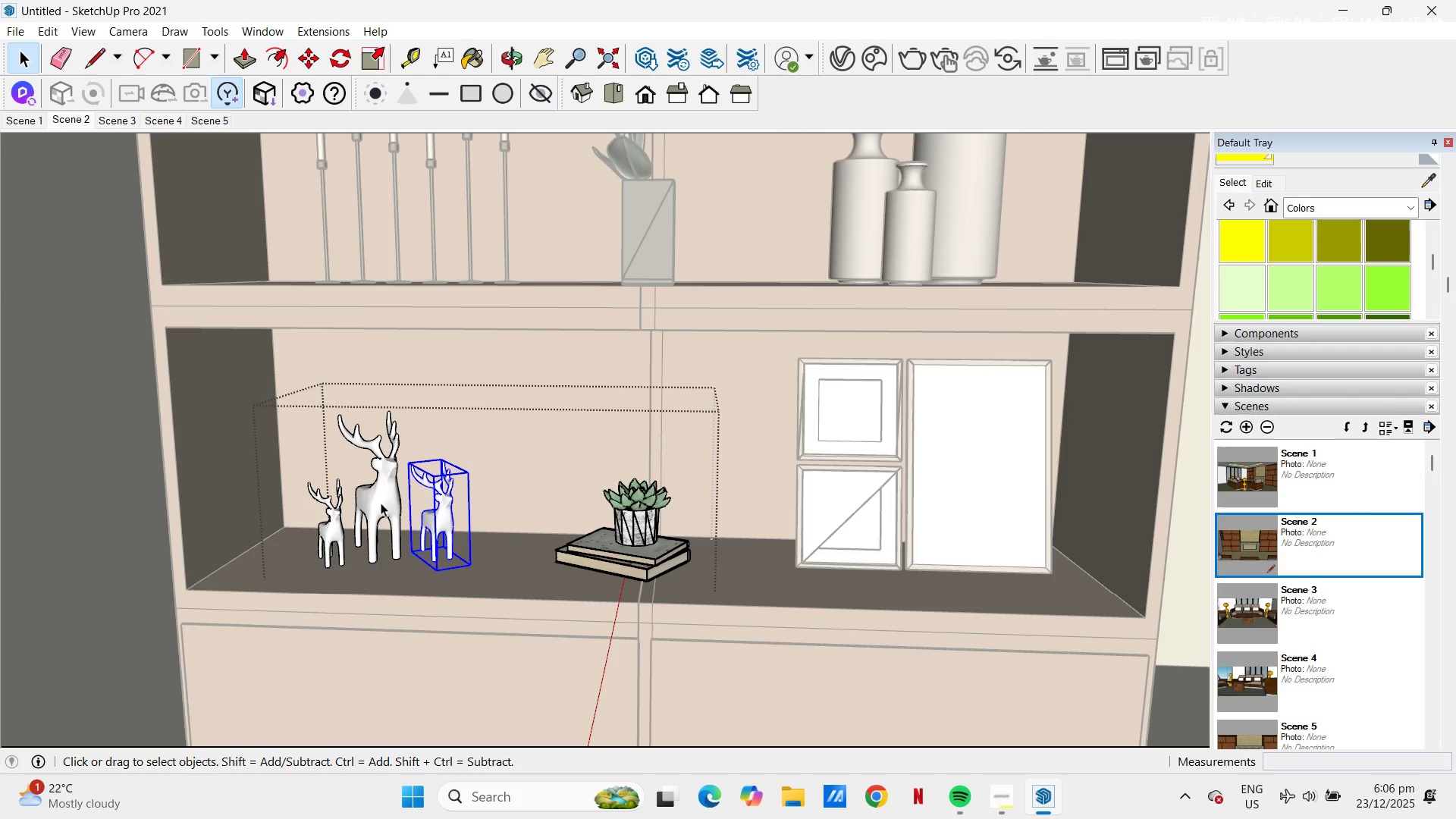 
hold_key(key=ControlLeft, duration=0.75)
double_click([337, 529])
 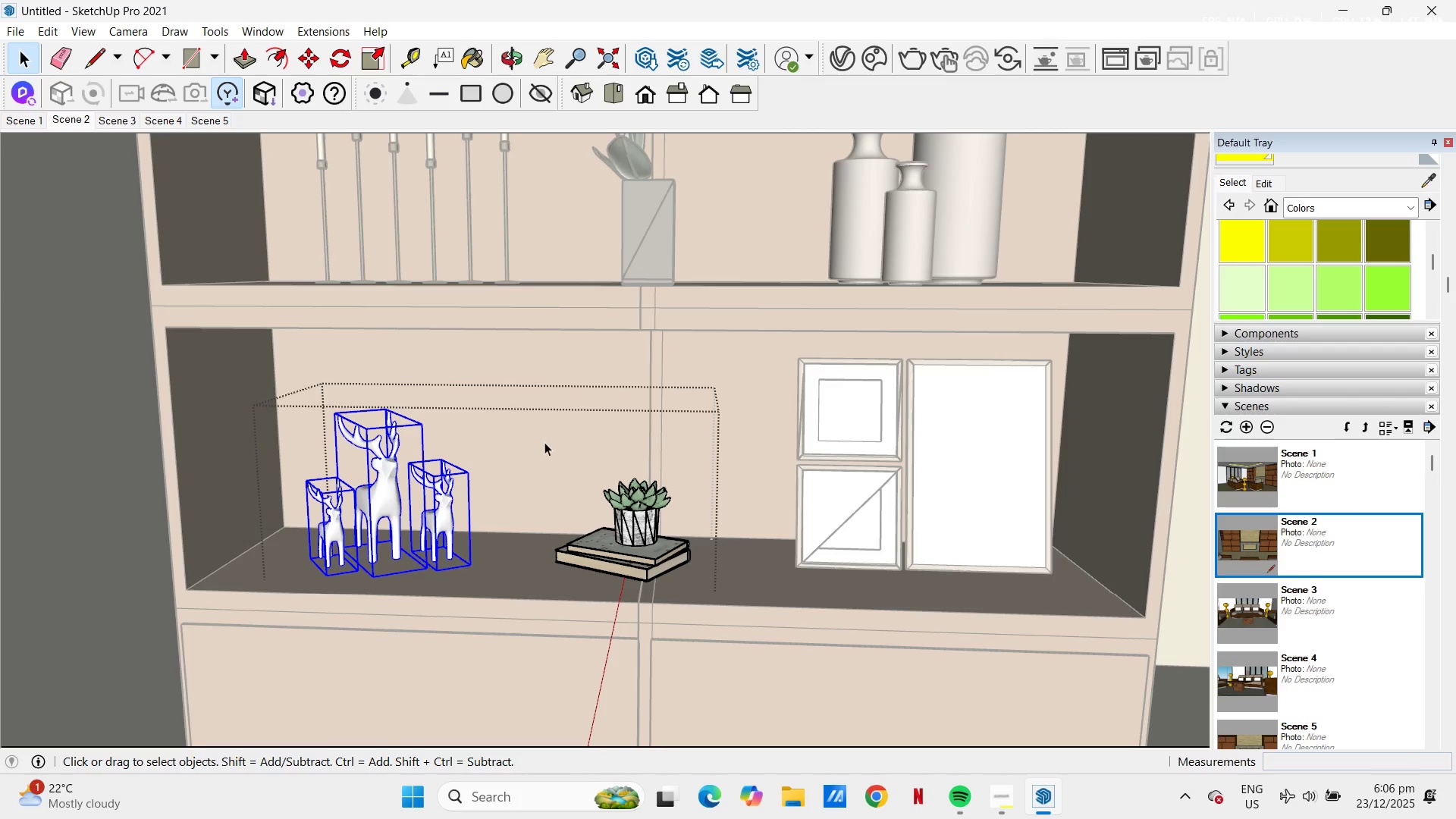 
key(M)
 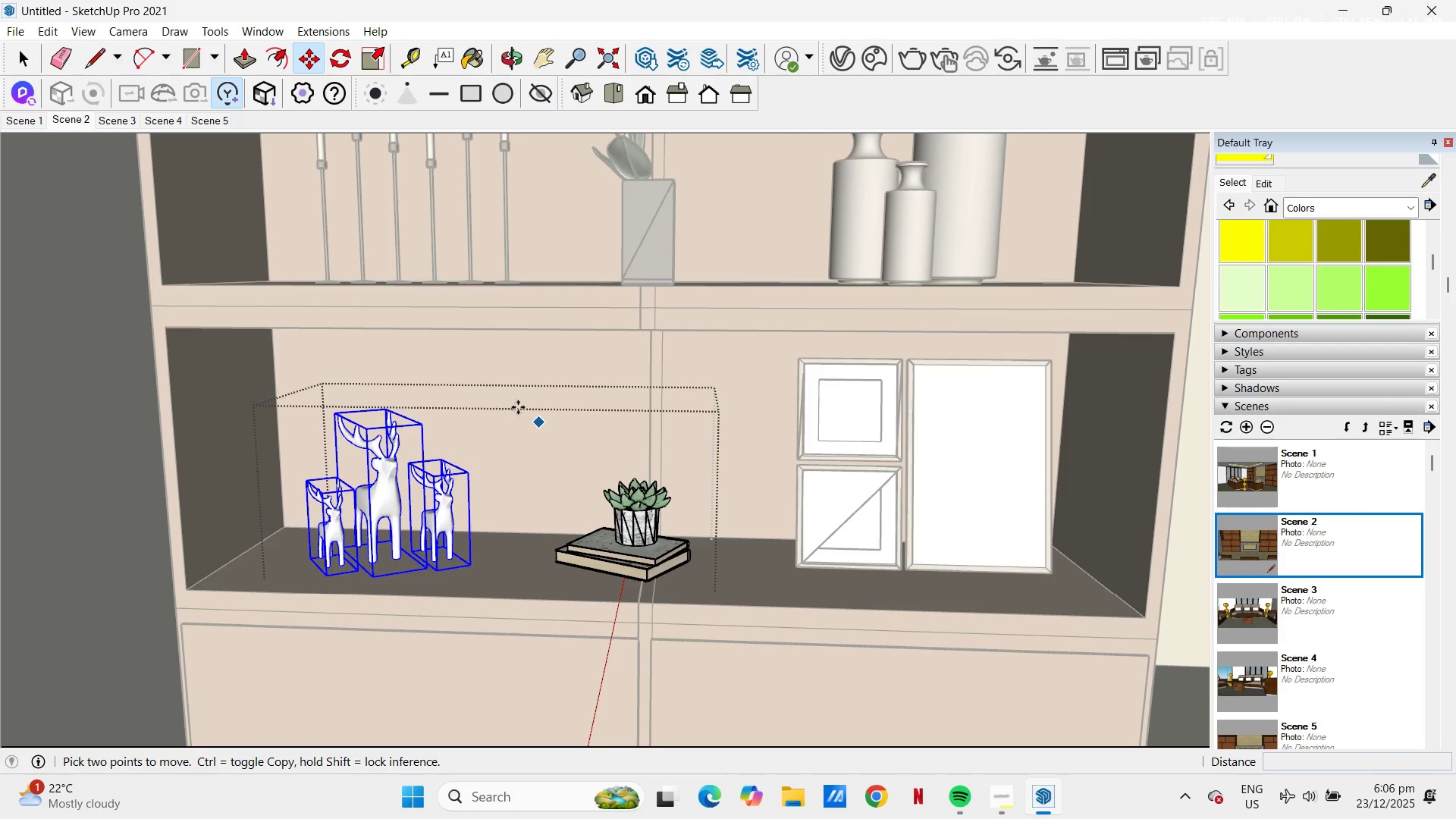 
left_click([518, 407])
 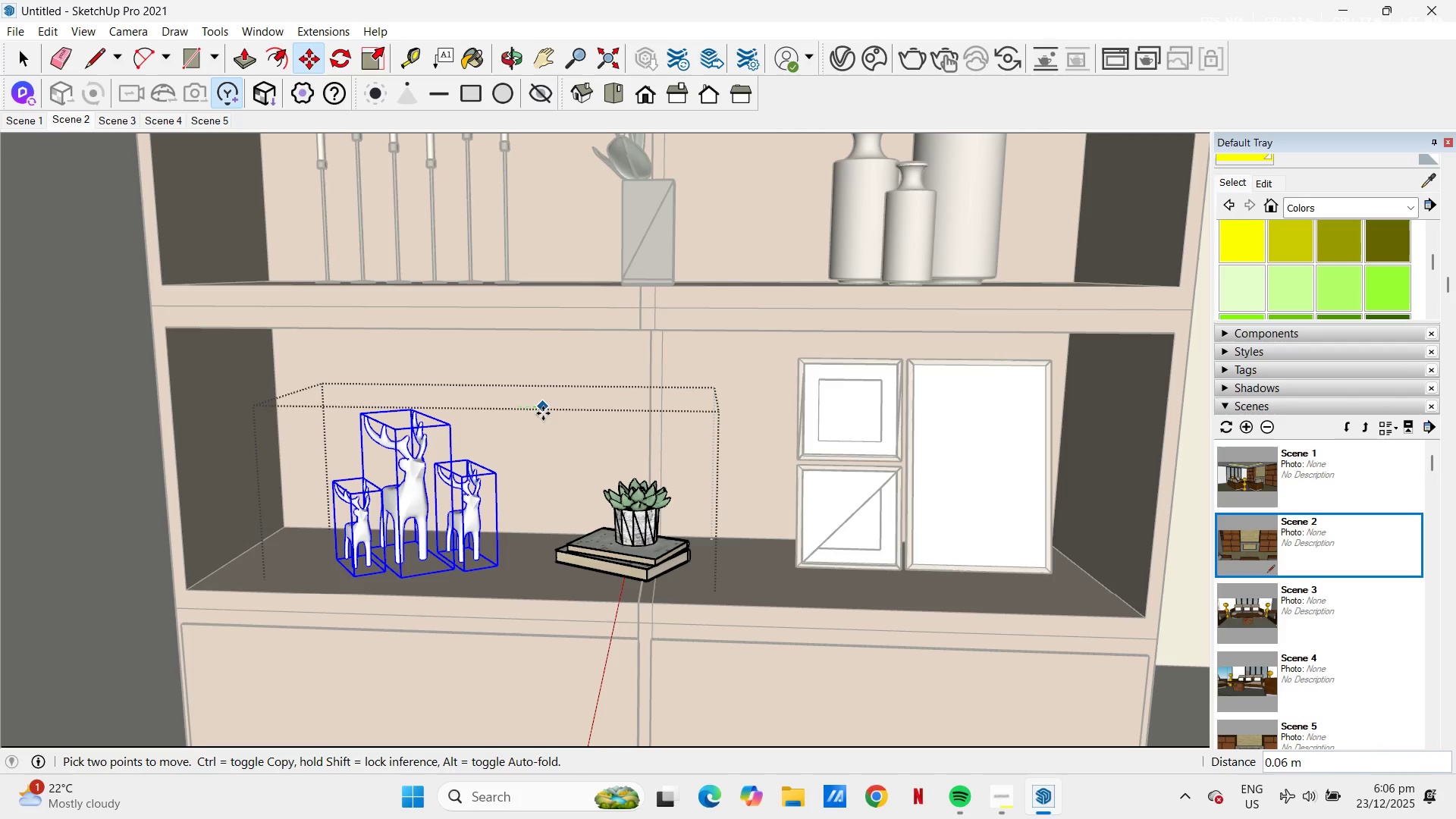 
left_click([543, 413])
 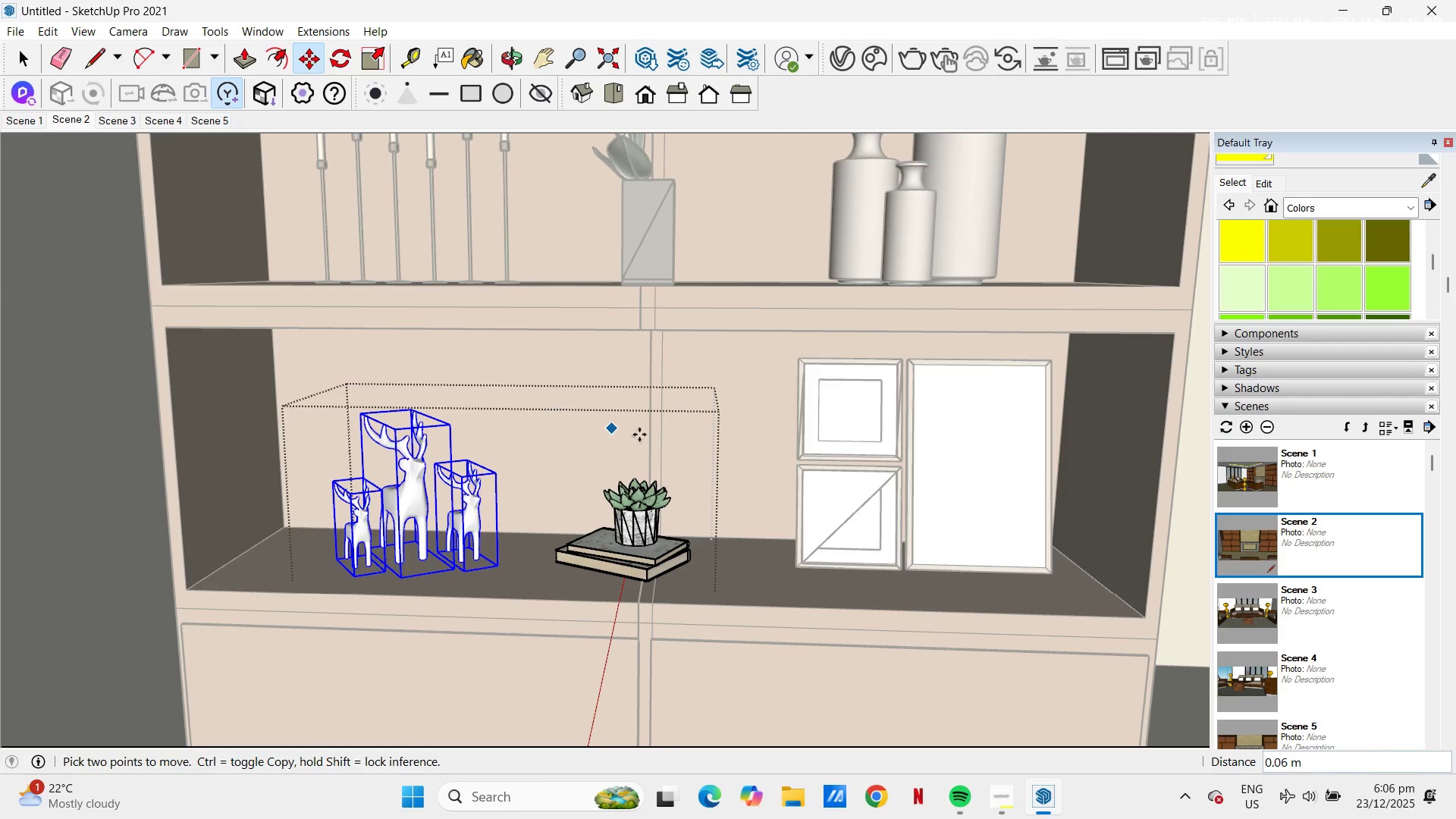 
key(Escape)
 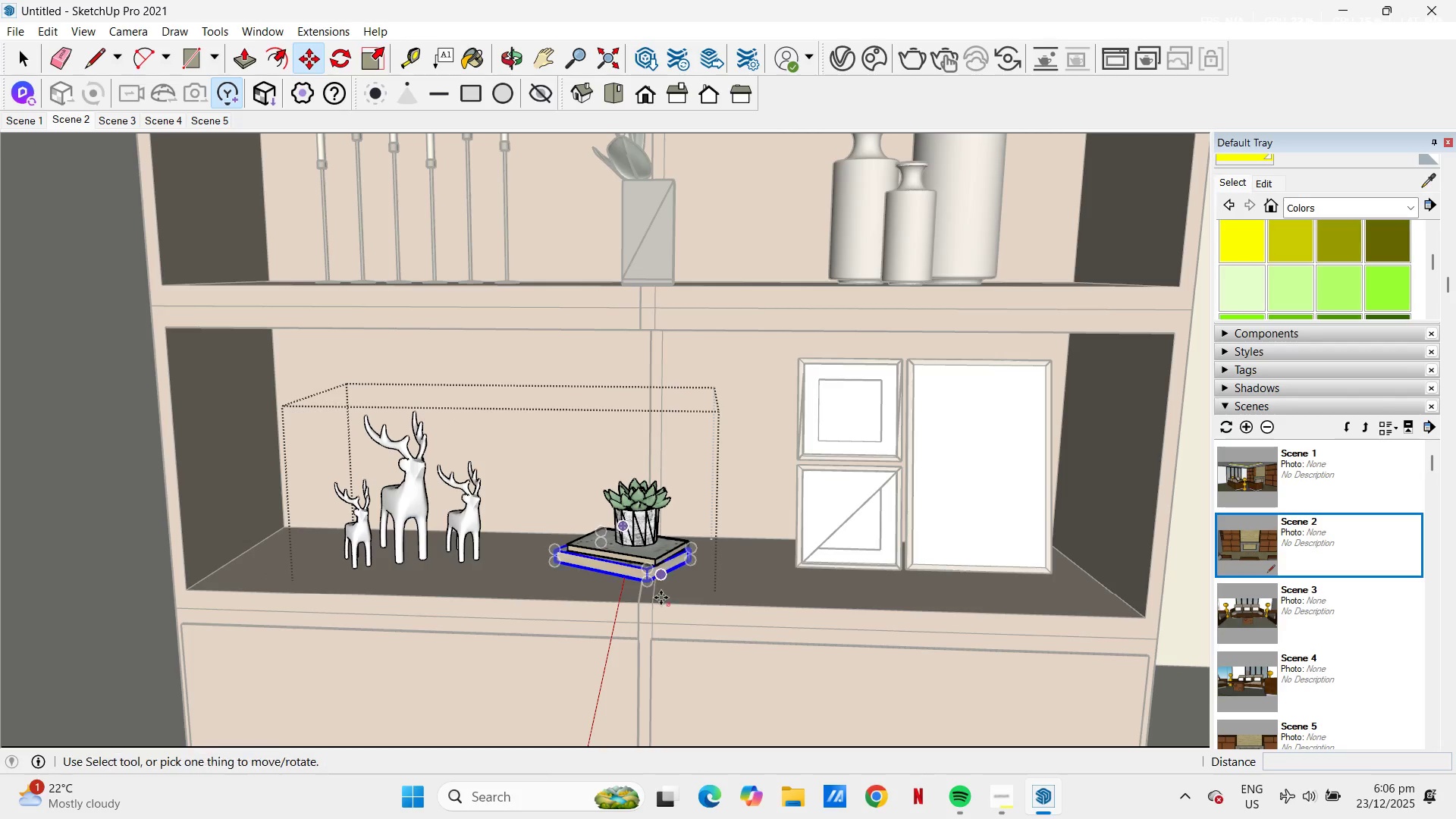 
key(Space)
 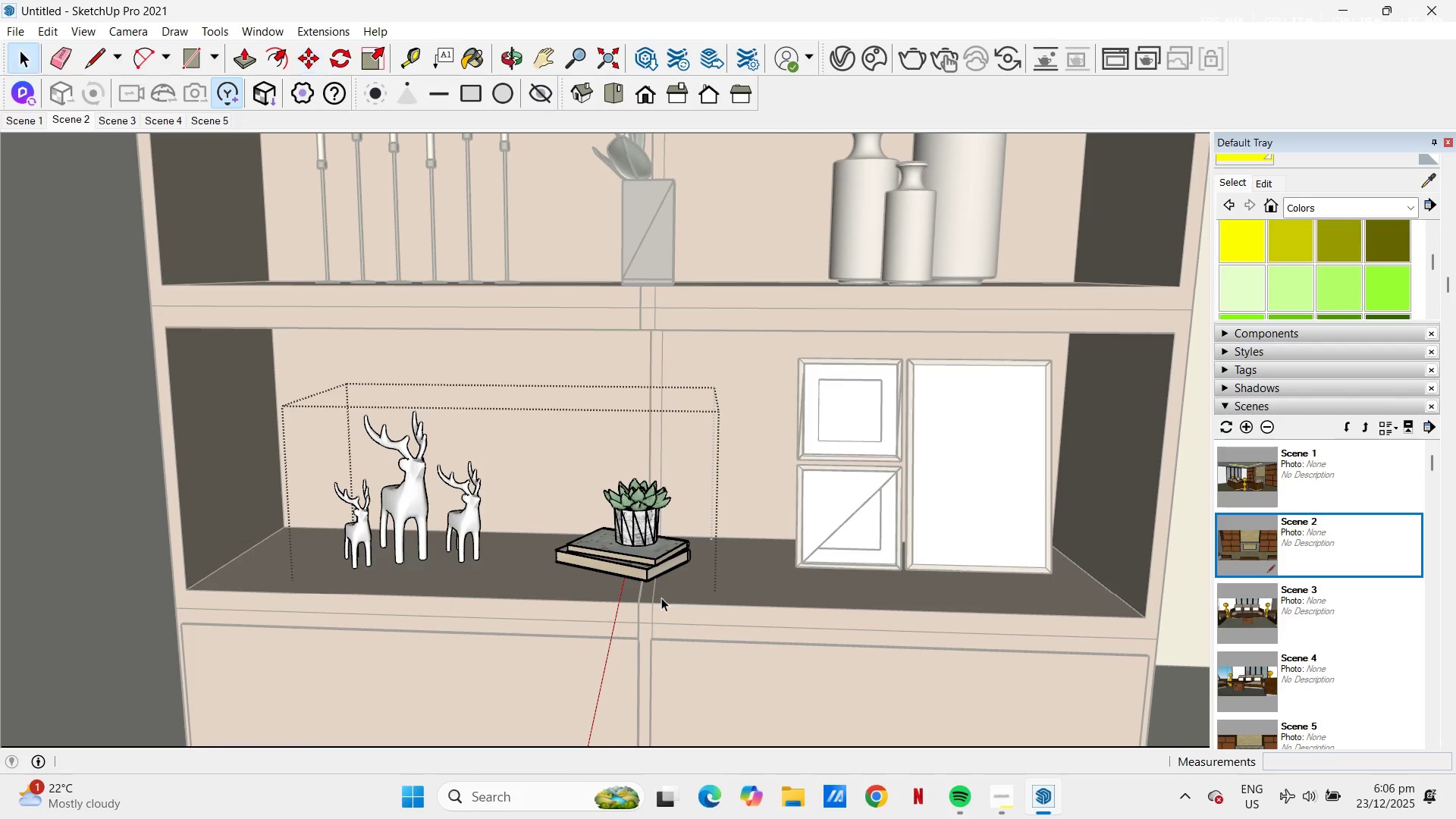 
key(Escape)
 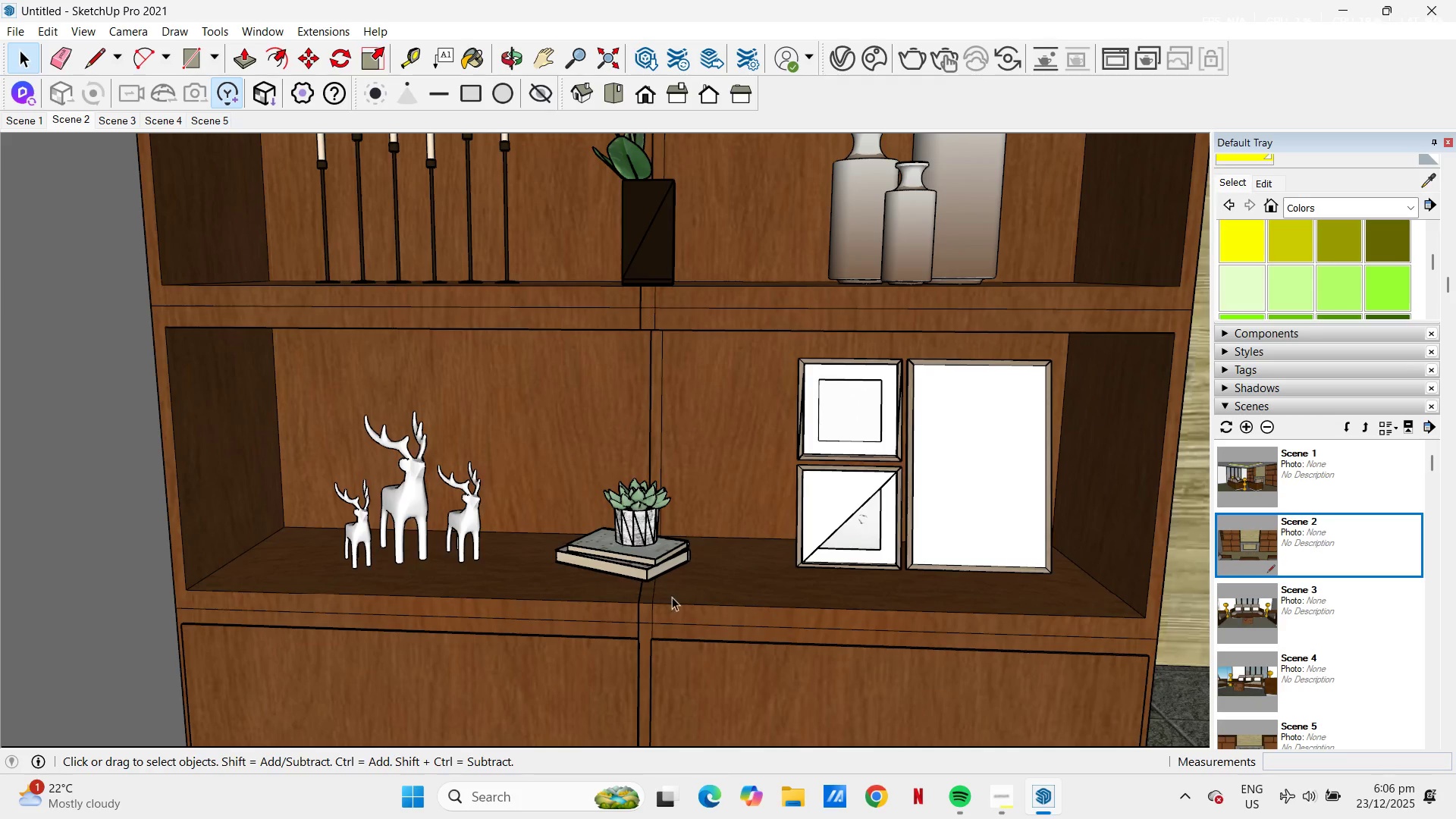 
key(H)
 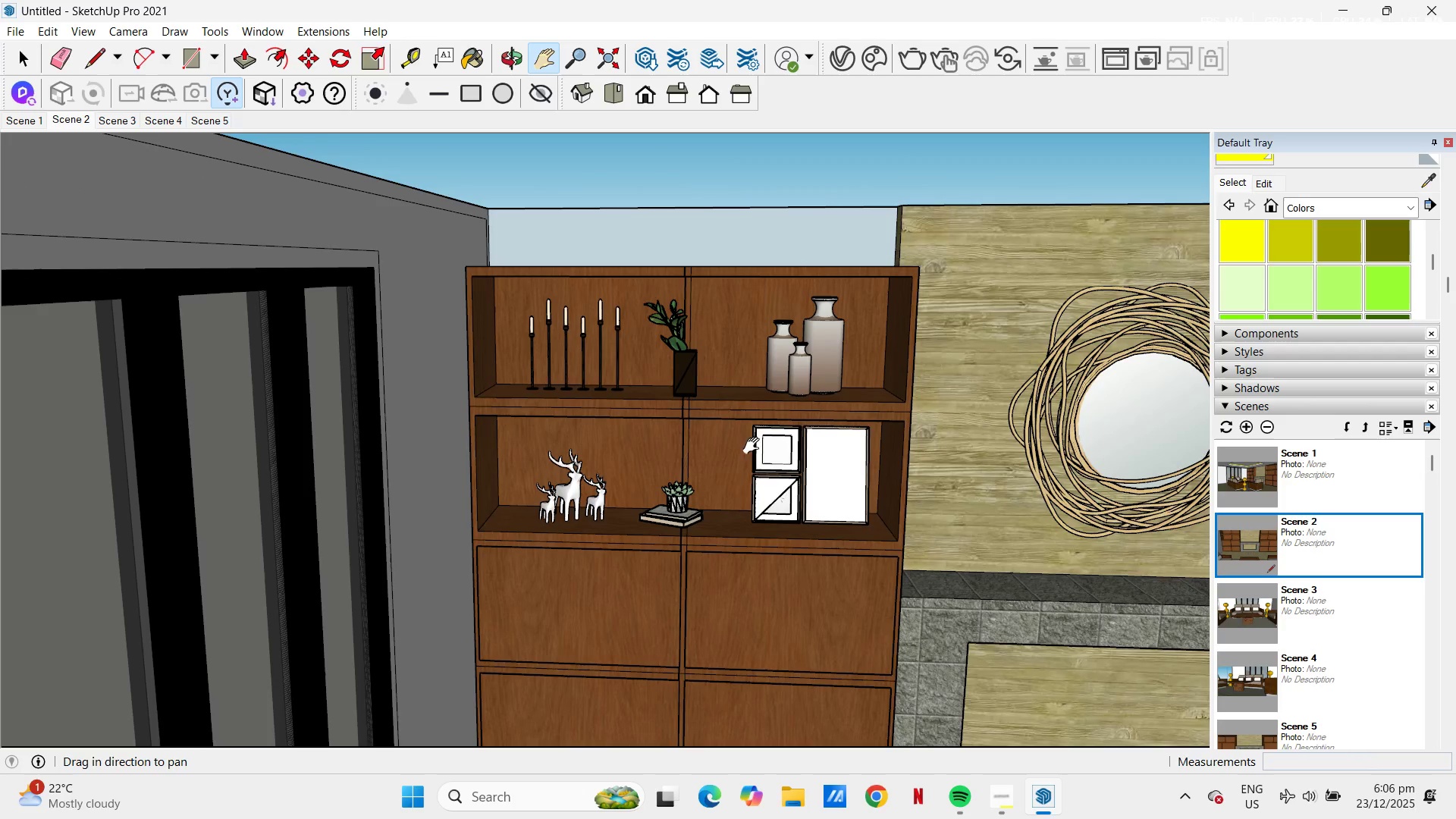 
scroll: coordinate [755, 444], scroll_direction: down, amount: 8.0
 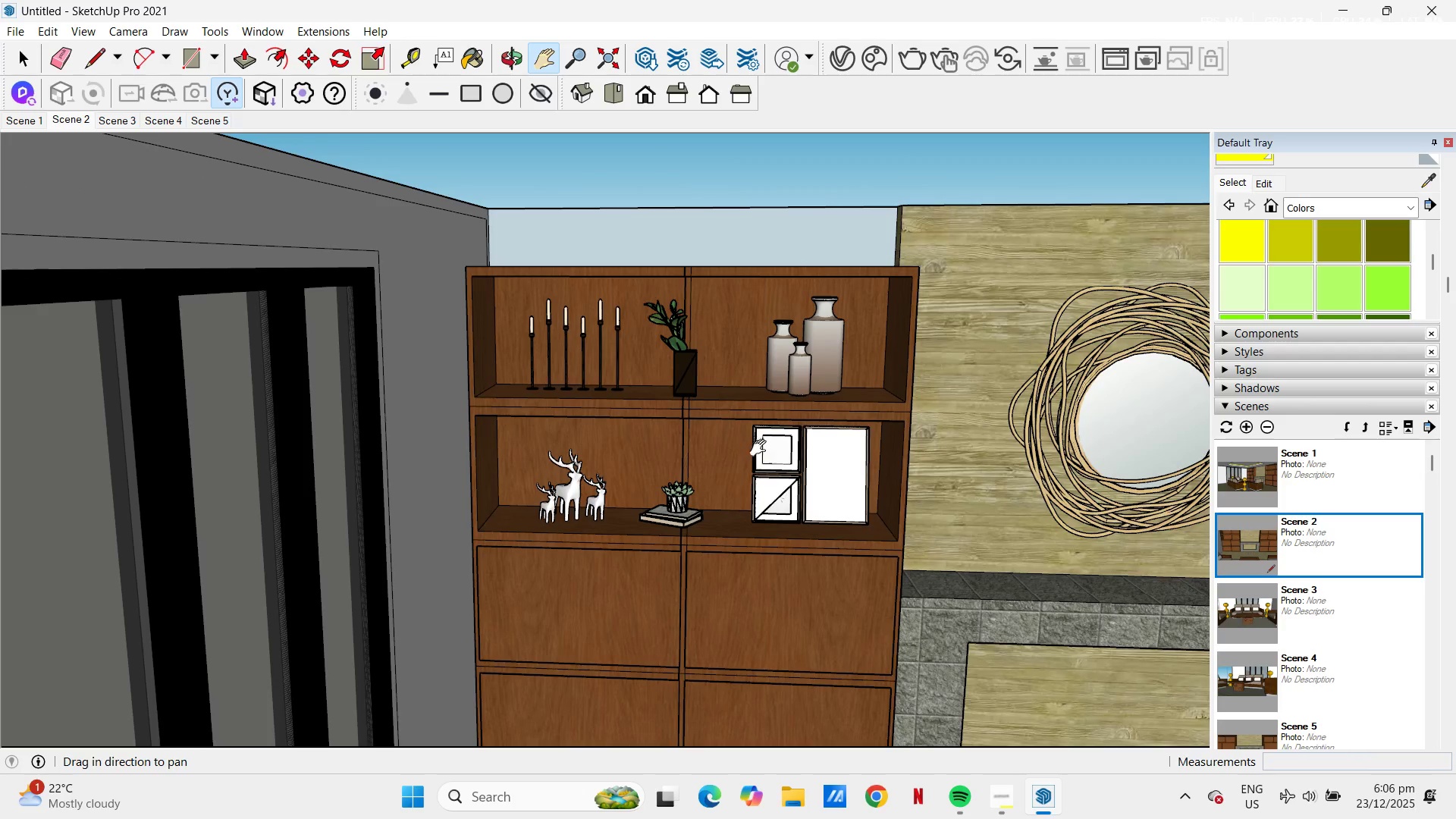 
left_click_drag(start_coordinate=[867, 473], to_coordinate=[623, 323])
 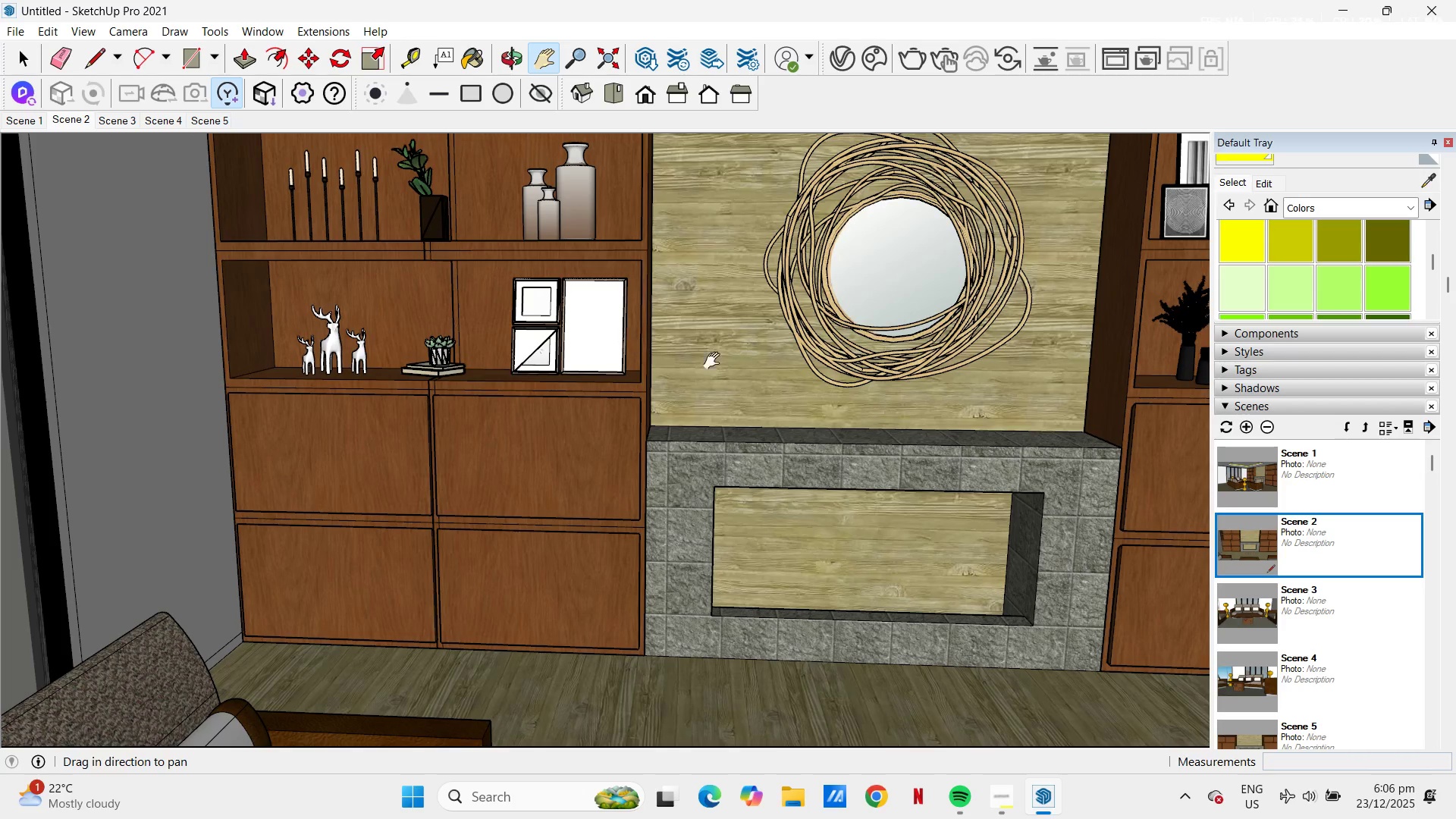 
scroll: coordinate [822, 383], scroll_direction: down, amount: 1.0
 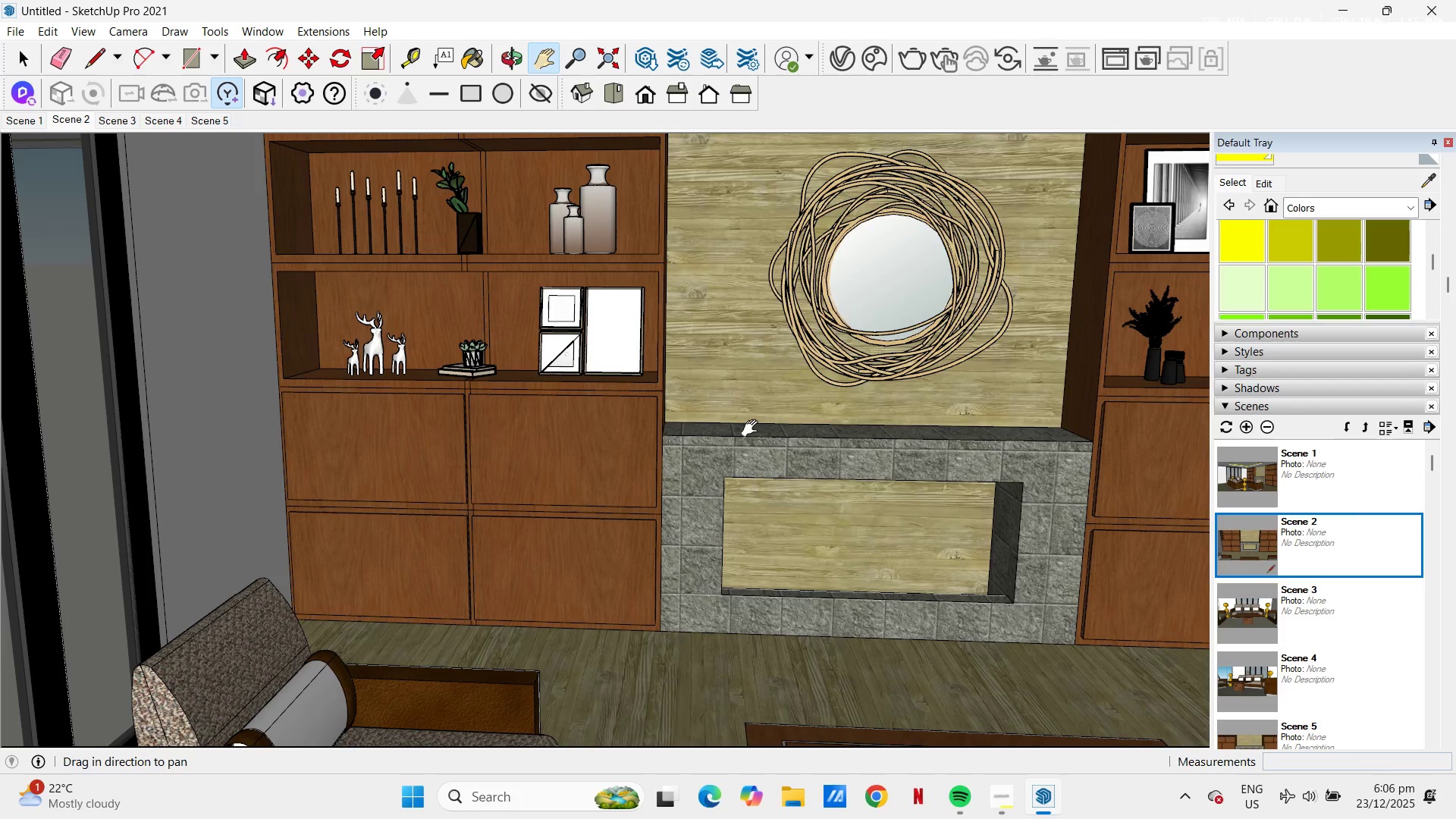 
left_click_drag(start_coordinate=[735, 445], to_coordinate=[385, 521])
 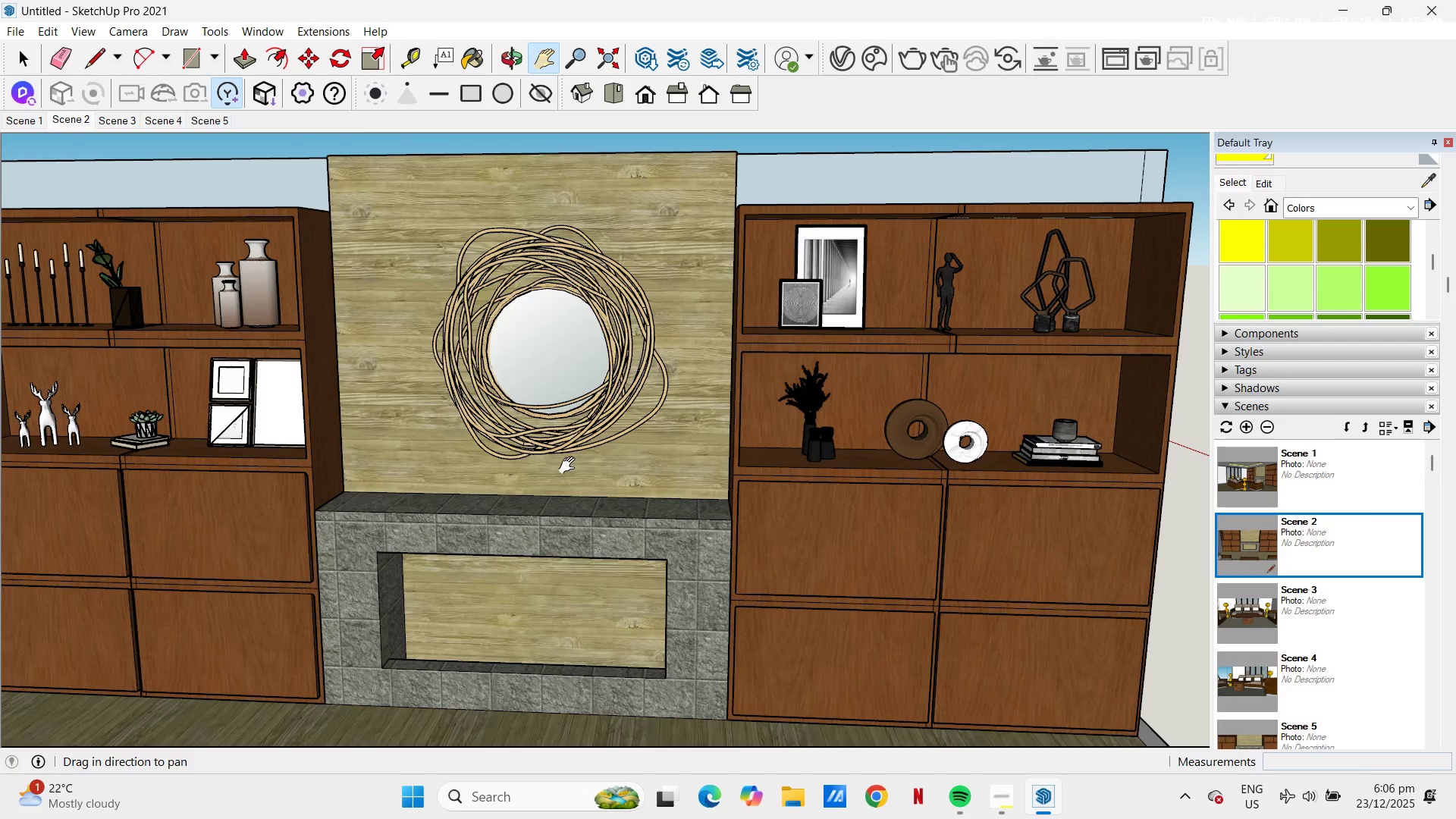 
left_click_drag(start_coordinate=[557, 488], to_coordinate=[626, 359])
 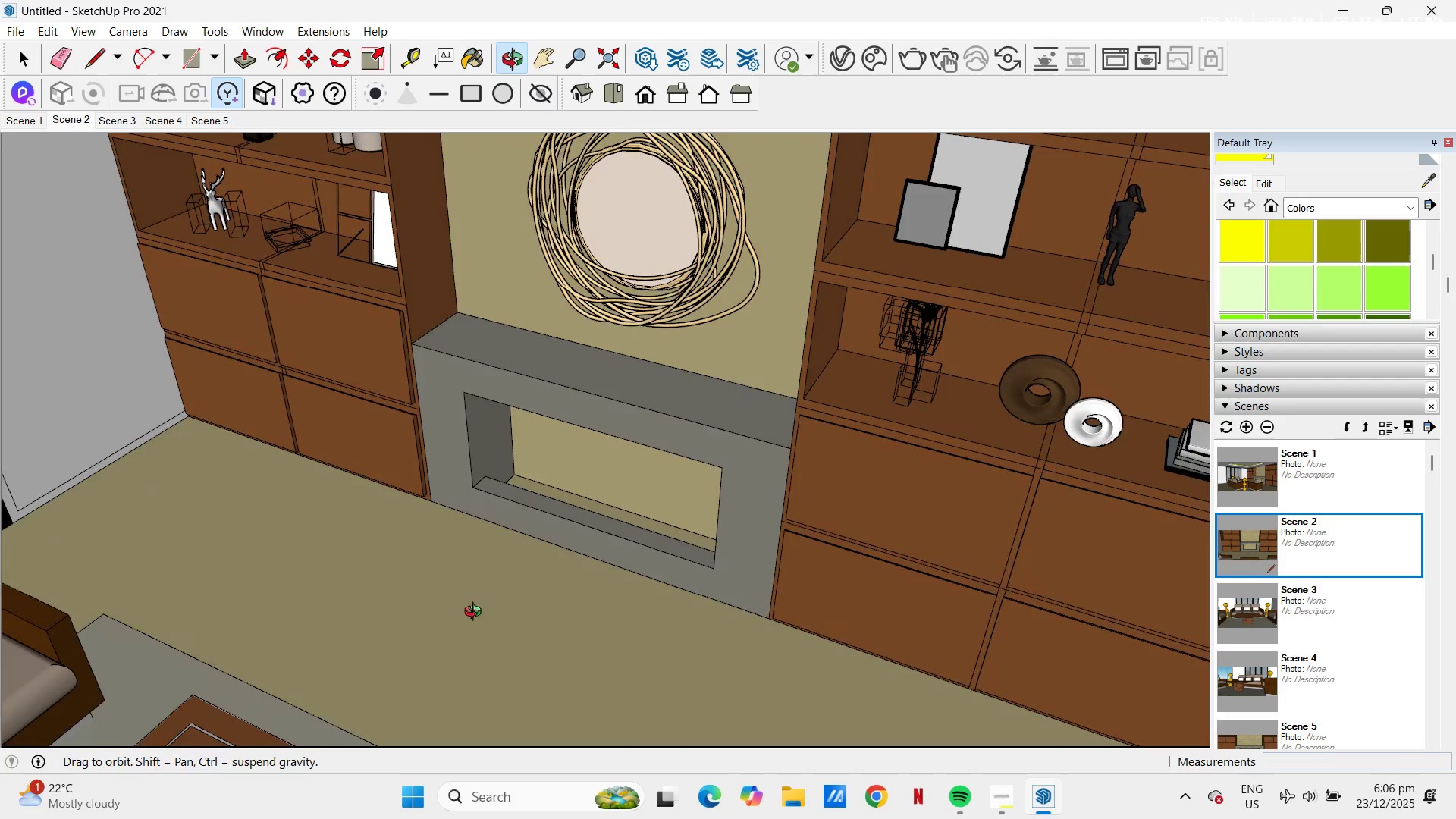 
left_click_drag(start_coordinate=[554, 480], to_coordinate=[726, 293])
 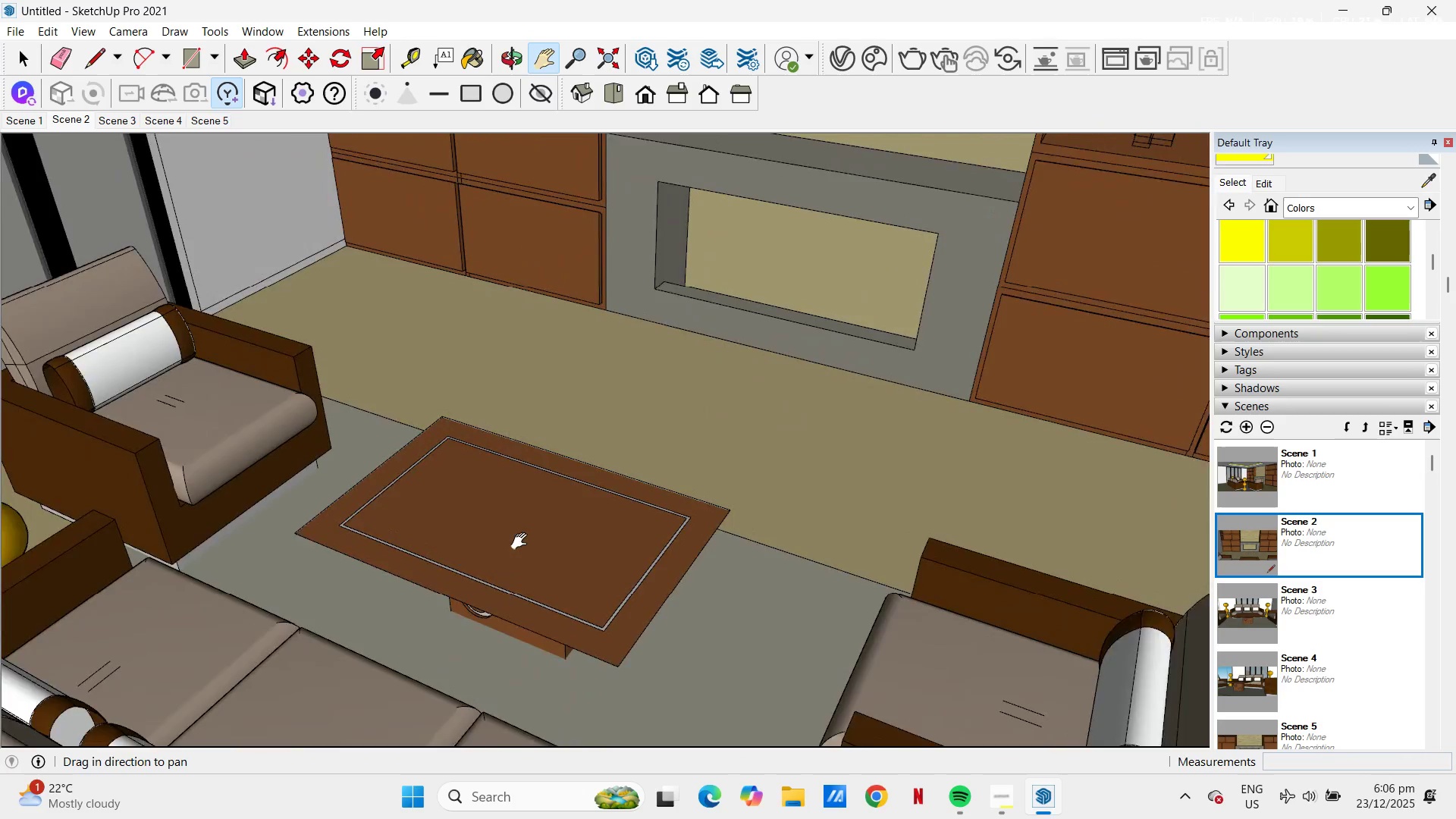 
scroll: coordinate [521, 541], scroll_direction: up, amount: 2.0
 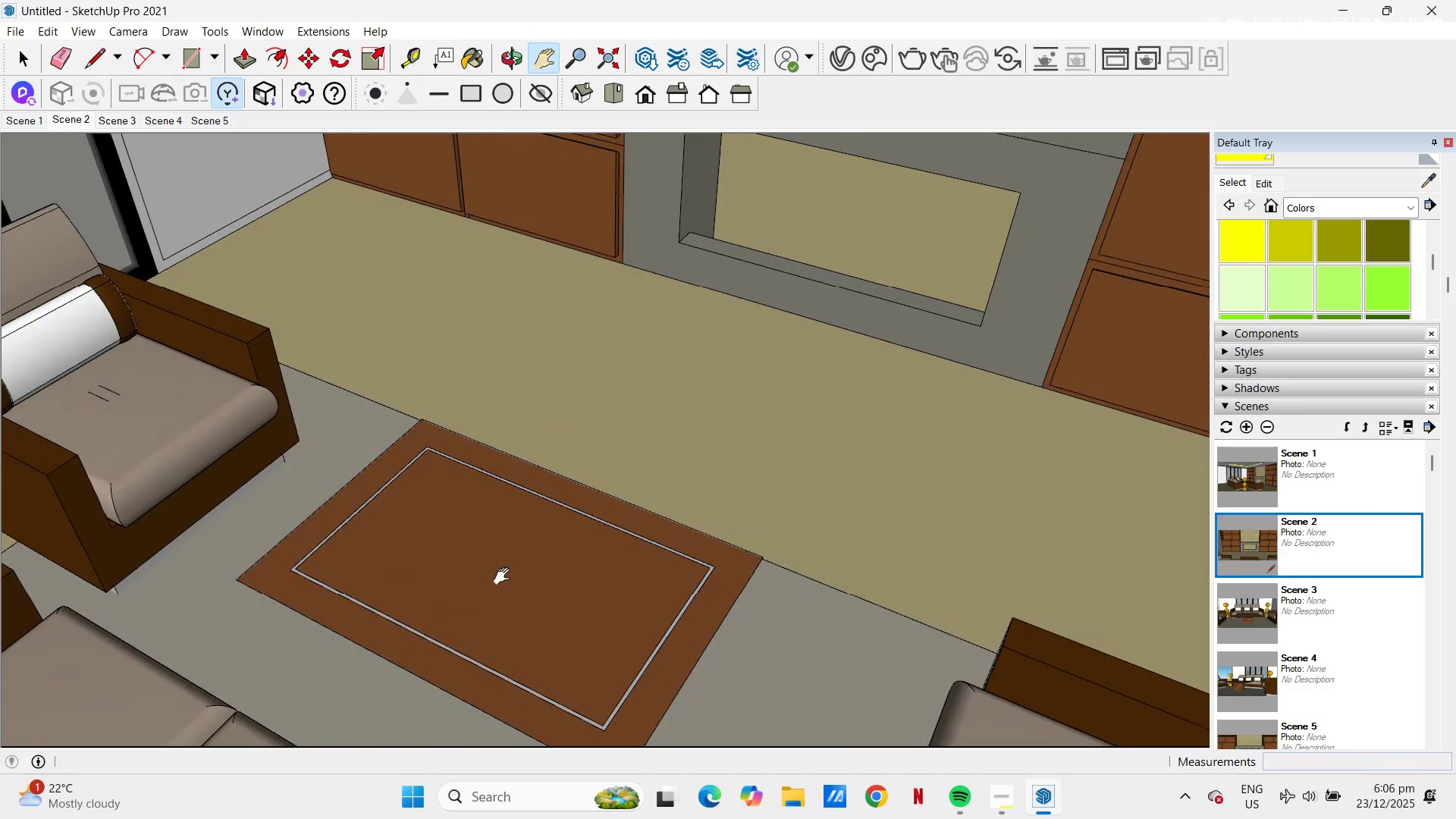 
key(Control+V)
 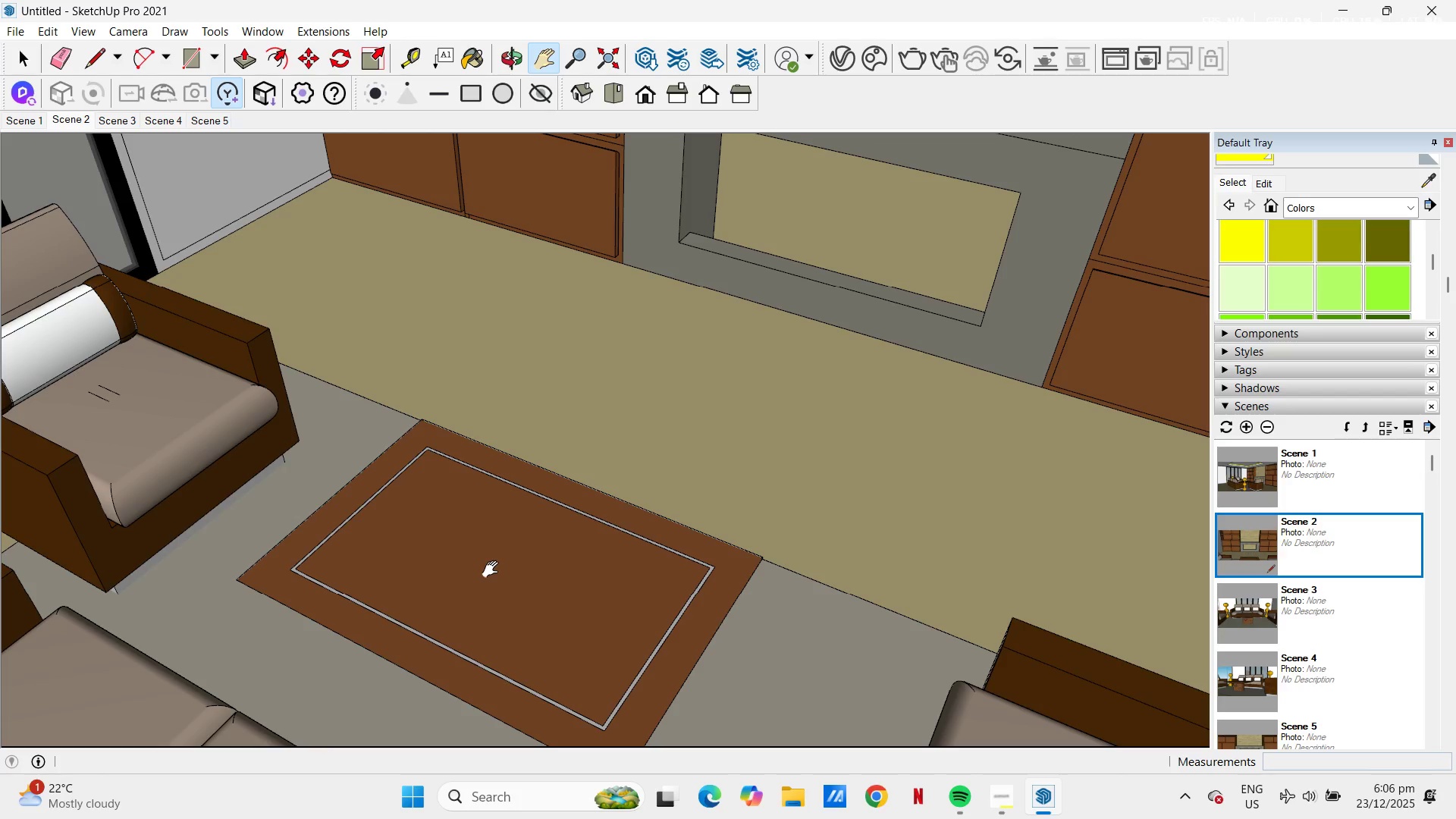 
wait(8.89)
 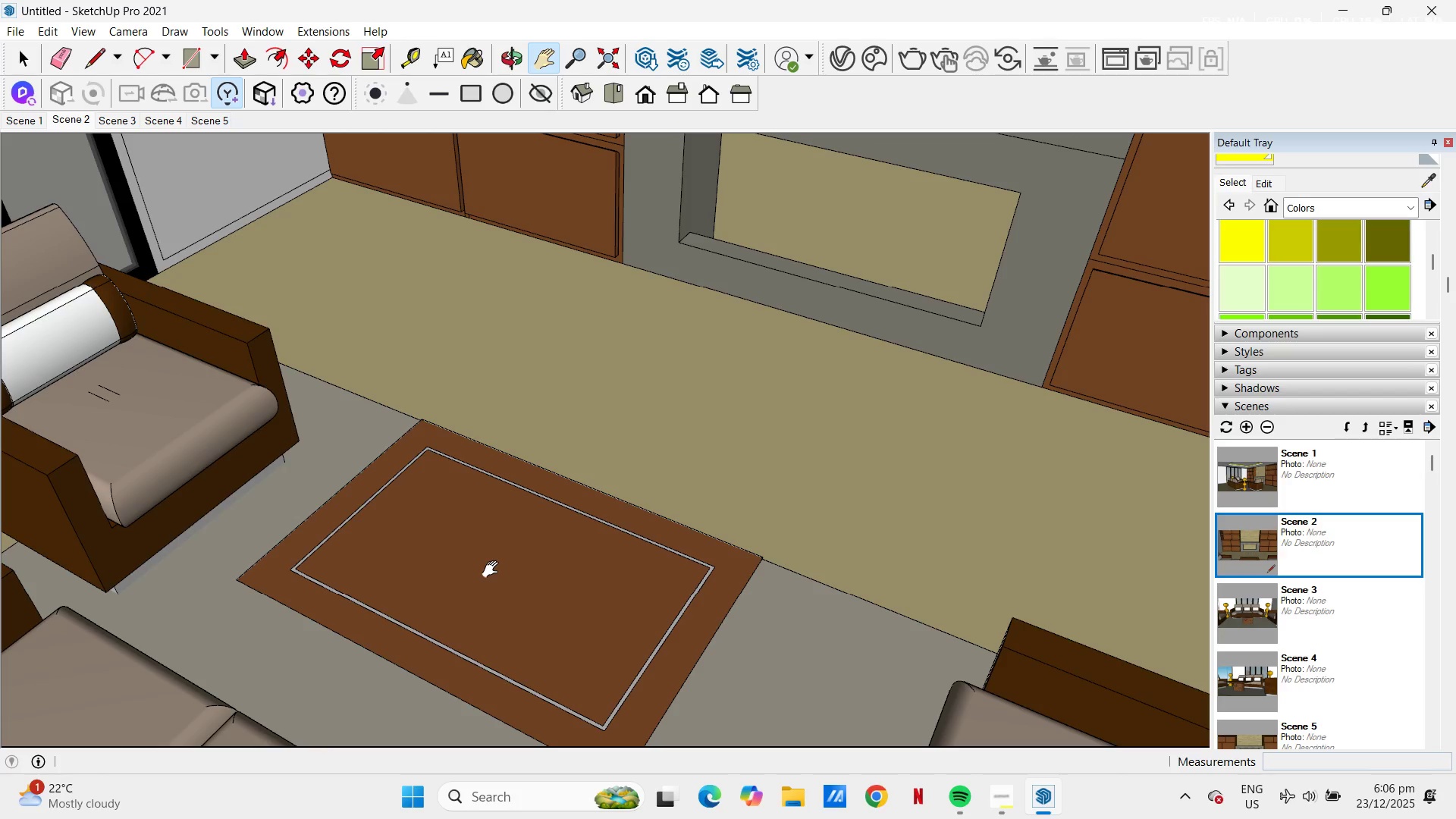 
left_click_drag(start_coordinate=[492, 580], to_coordinate=[510, 576])
 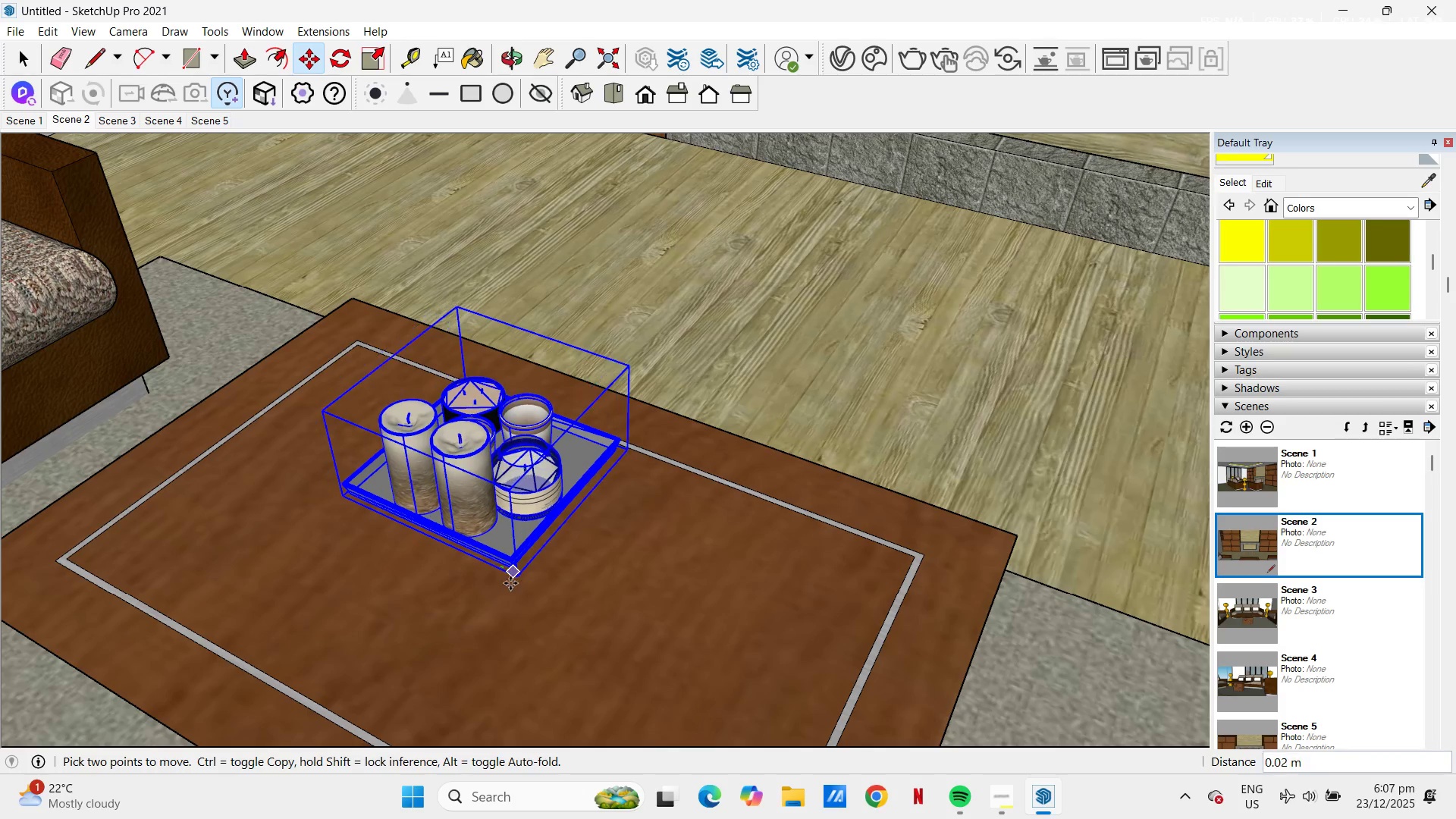 
scroll: coordinate [519, 579], scroll_direction: up, amount: 7.0
 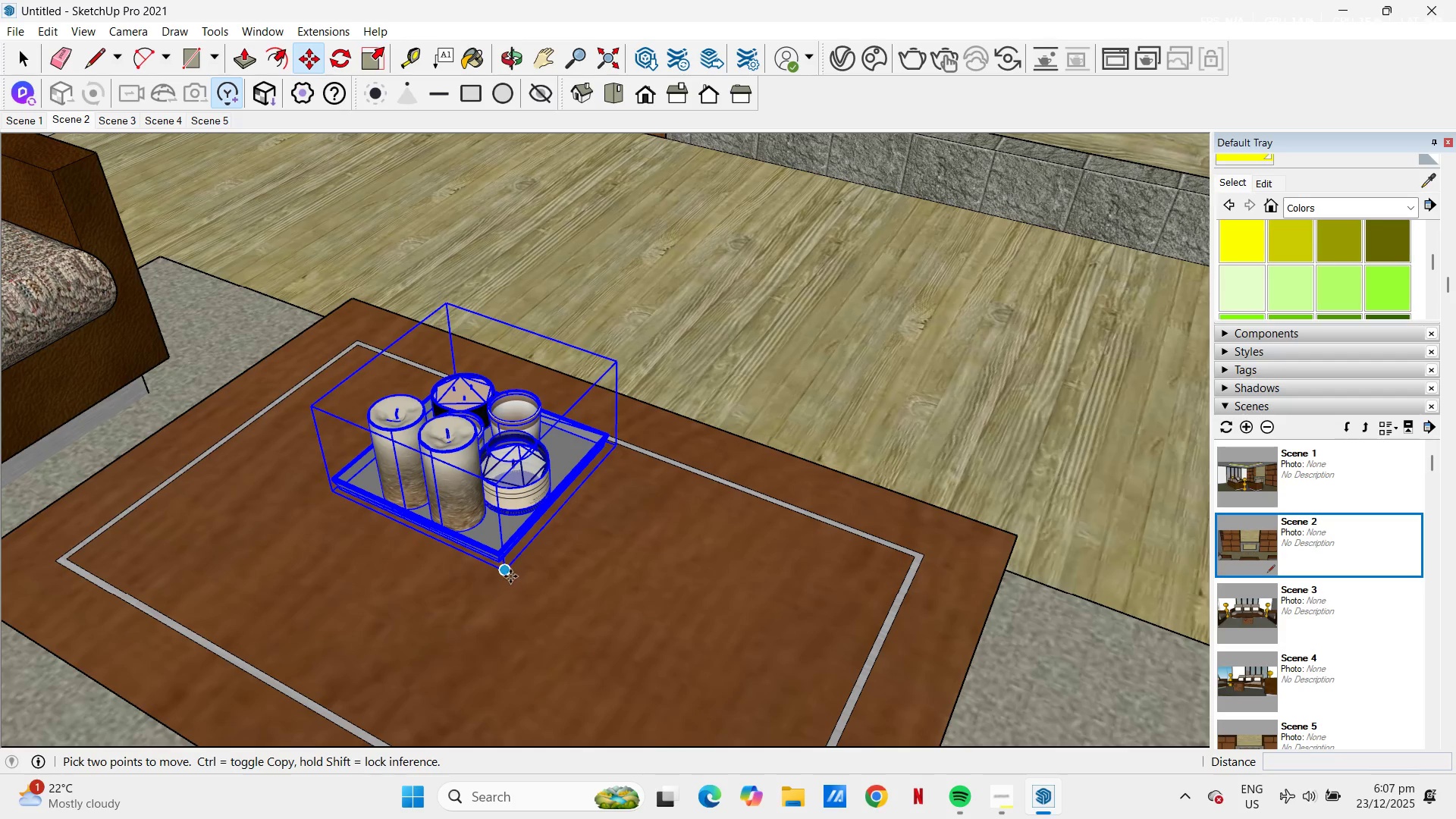 
left_click([510, 576])
 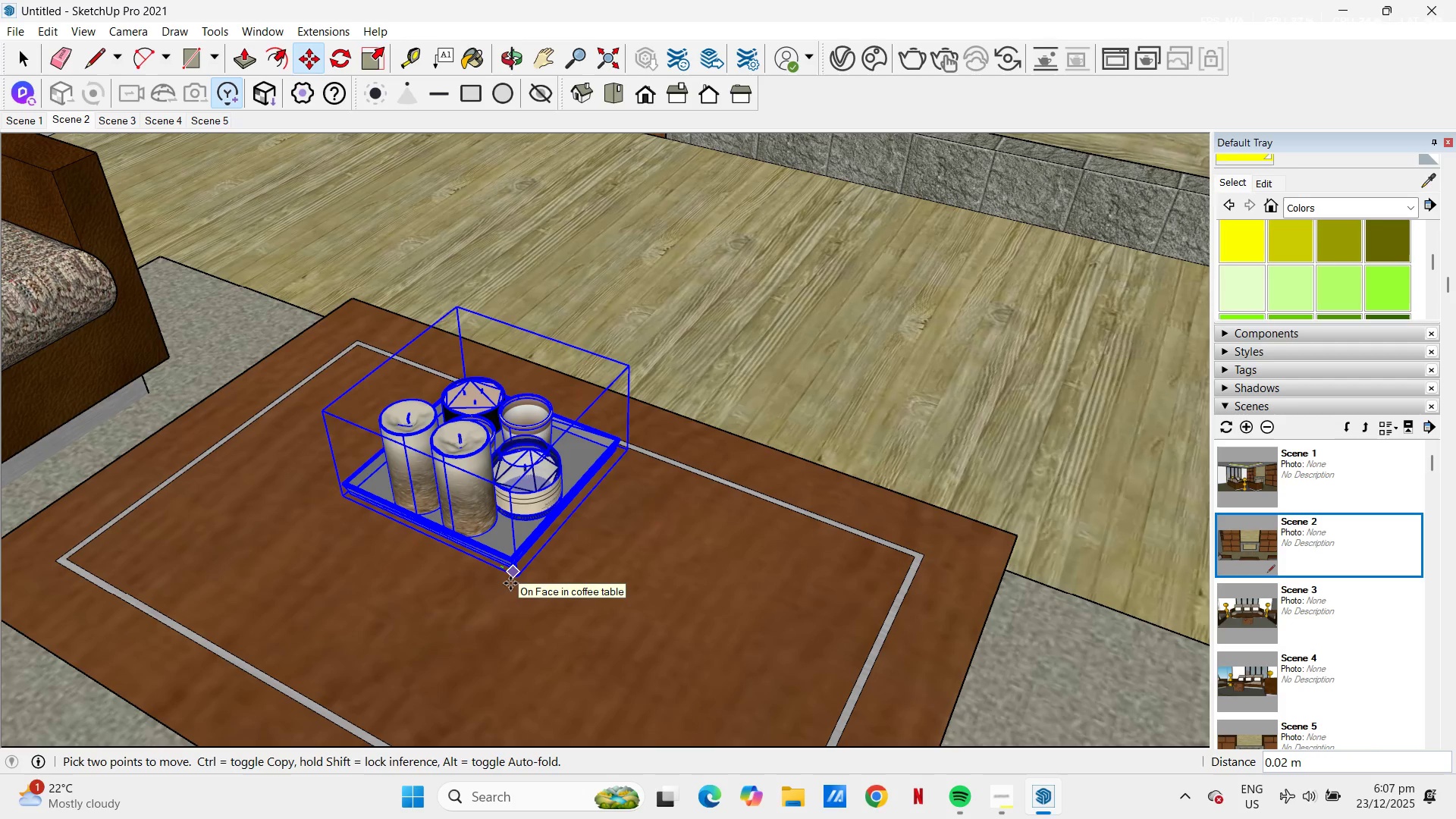 
key(Escape)
 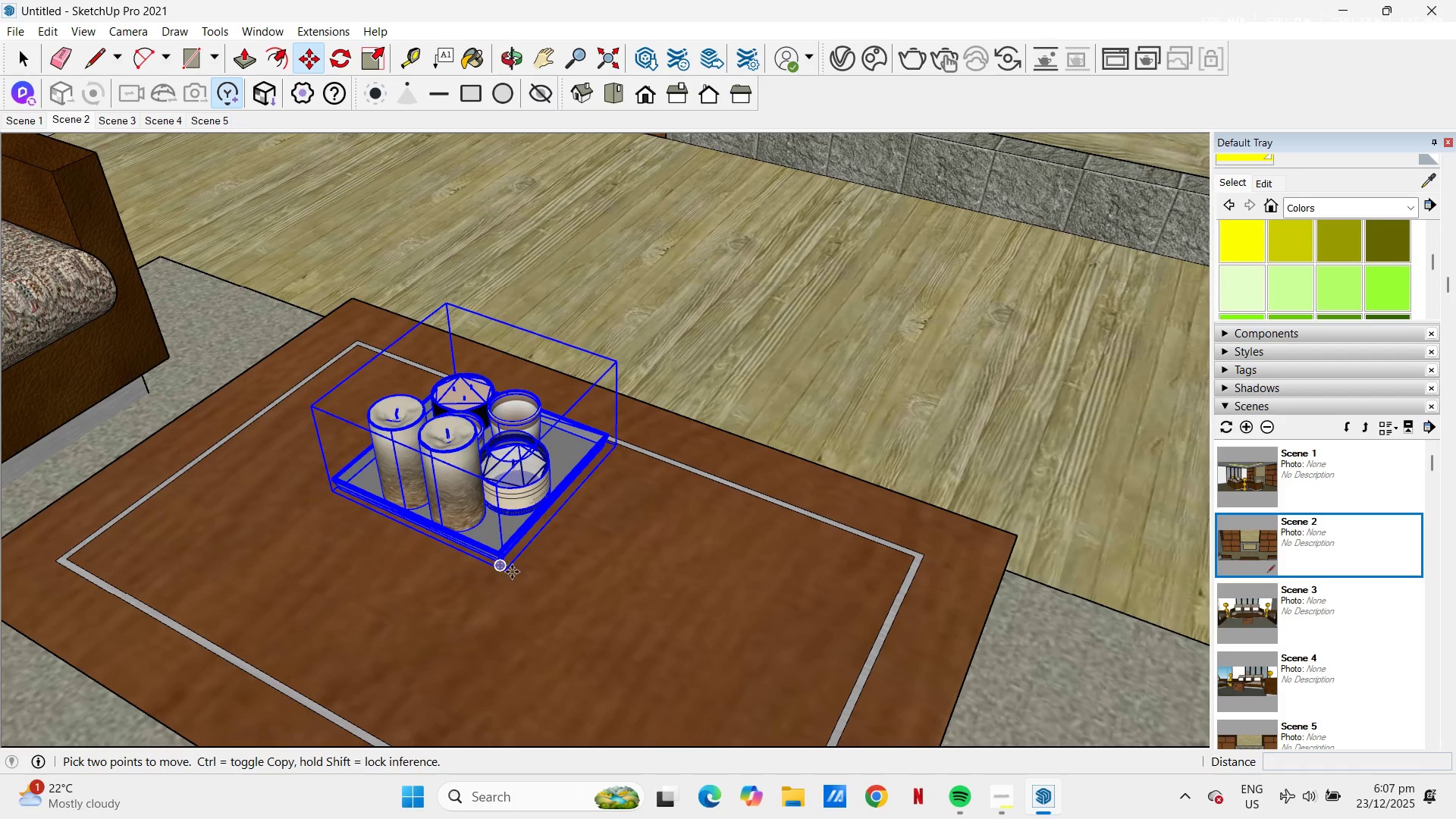 
left_click([512, 572])
 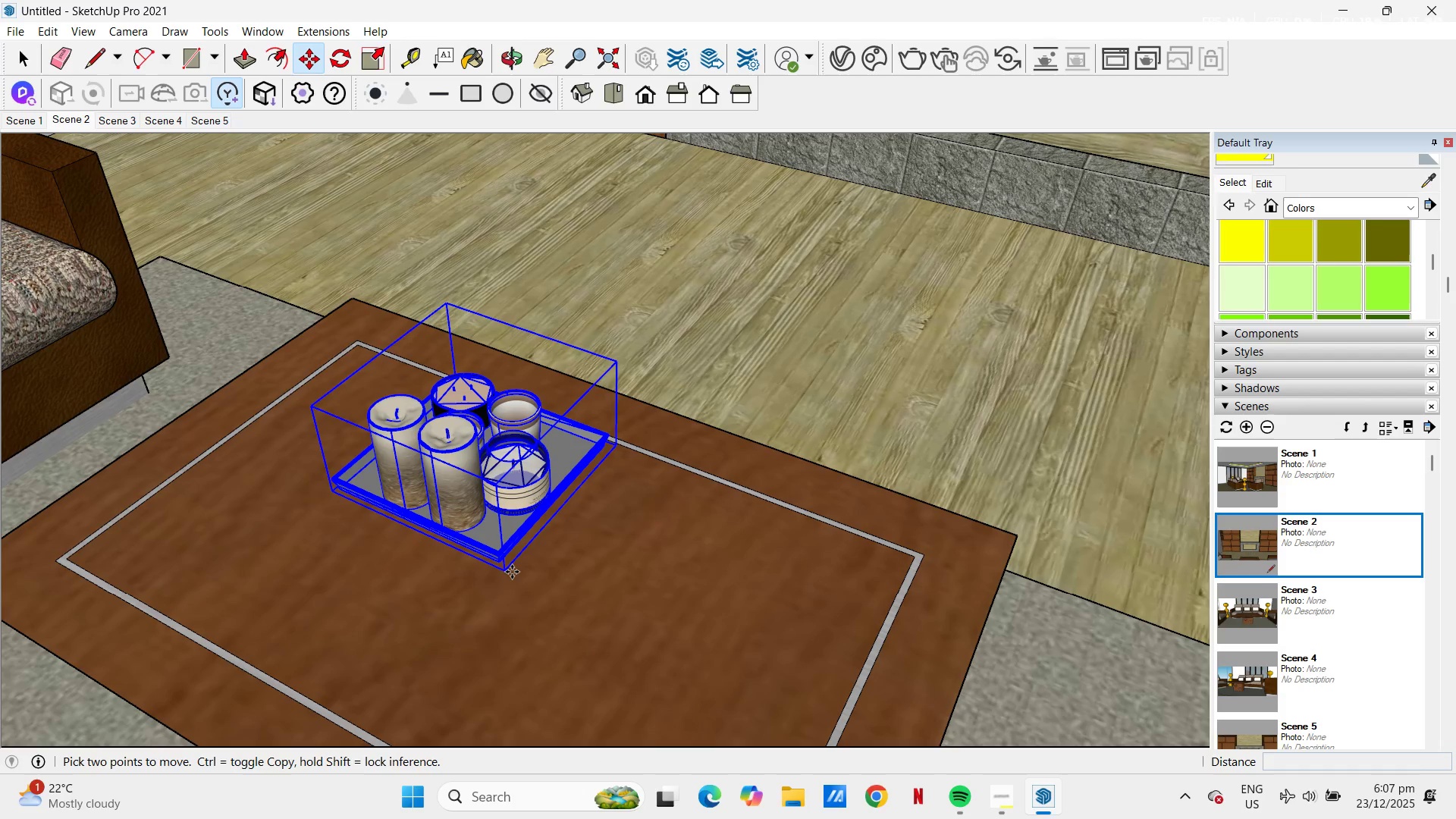 
key(Escape)
 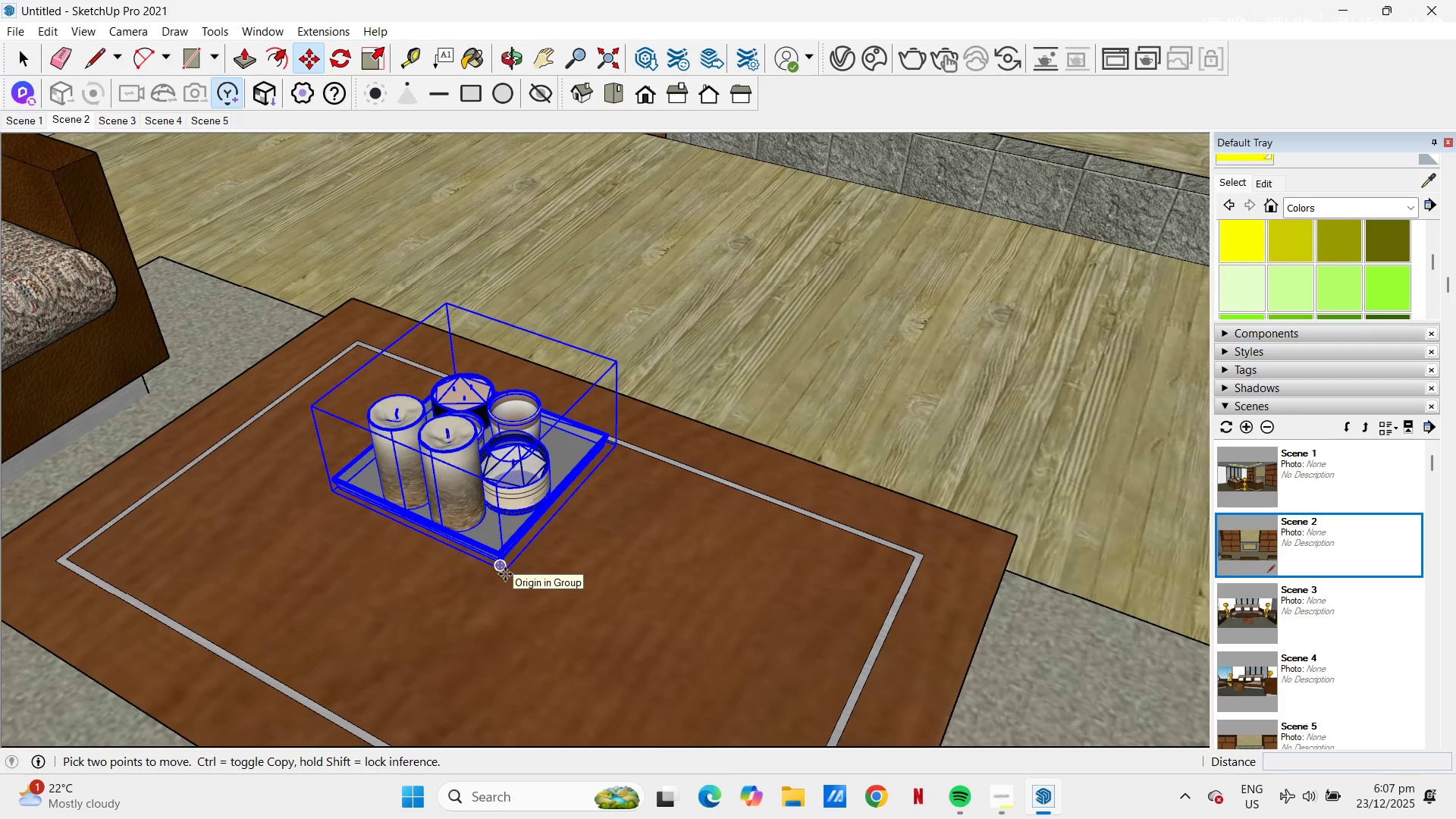 
left_click([505, 574])
 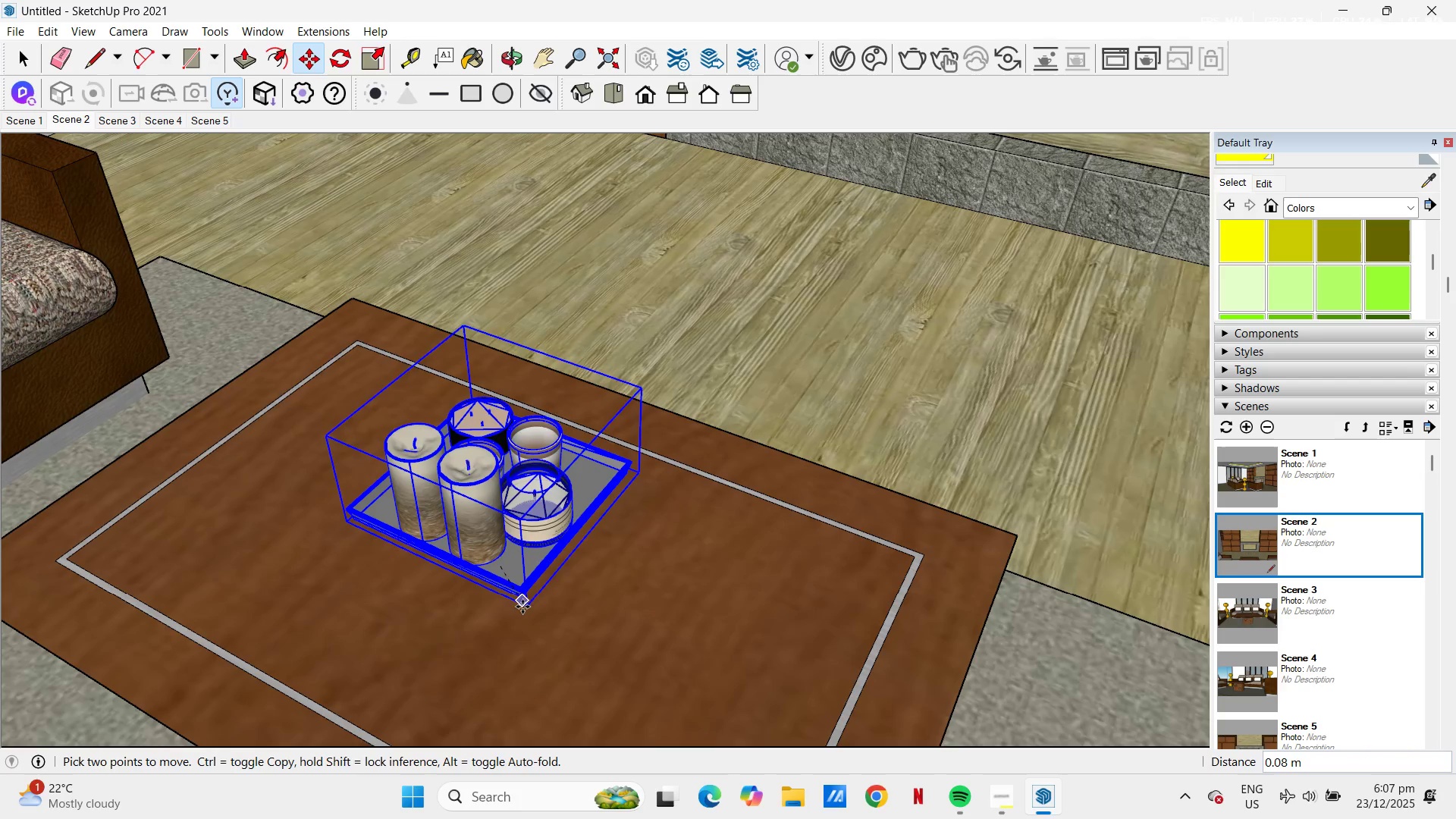 
scroll: coordinate [518, 622], scroll_direction: down, amount: 6.0
 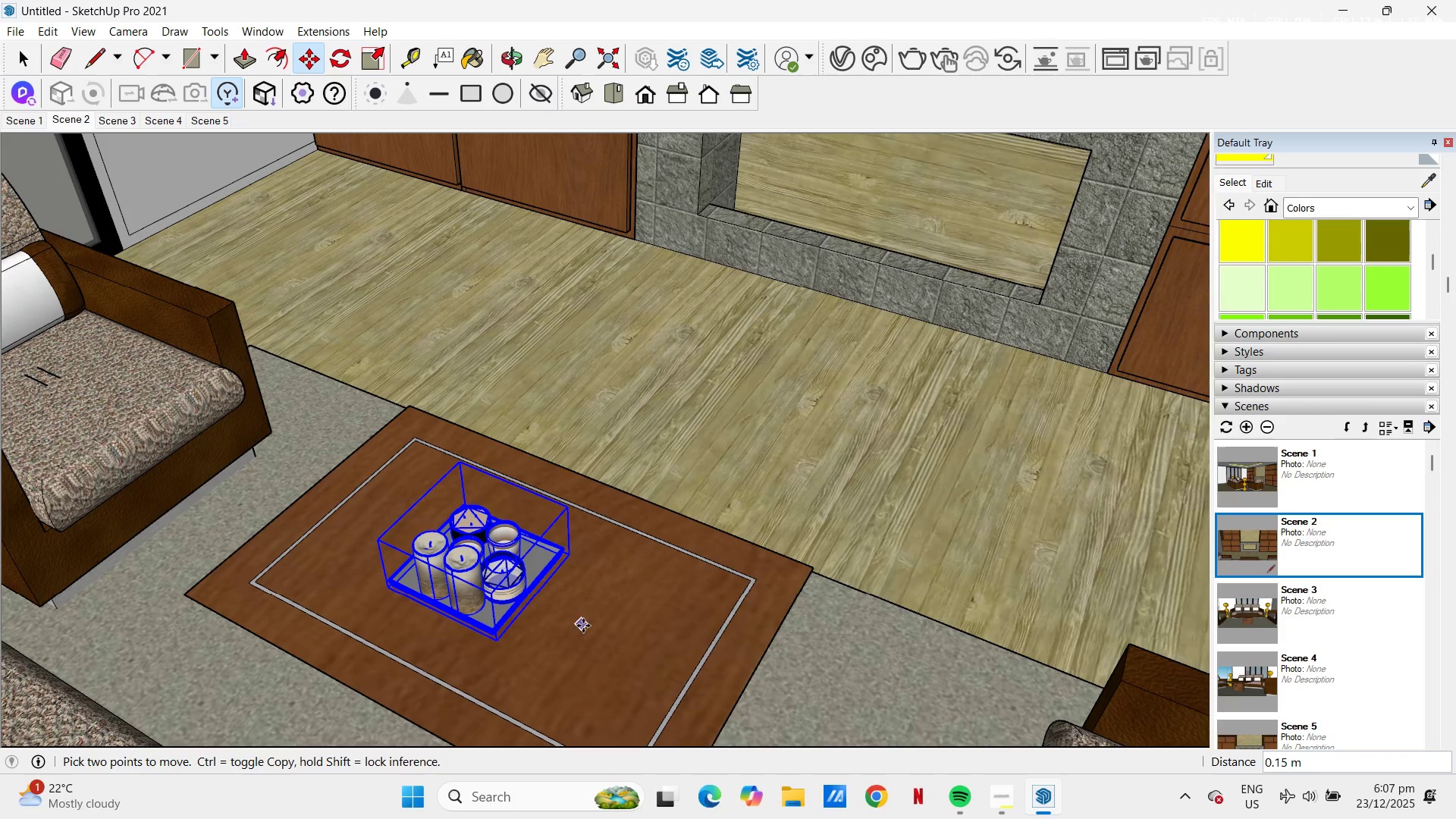 
left_click([608, 635])
 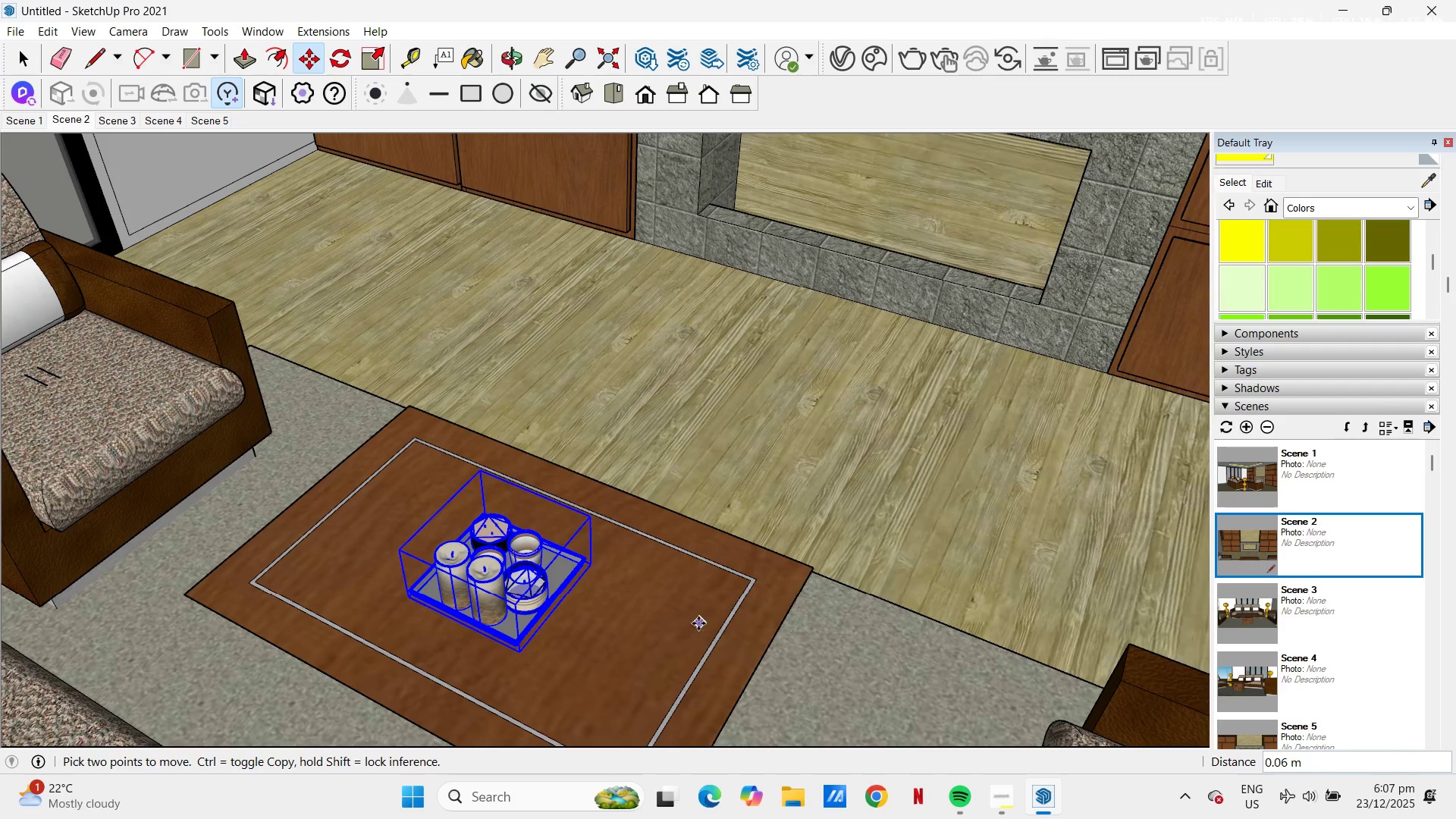 
scroll: coordinate [670, 526], scroll_direction: down, amount: 2.0
 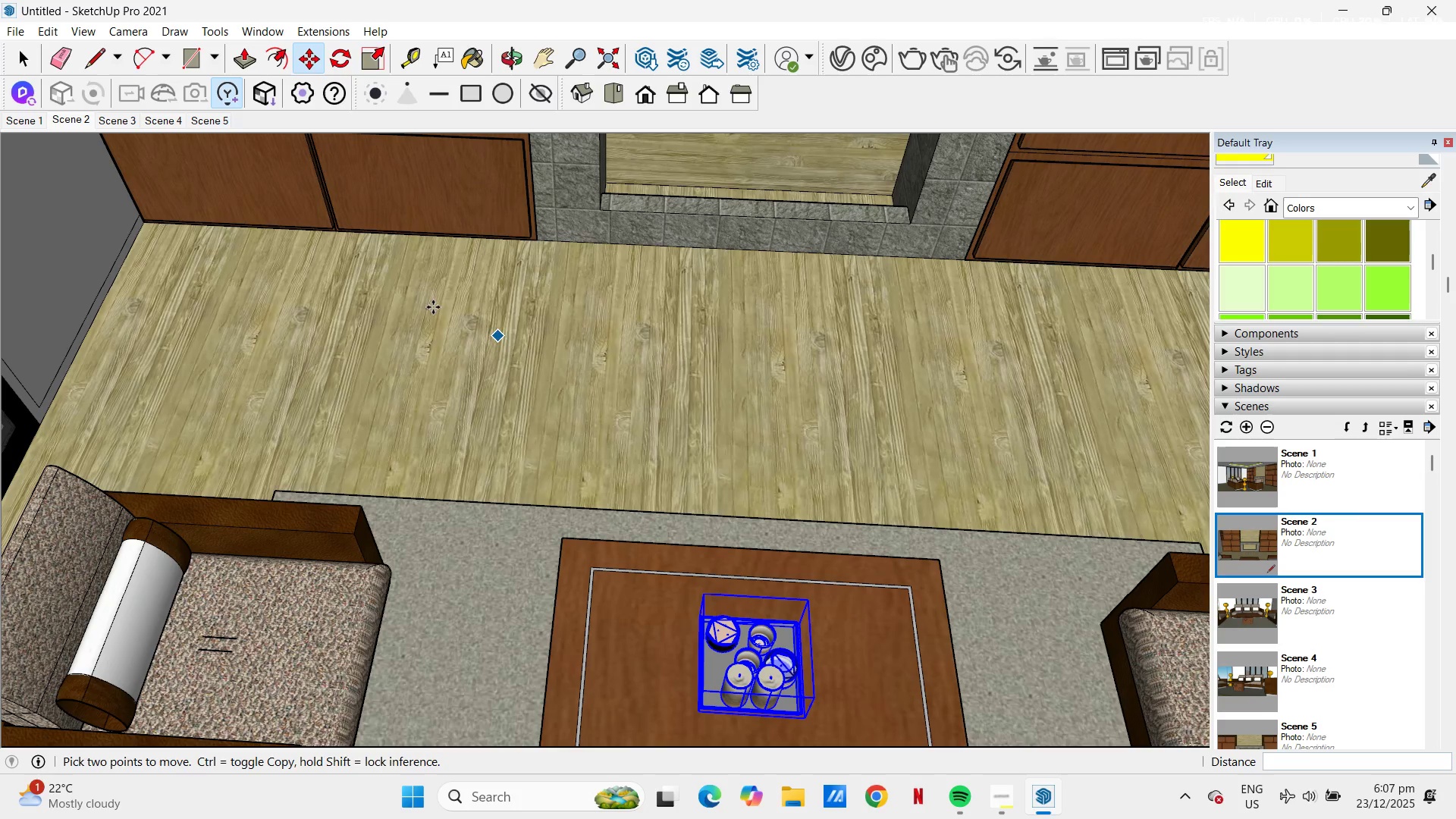 
key(Space)
 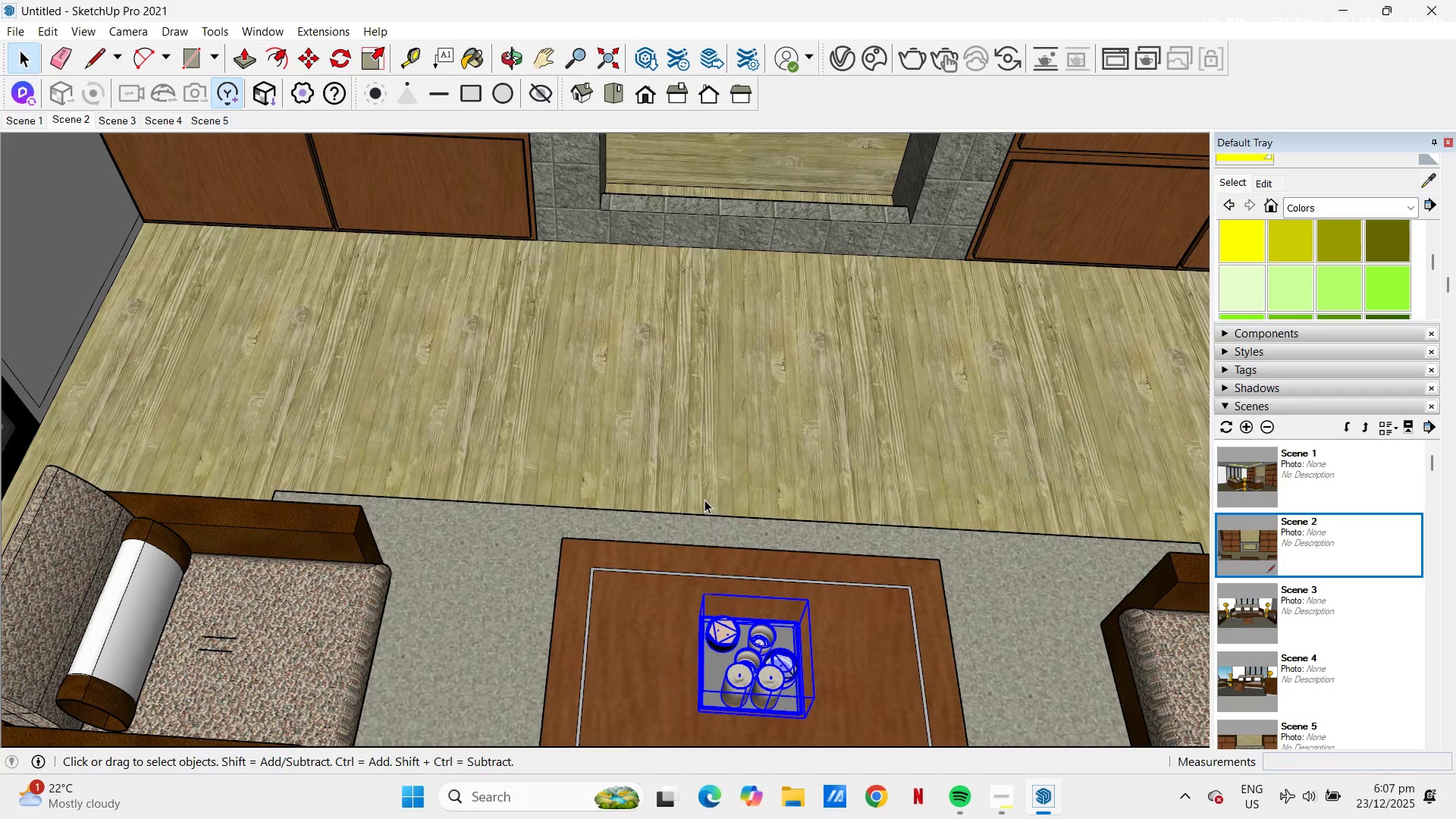 
key(H)
 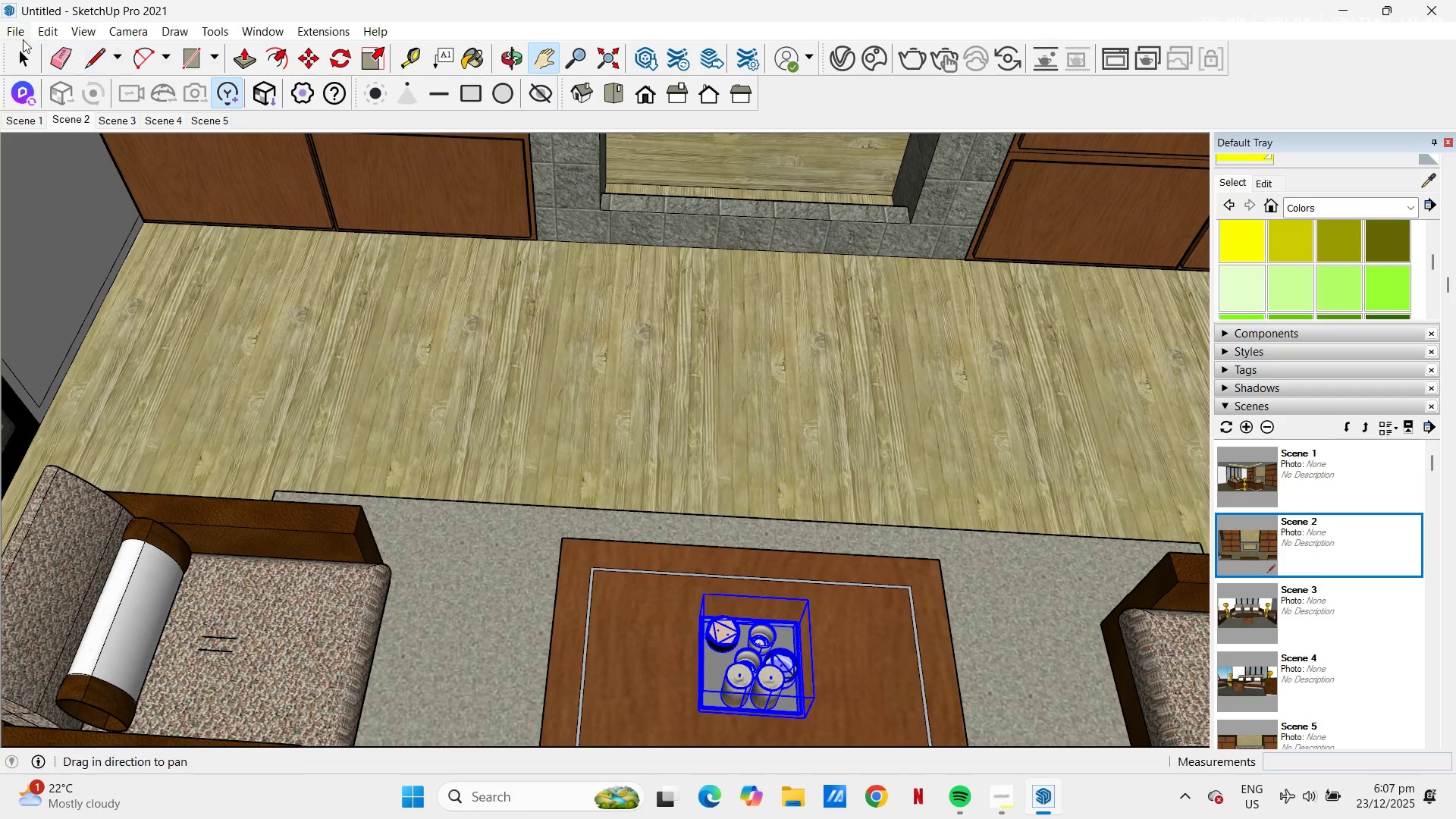 
left_click([10, 38])
 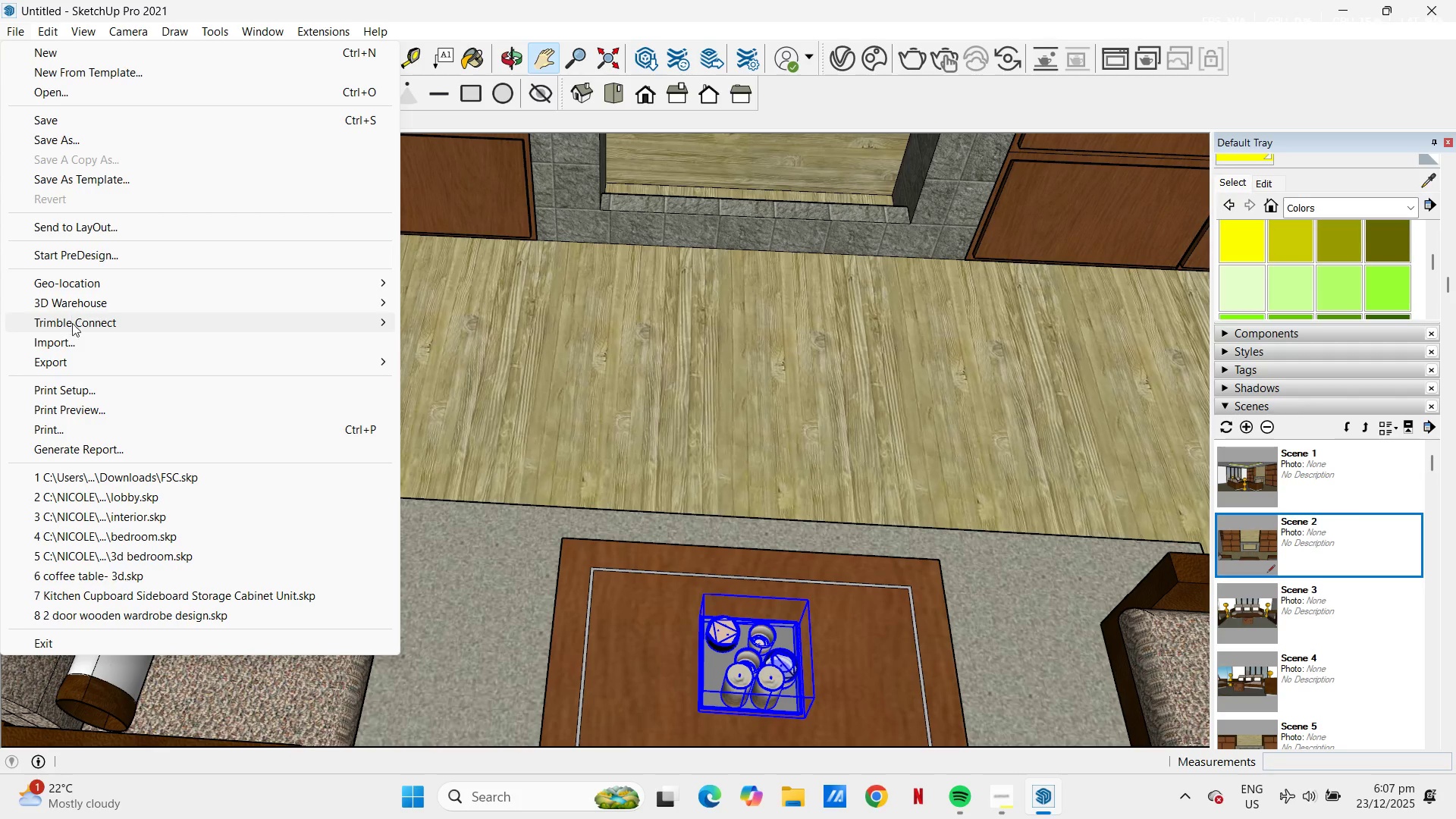 
left_click([74, 340])
 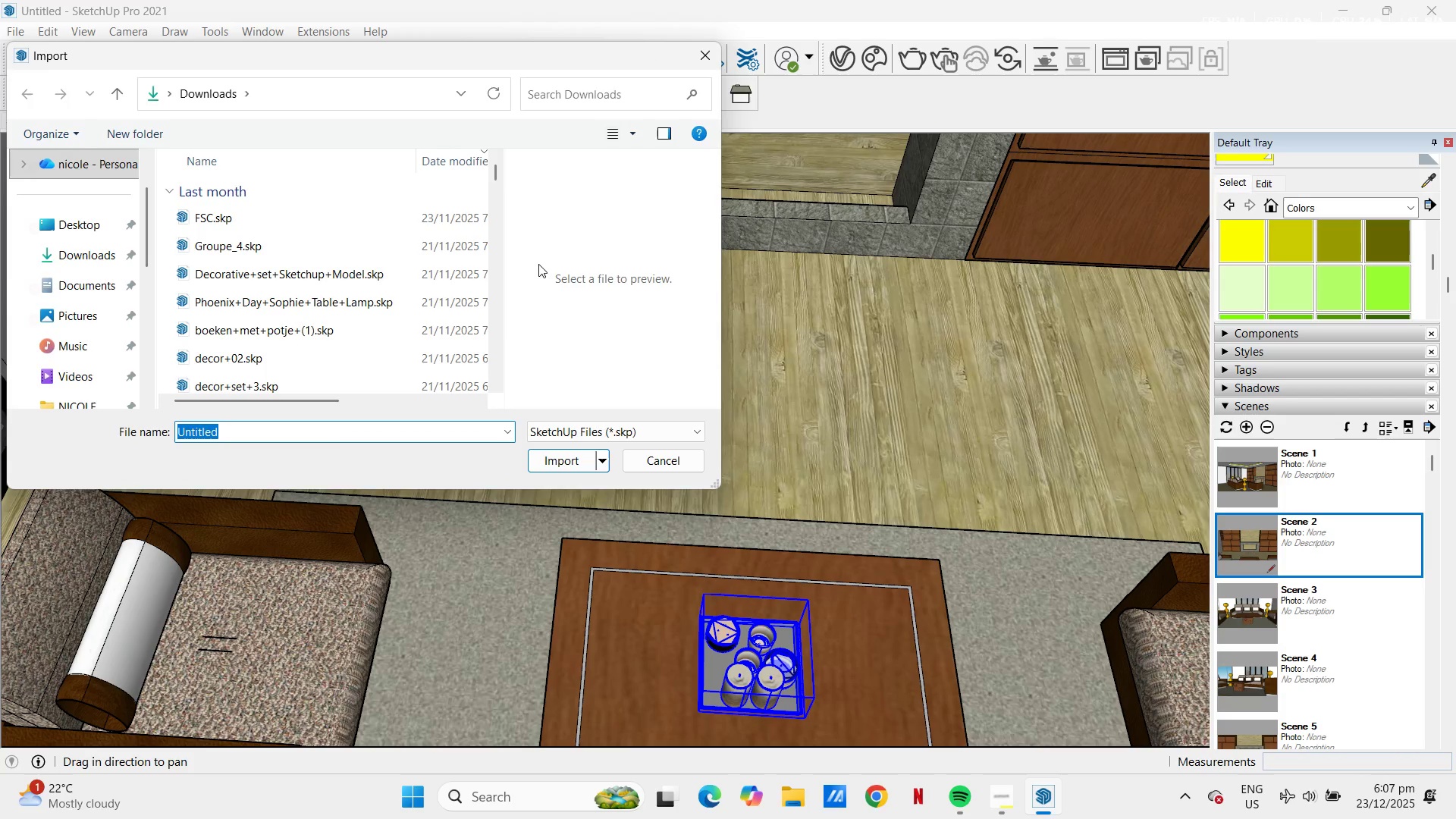 
scroll: coordinate [328, 325], scroll_direction: down, amount: 1.0
 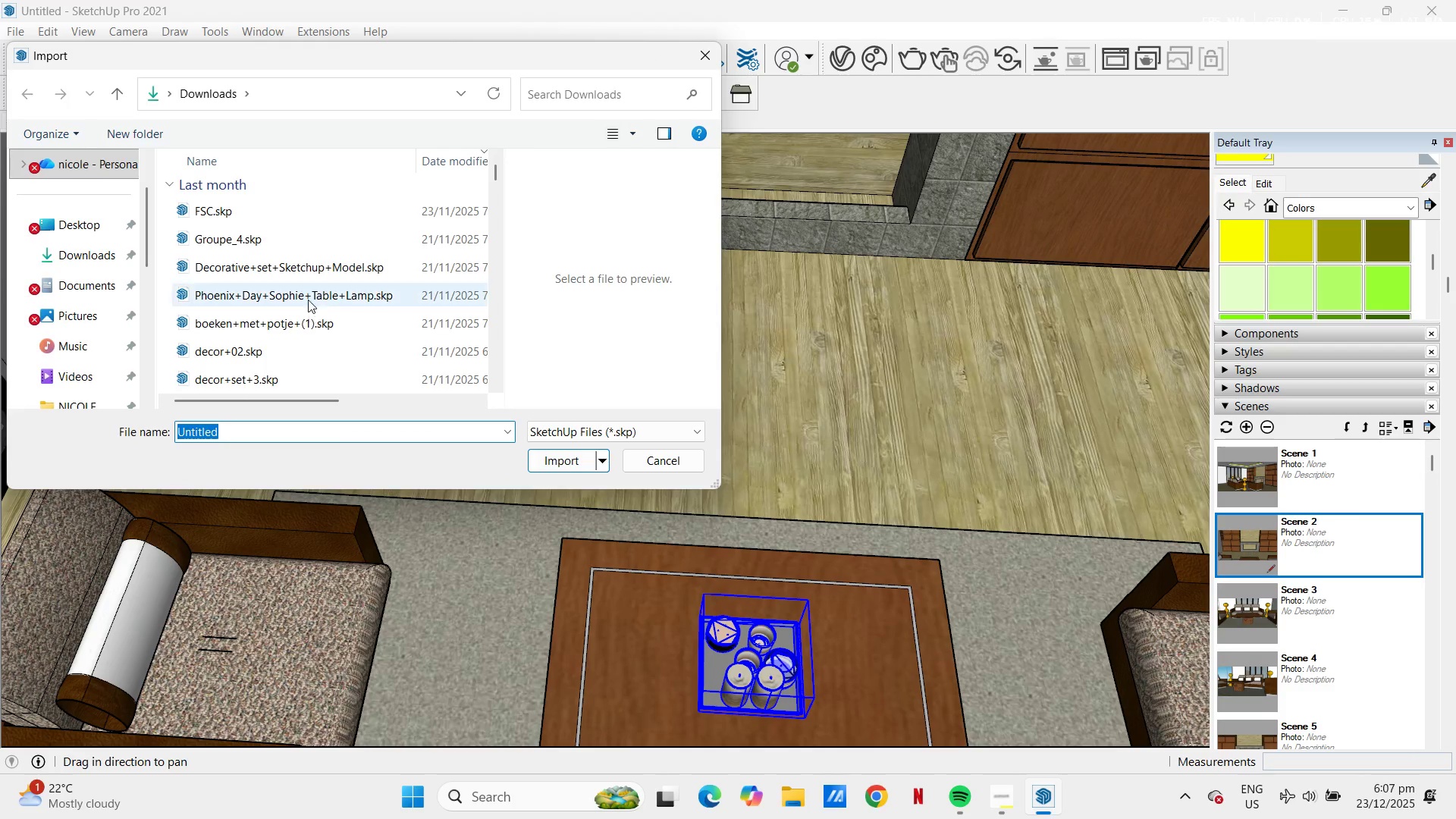 
left_click([309, 294])
 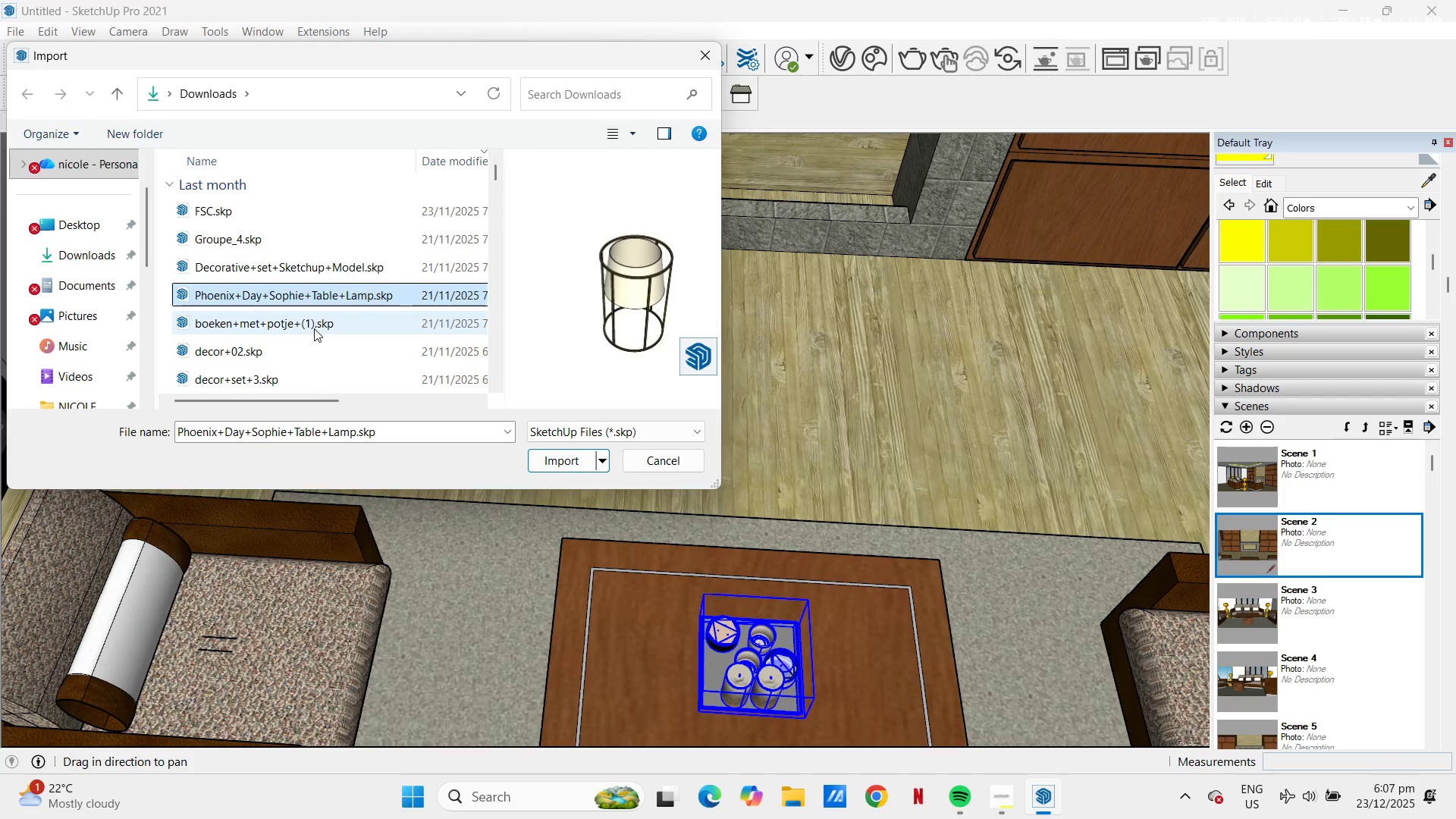 
left_click([314, 328])
 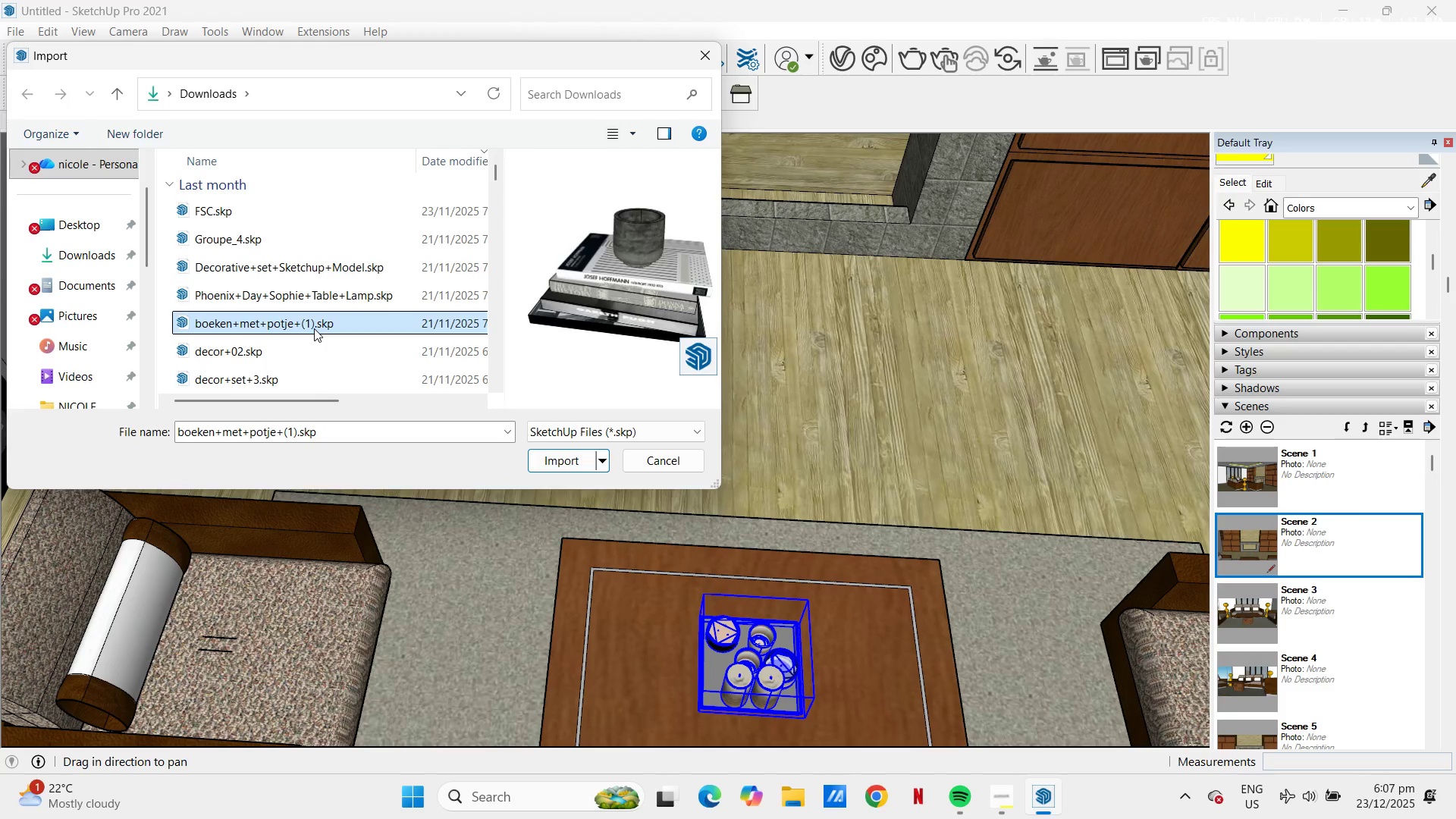 
scroll: coordinate [314, 328], scroll_direction: down, amount: 1.0
 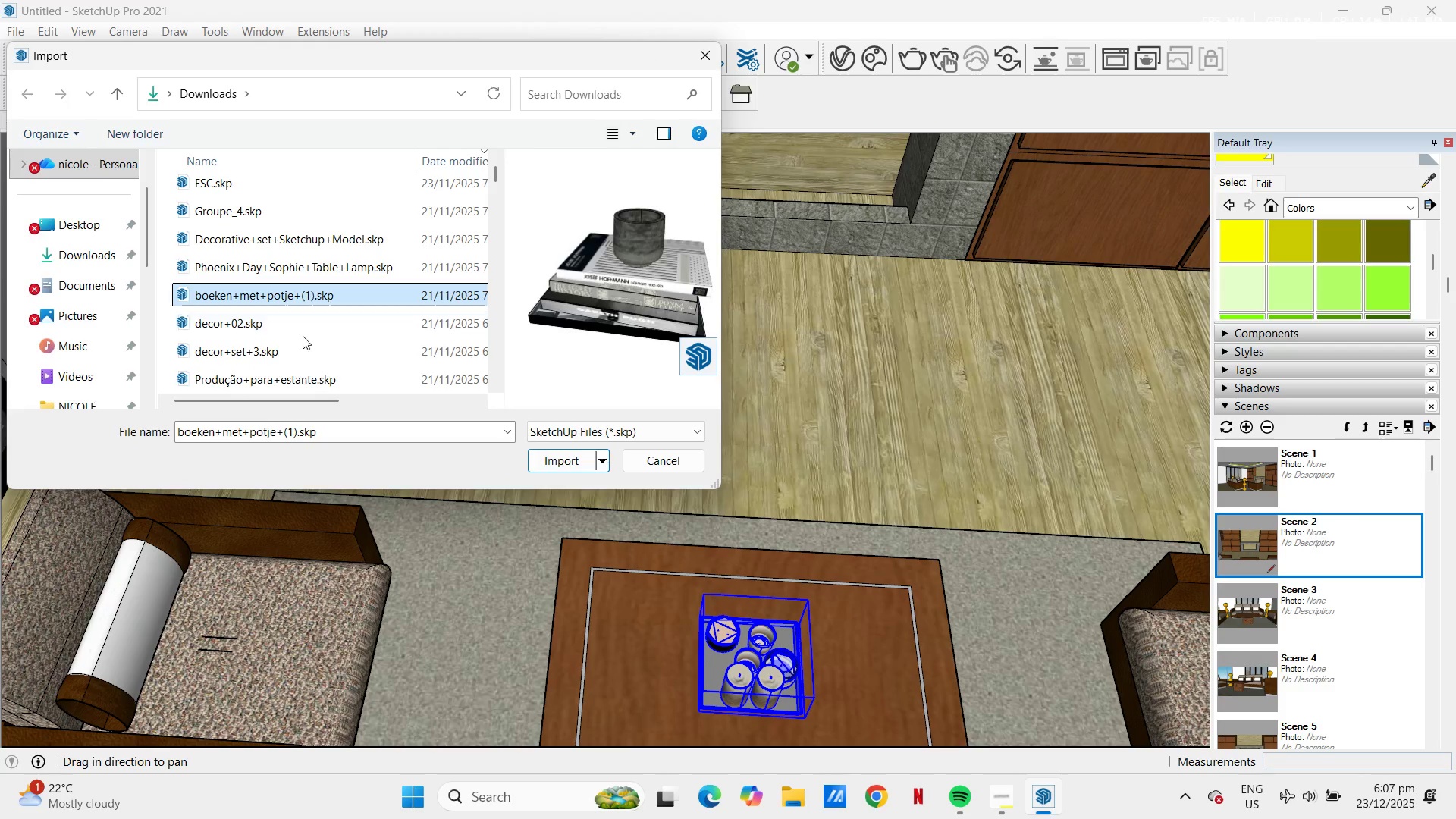 
left_click([290, 345])
 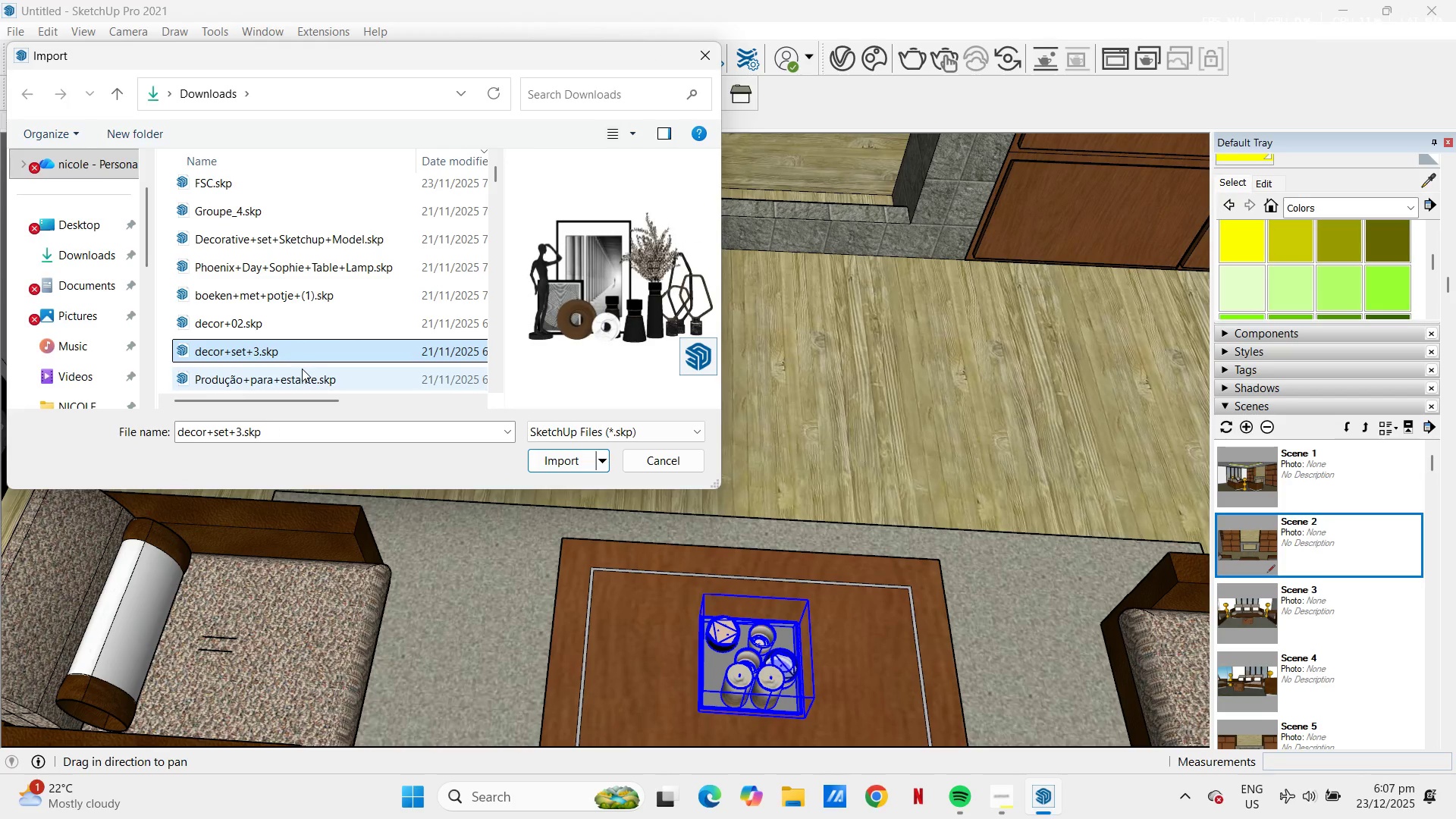 
left_click([305, 376])
 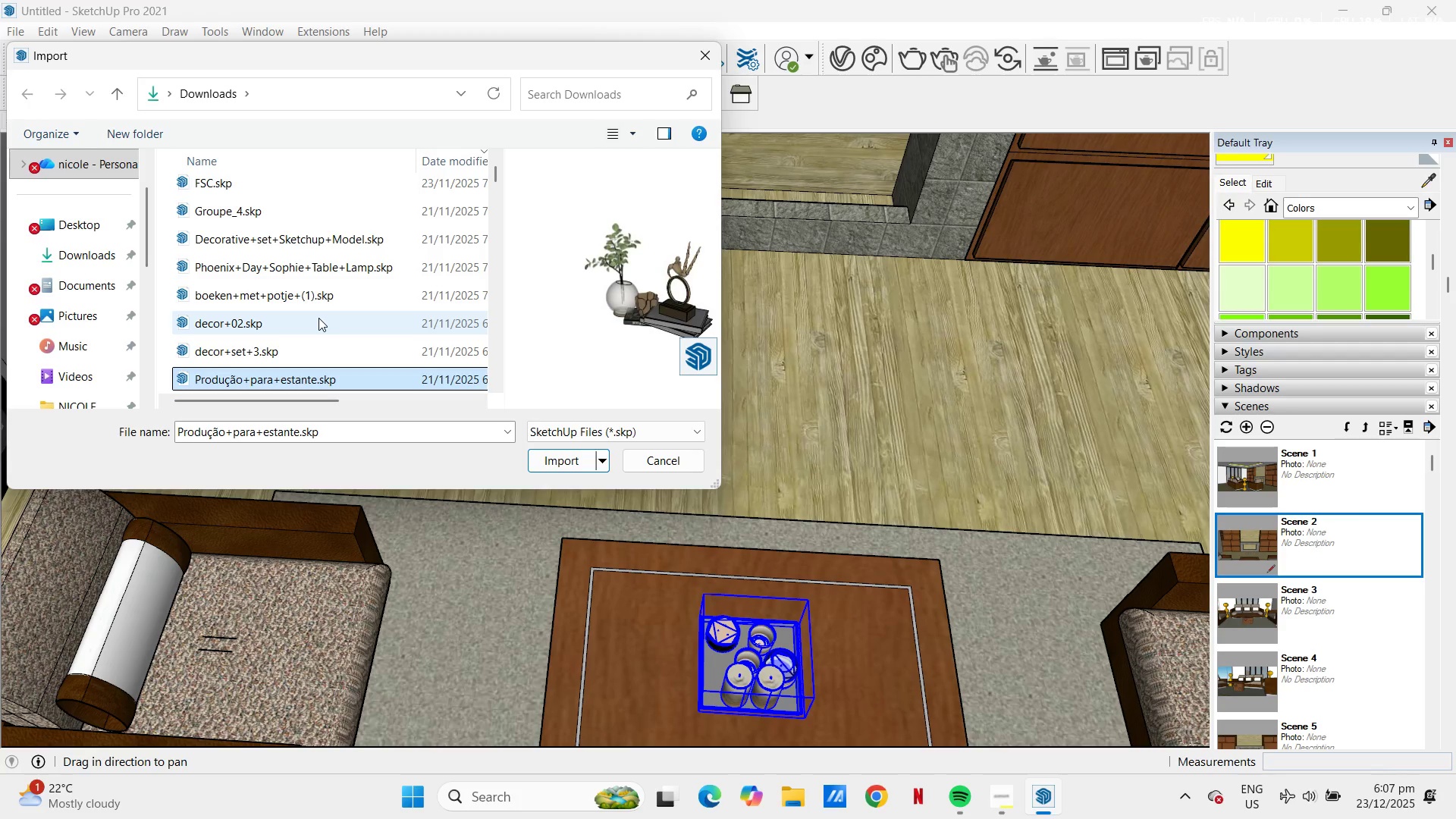 
scroll: coordinate [318, 318], scroll_direction: down, amount: 1.0
 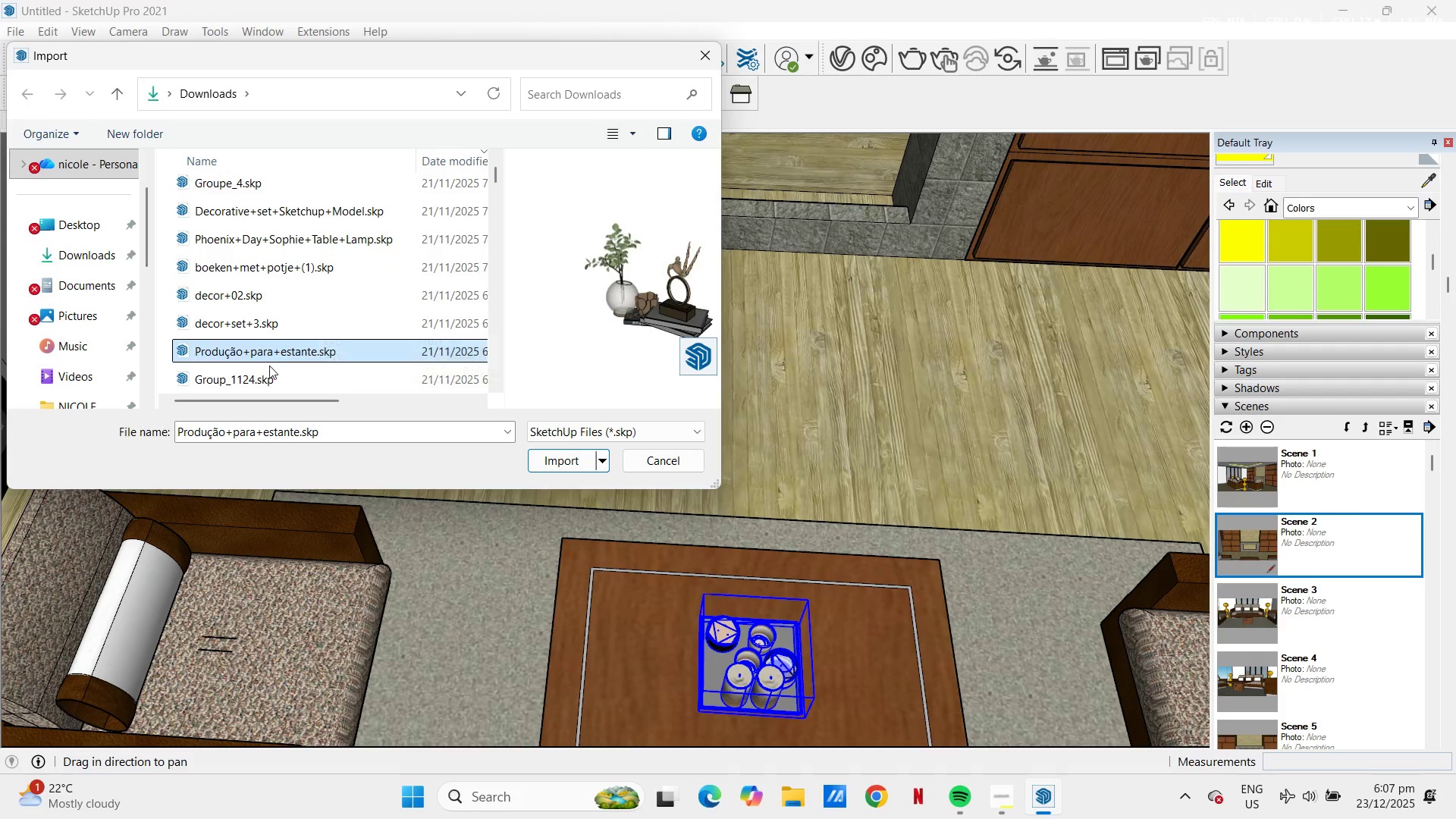 
left_click([268, 375])
 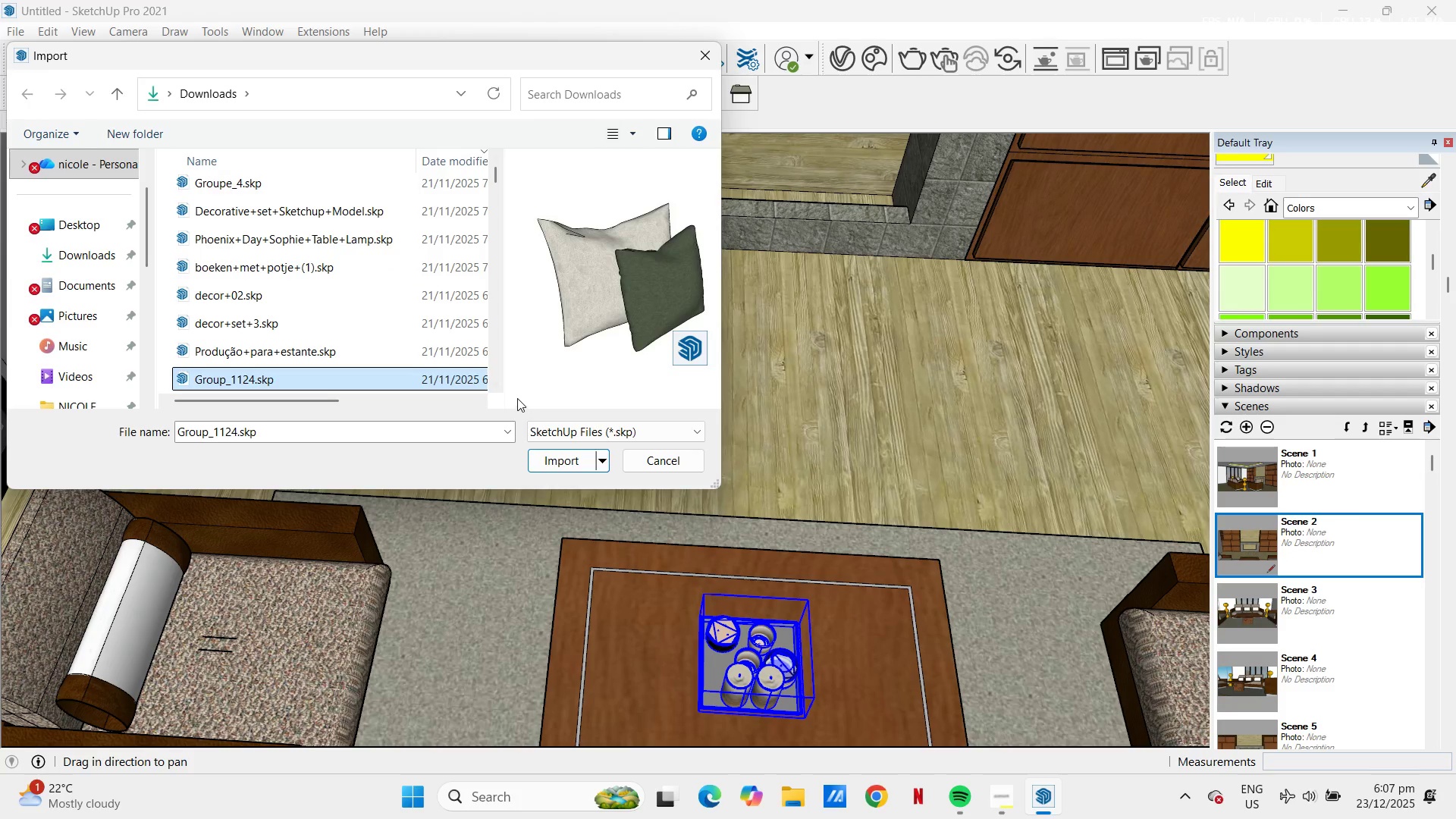 
scroll: coordinate [300, 311], scroll_direction: down, amount: 1.0
 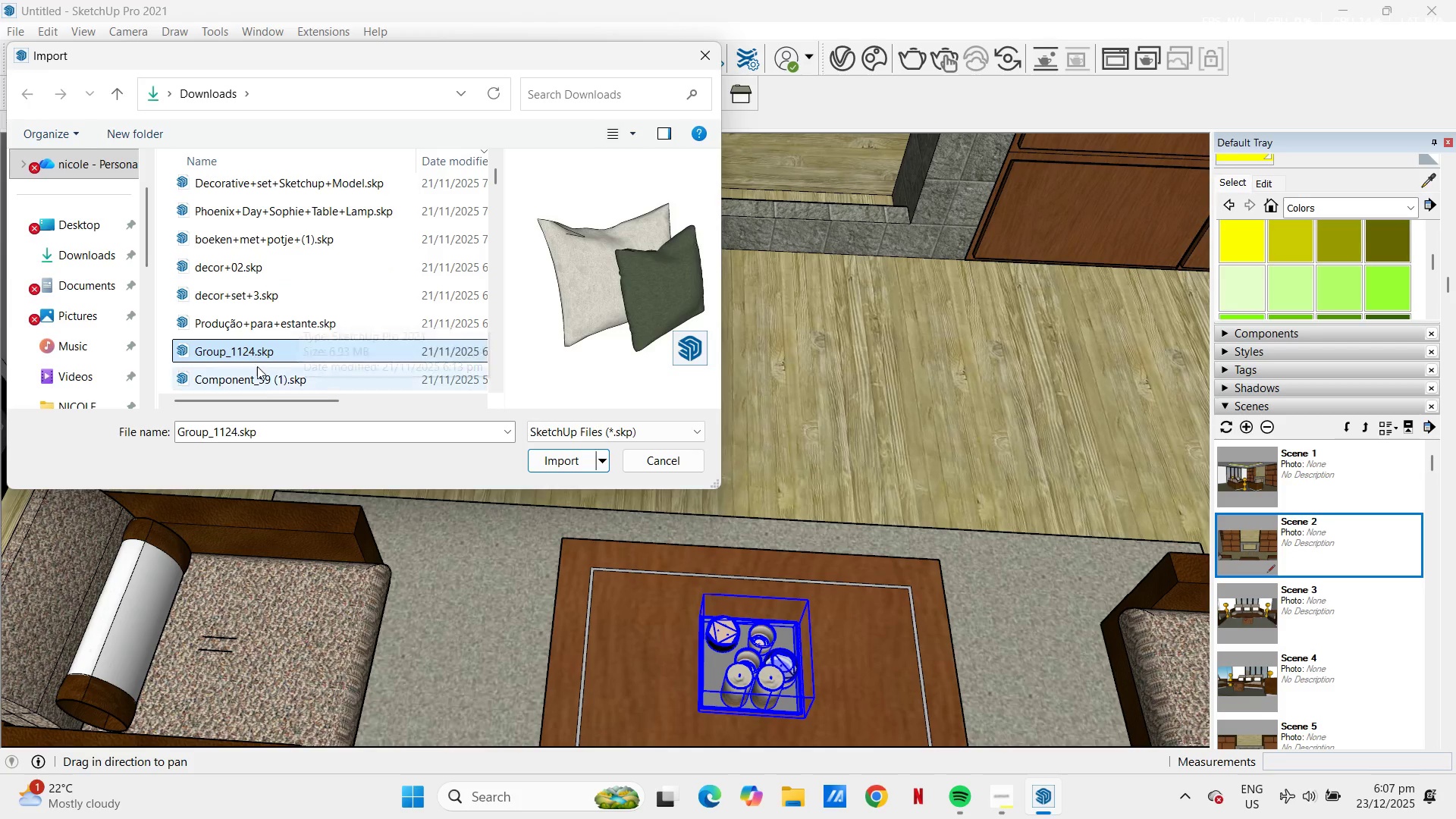 
left_click([267, 380])
 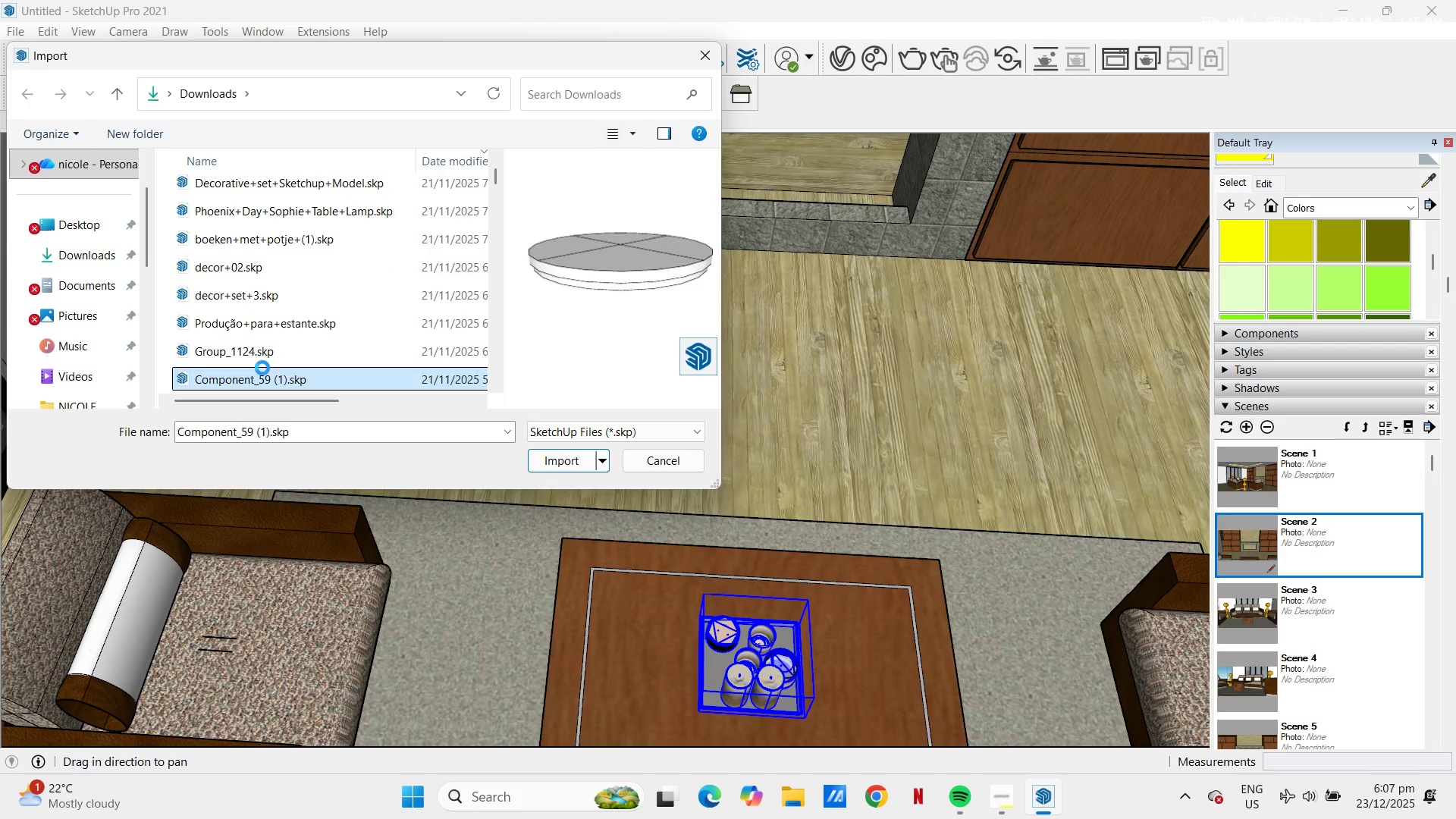 
scroll: coordinate [264, 362], scroll_direction: down, amount: 1.0
 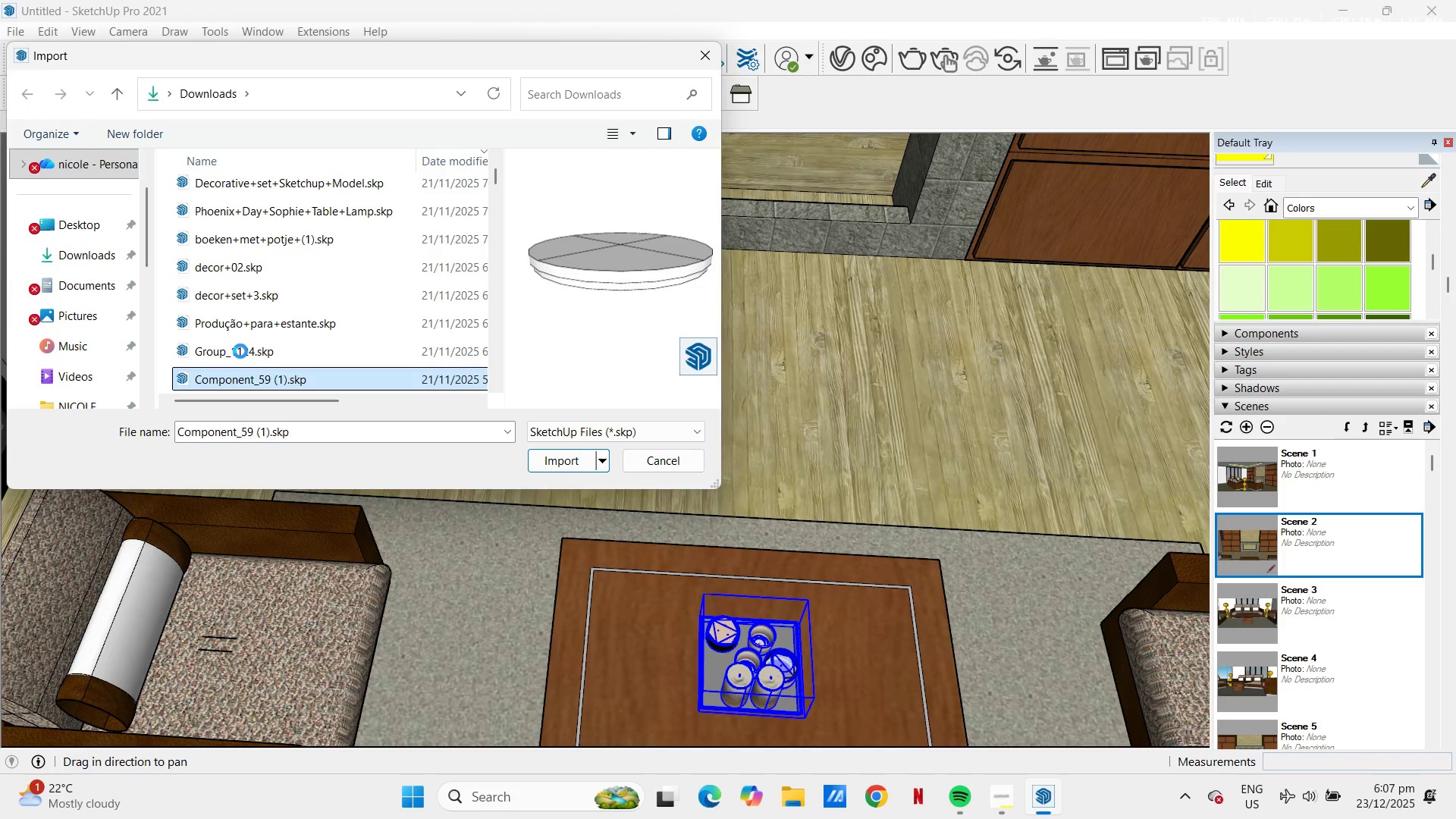 
wait(5.27)
 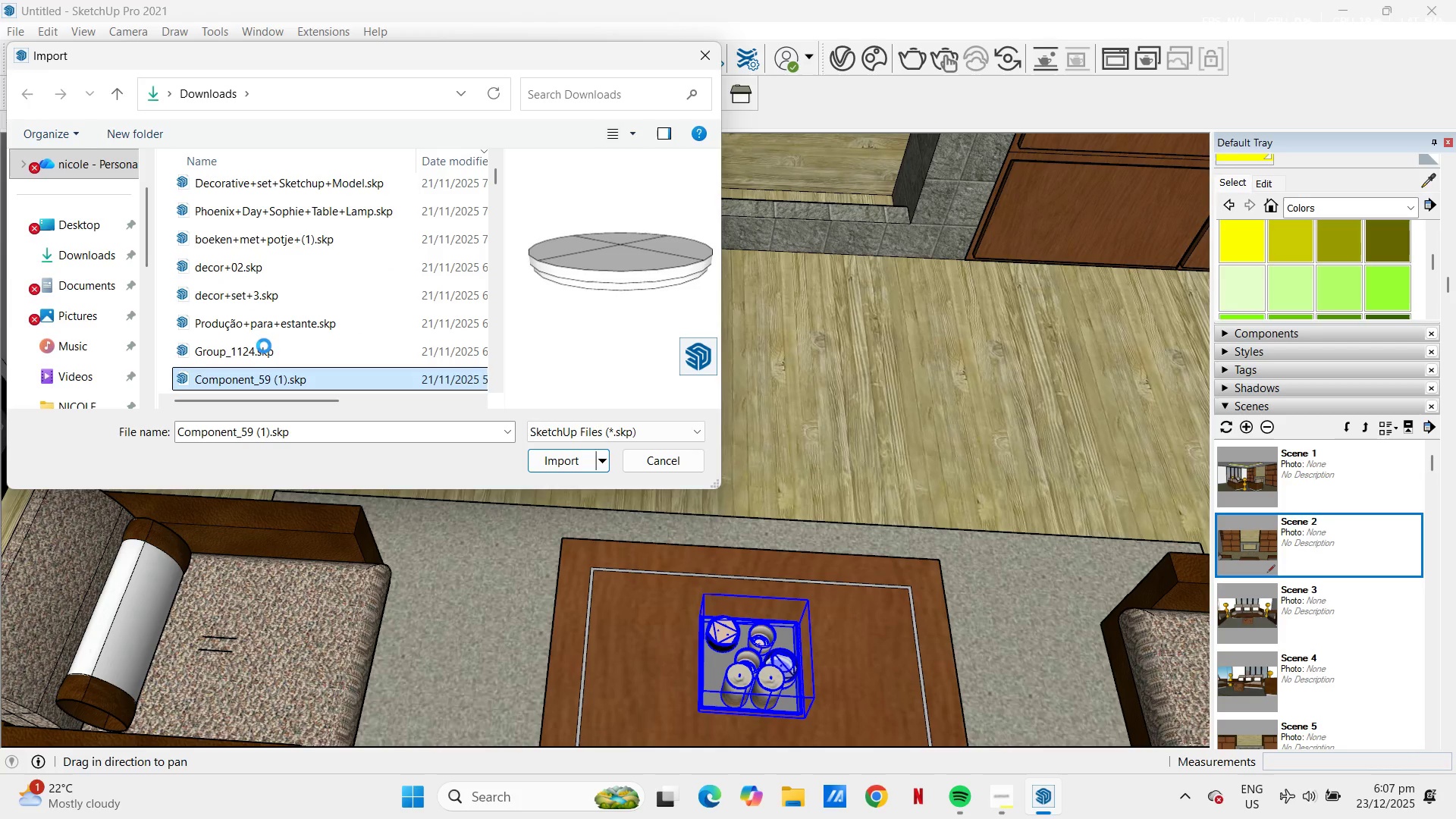 
scroll: coordinate [281, 340], scroll_direction: down, amount: 1.0
 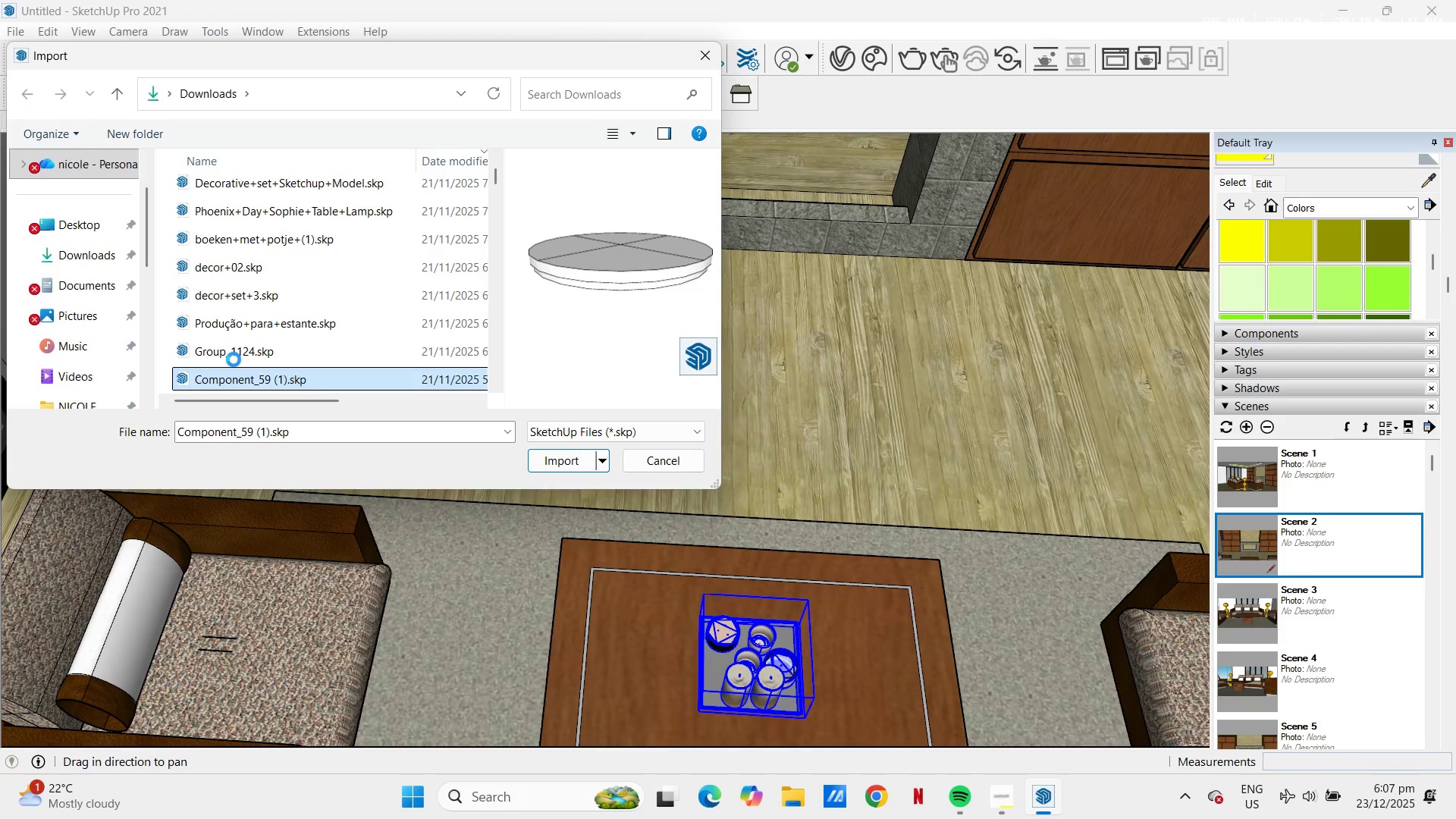 
wait(9.44)
 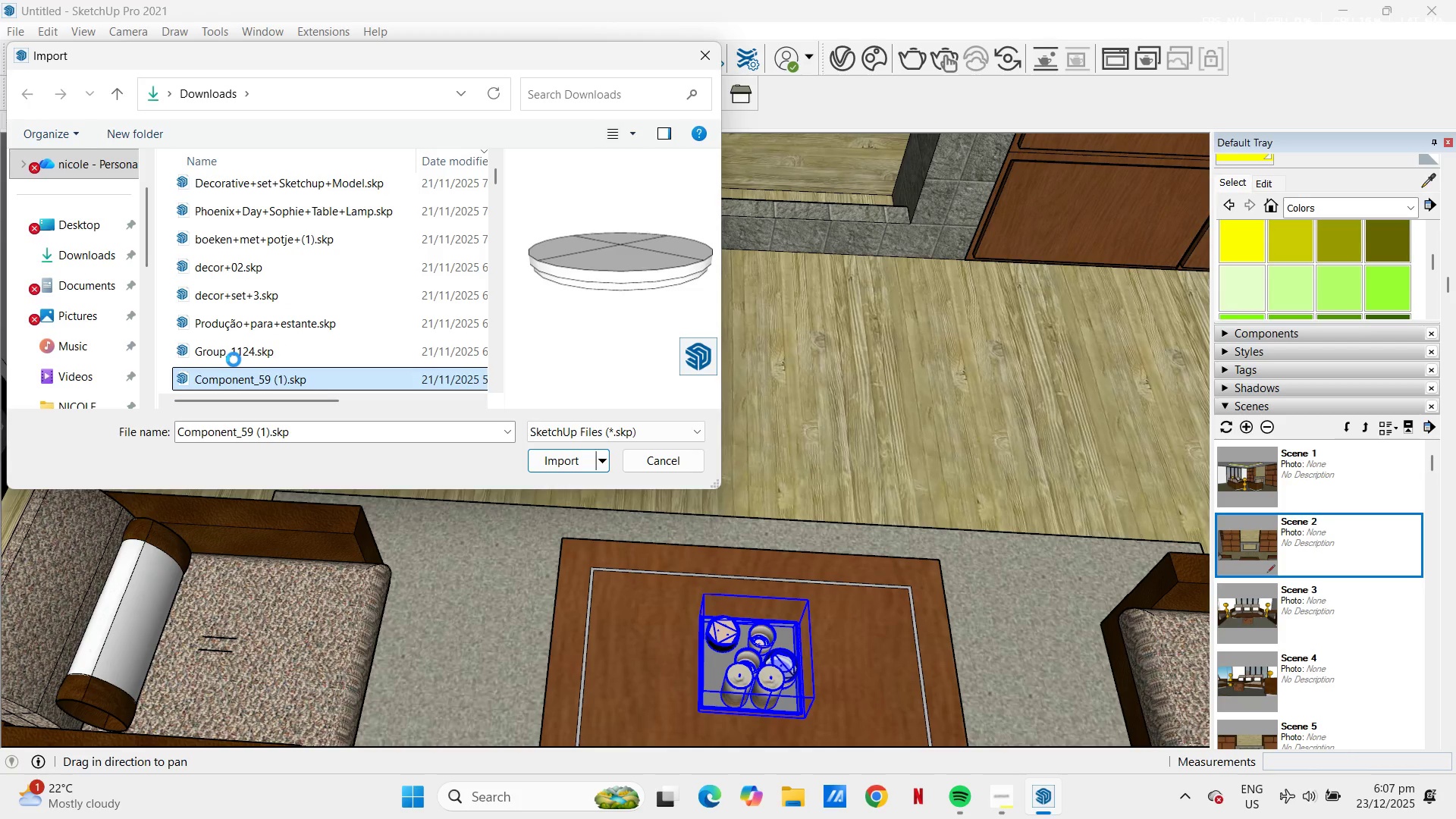 
scroll: coordinate [270, 353], scroll_direction: down, amount: 1.0
 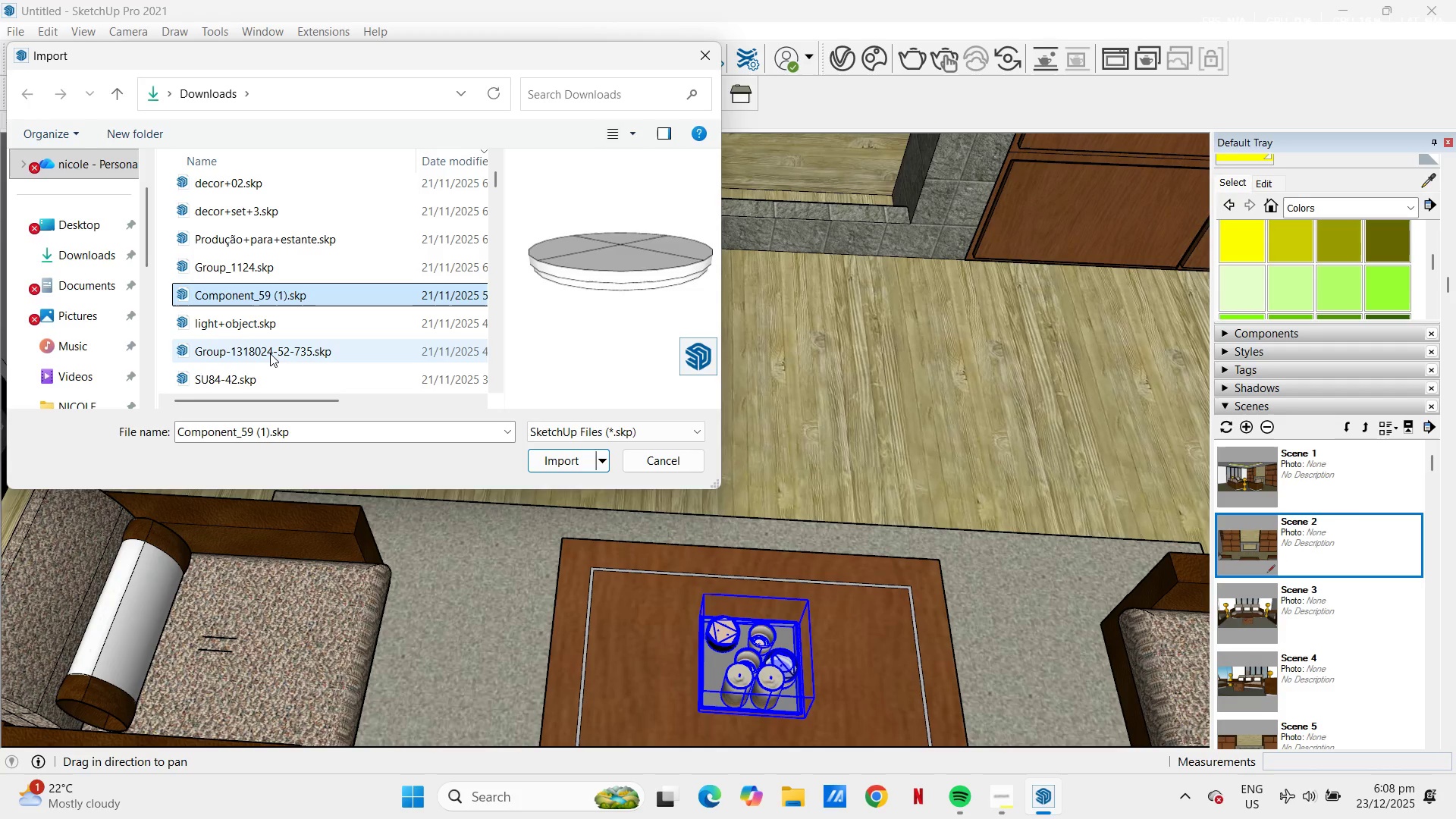 
wait(26.43)
 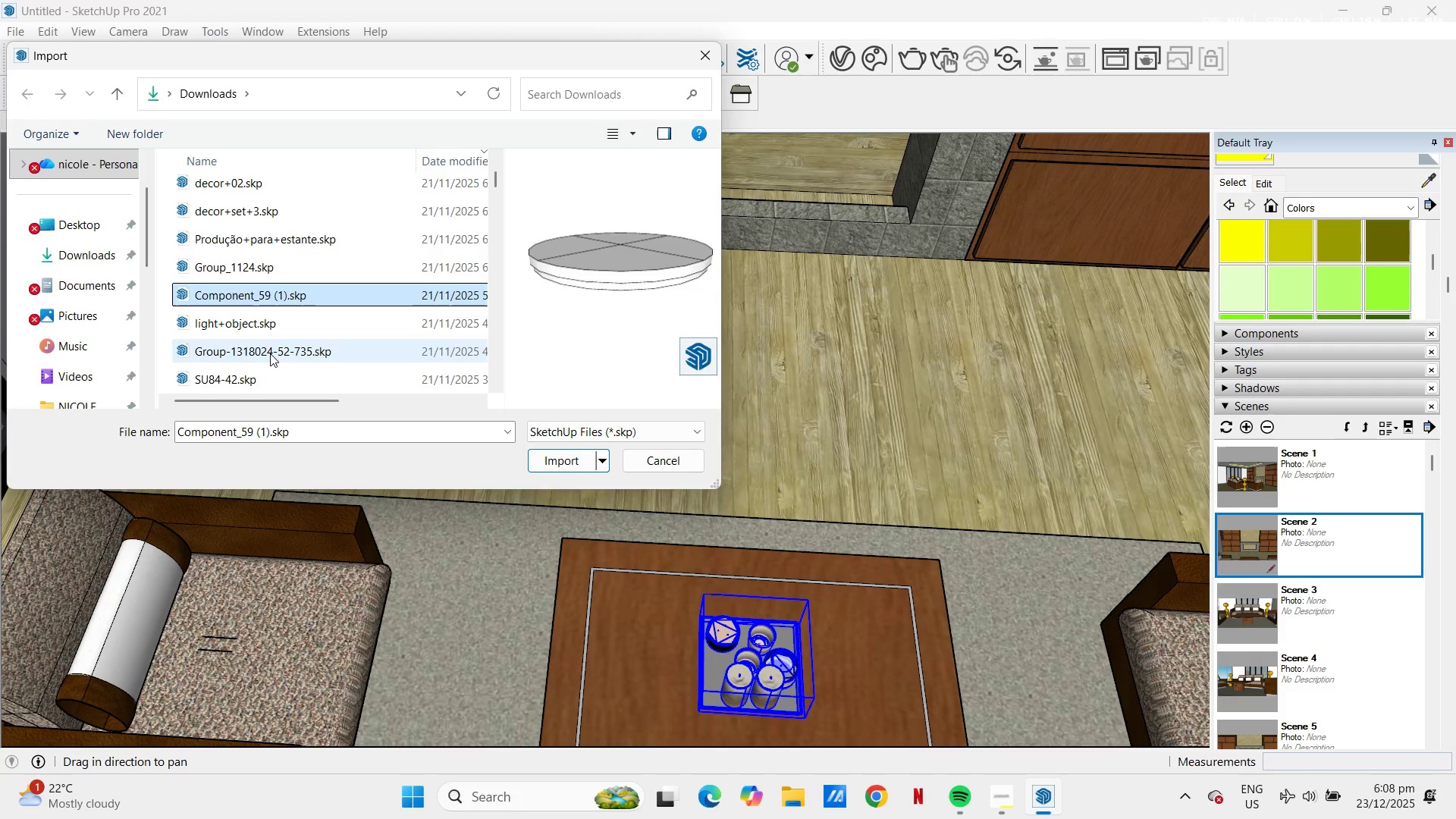 
left_click([270, 353])
 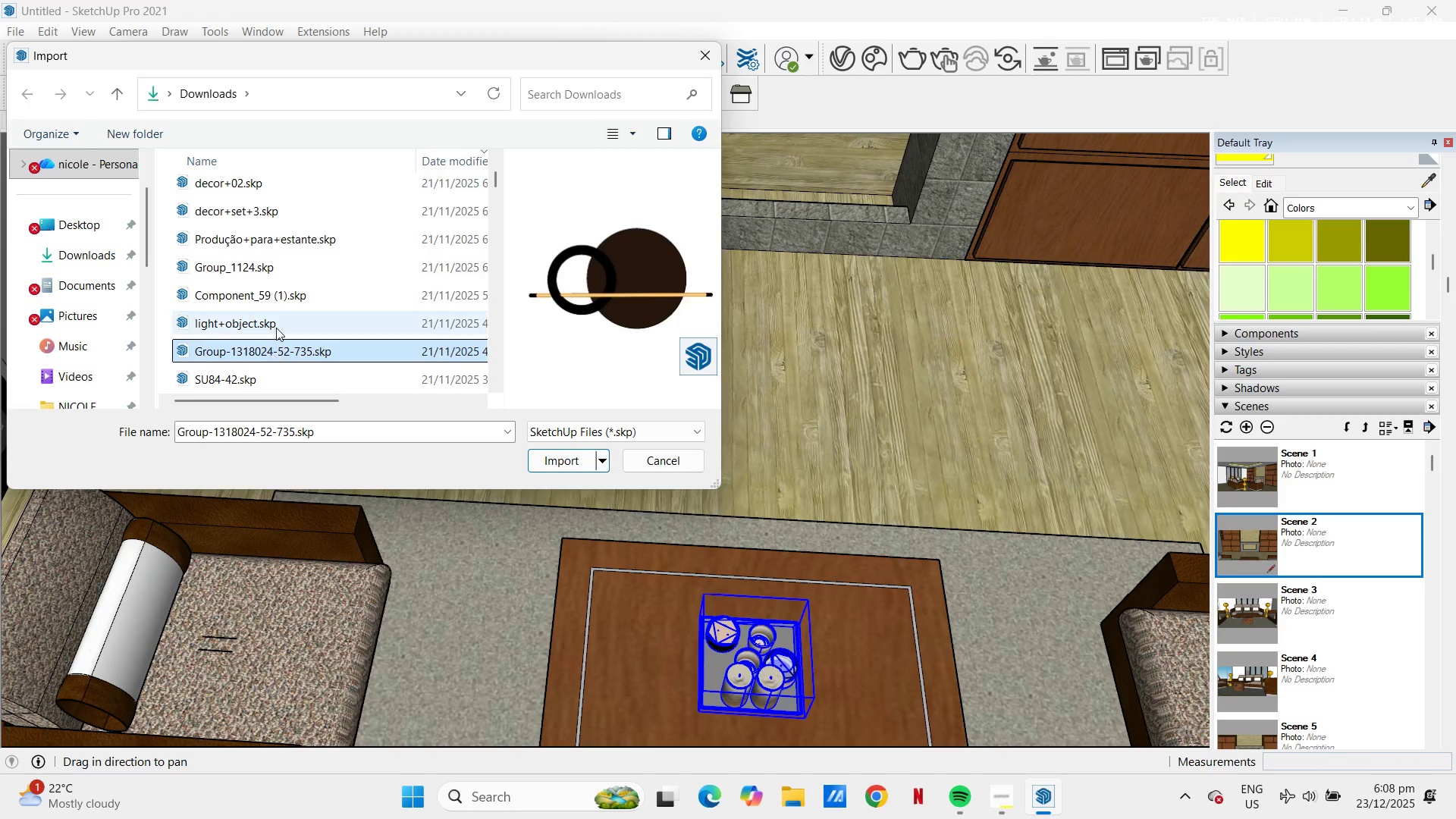 
left_click([276, 328])
 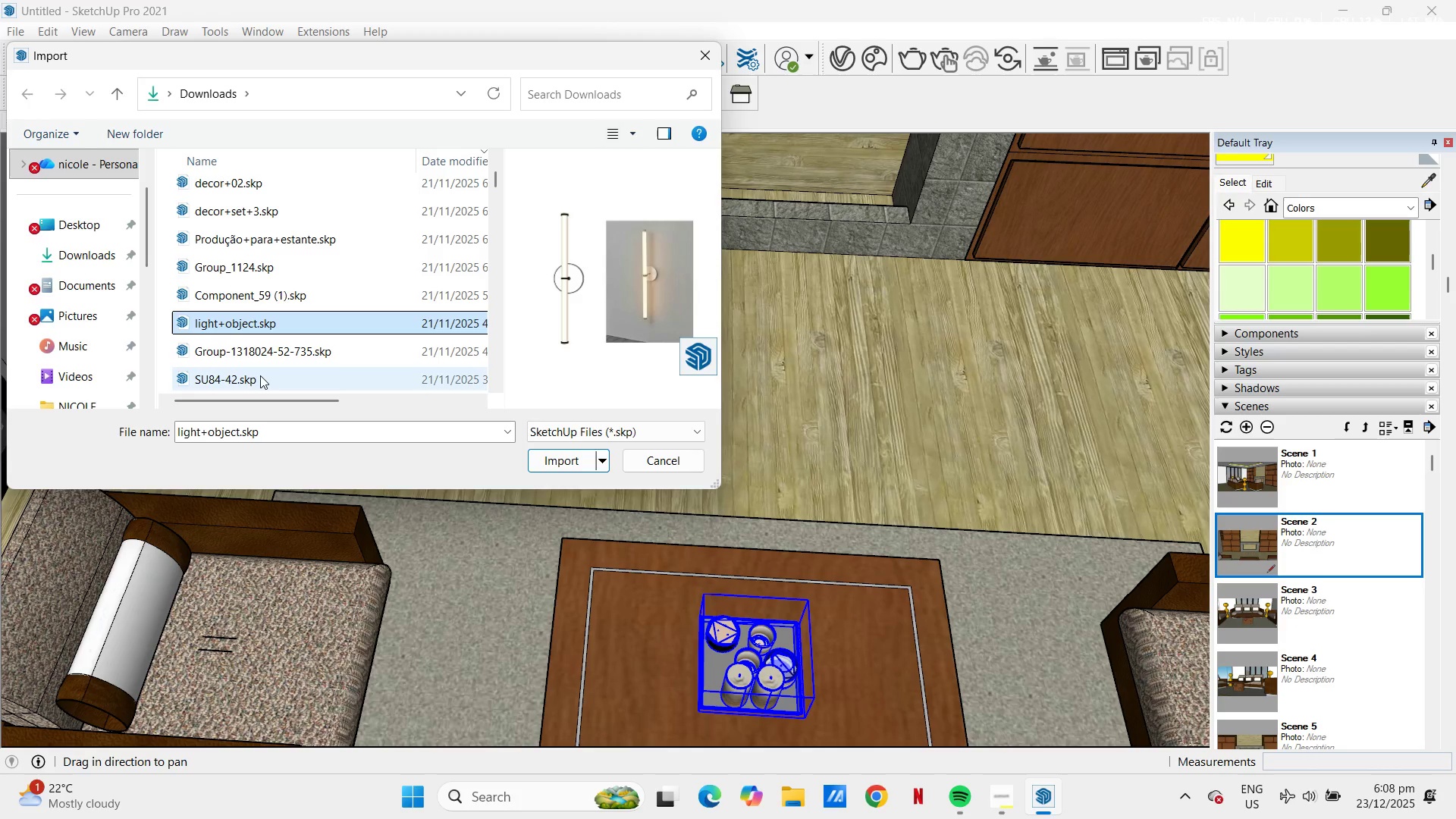 
left_click([260, 375])
 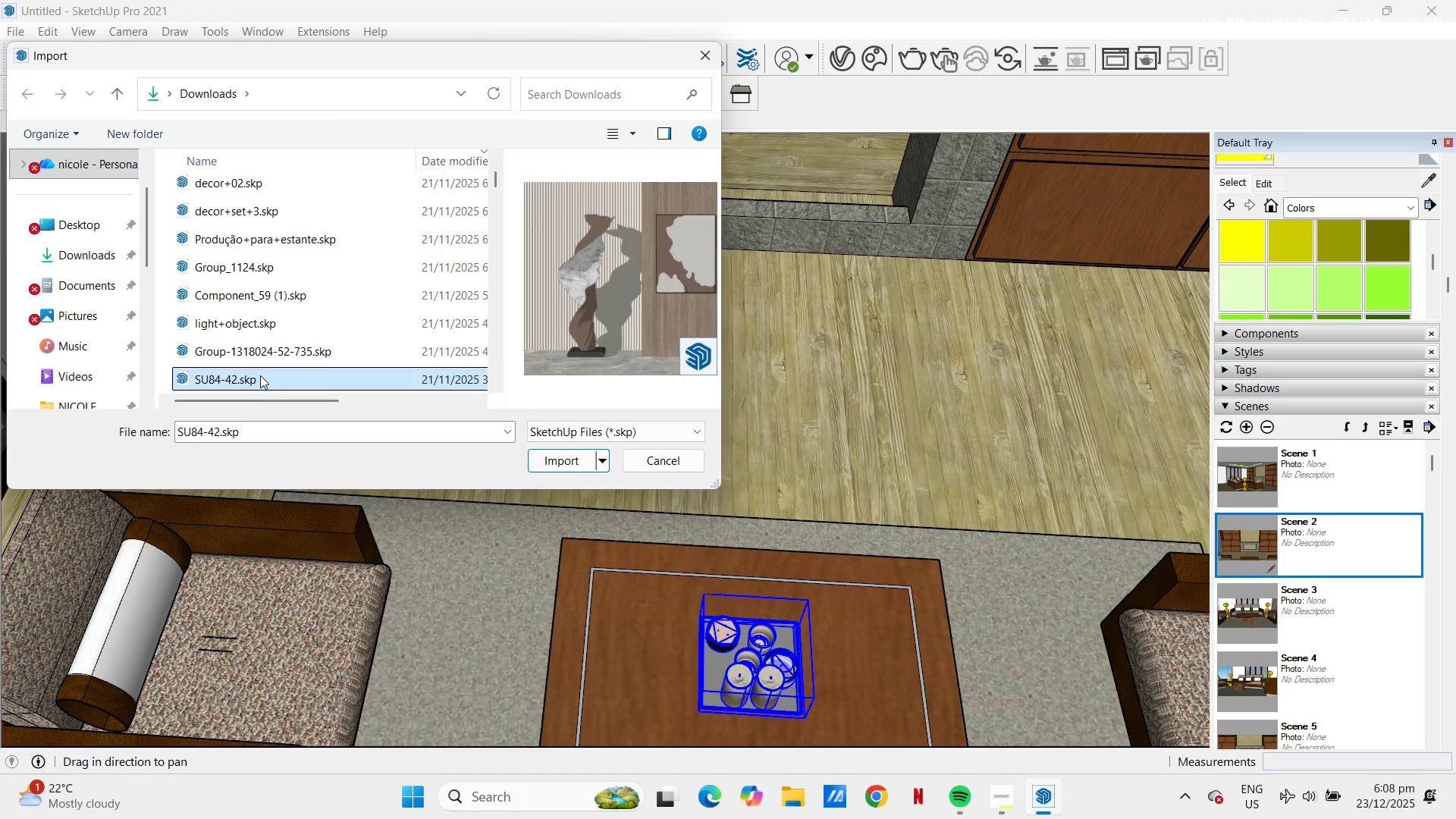 
scroll: coordinate [258, 351], scroll_direction: down, amount: 1.0
 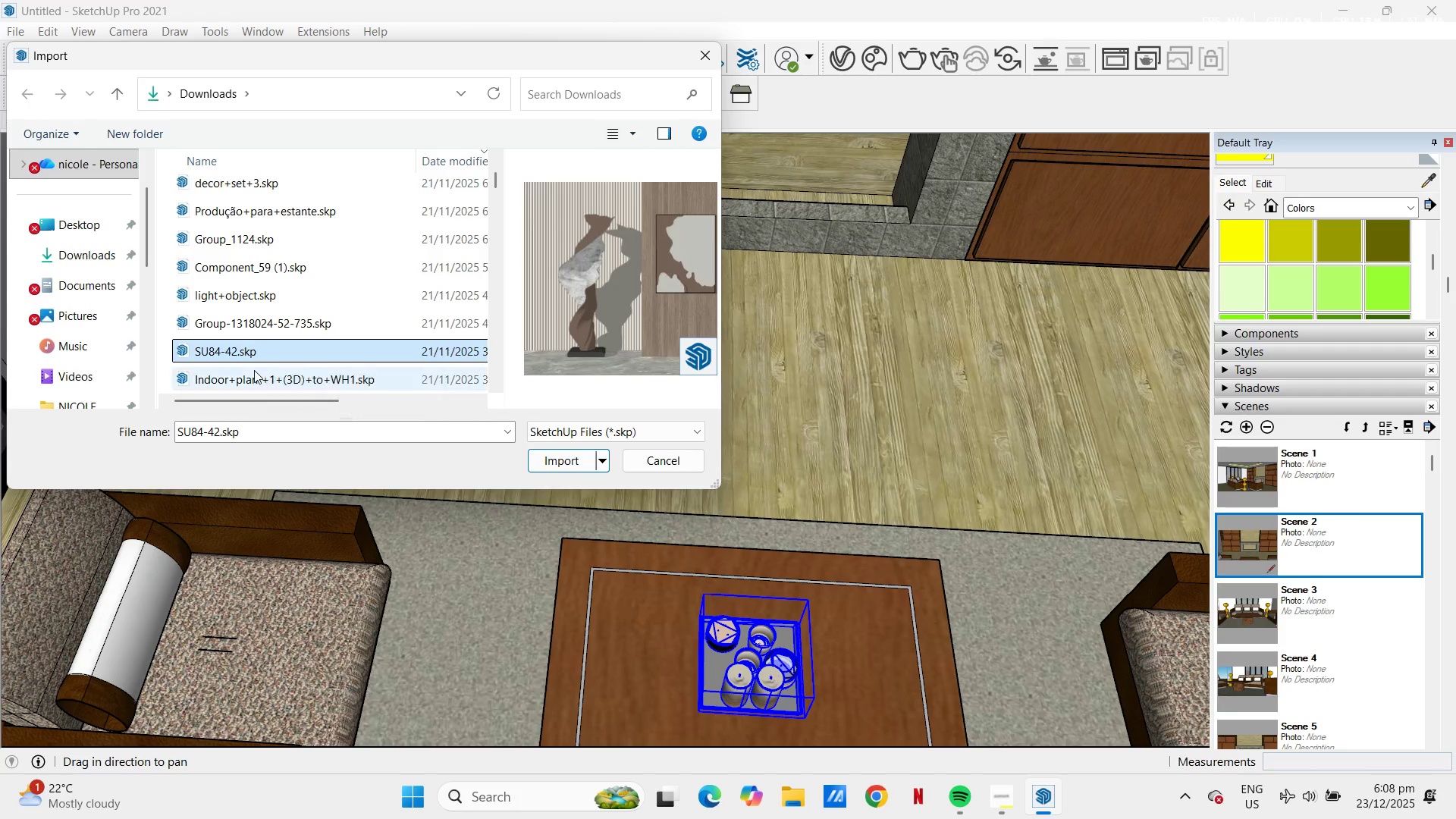 
left_click([254, 370])
 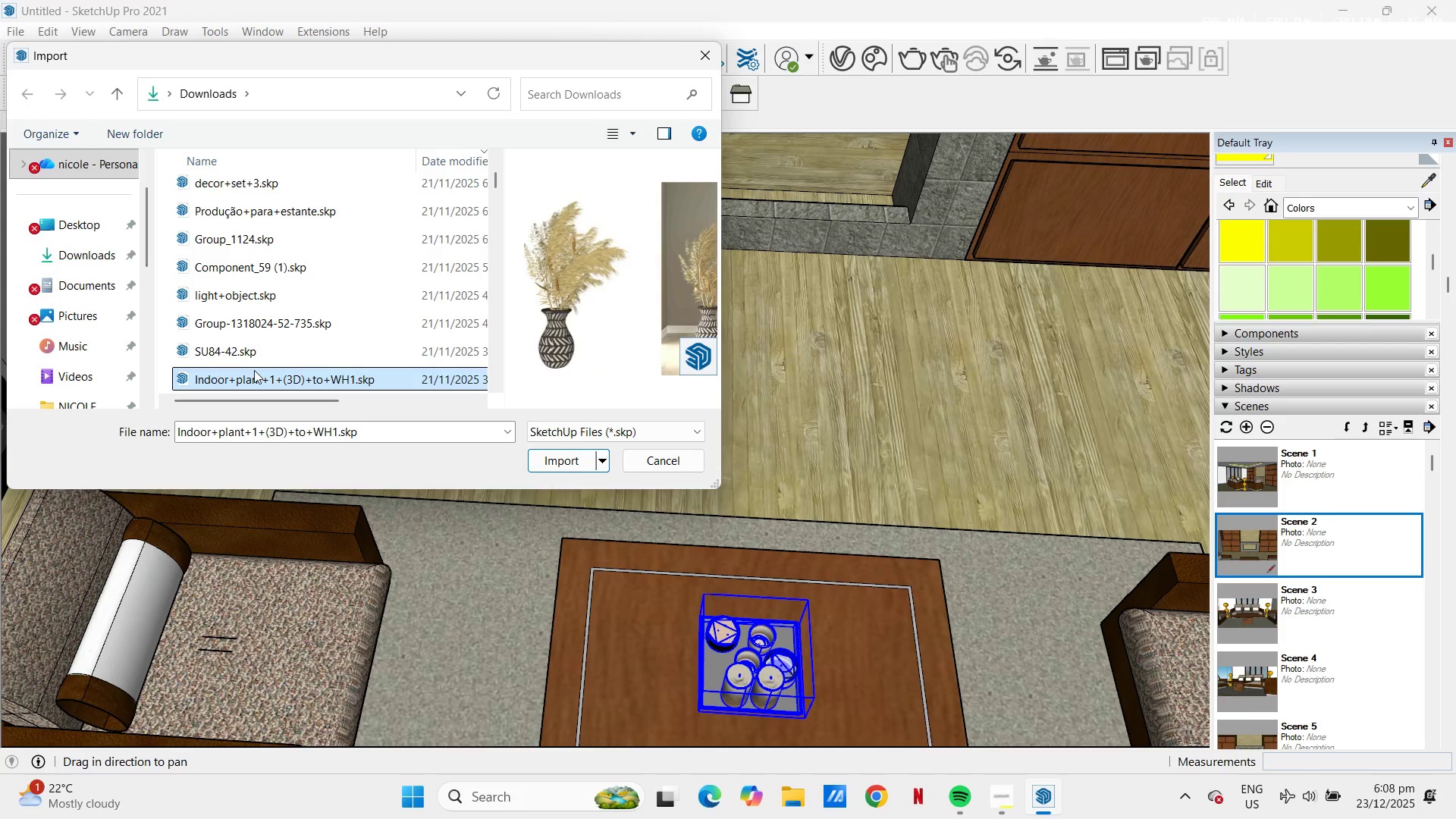 
scroll: coordinate [254, 370], scroll_direction: down, amount: 1.0
 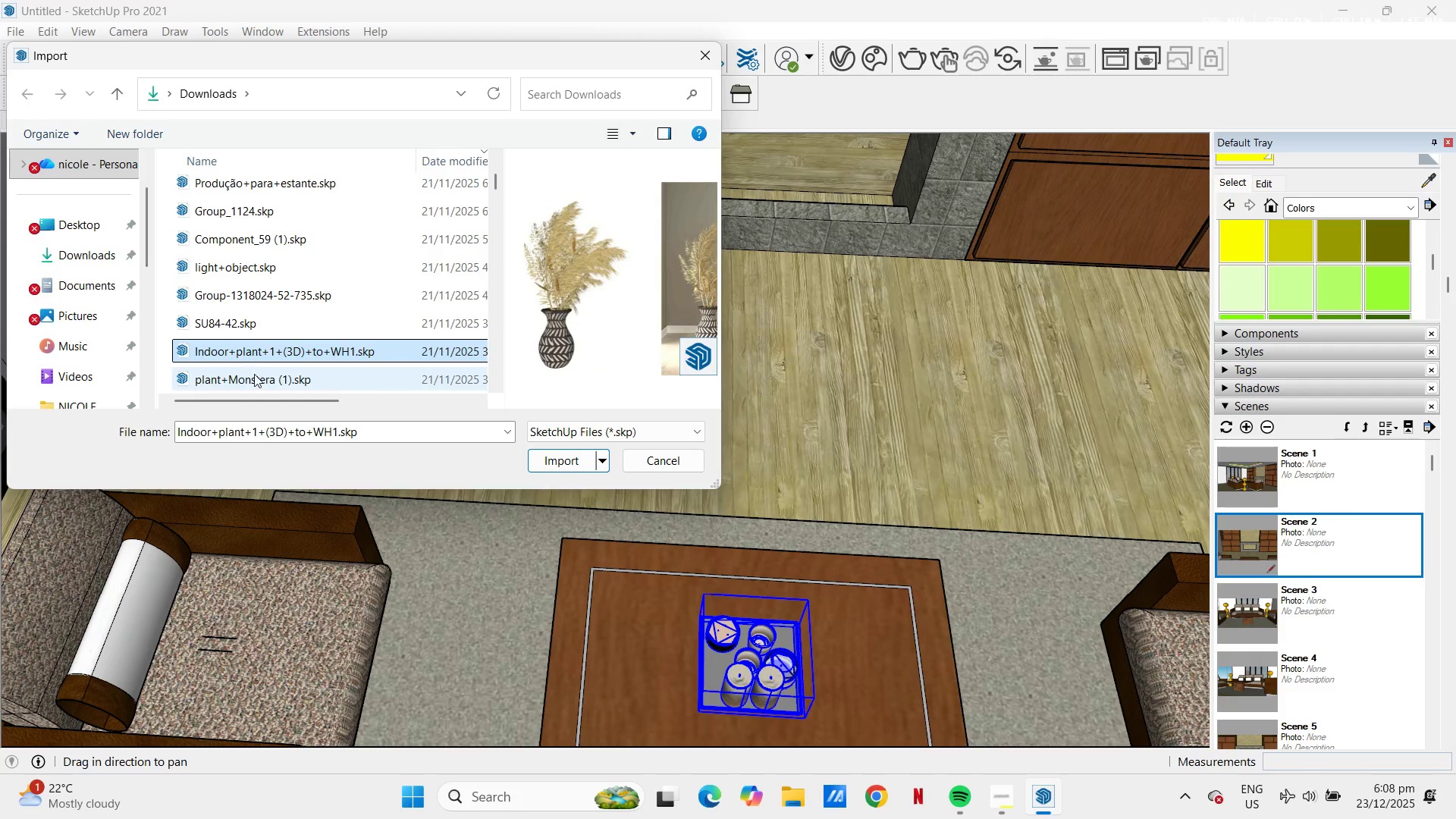 
left_click([254, 374])
 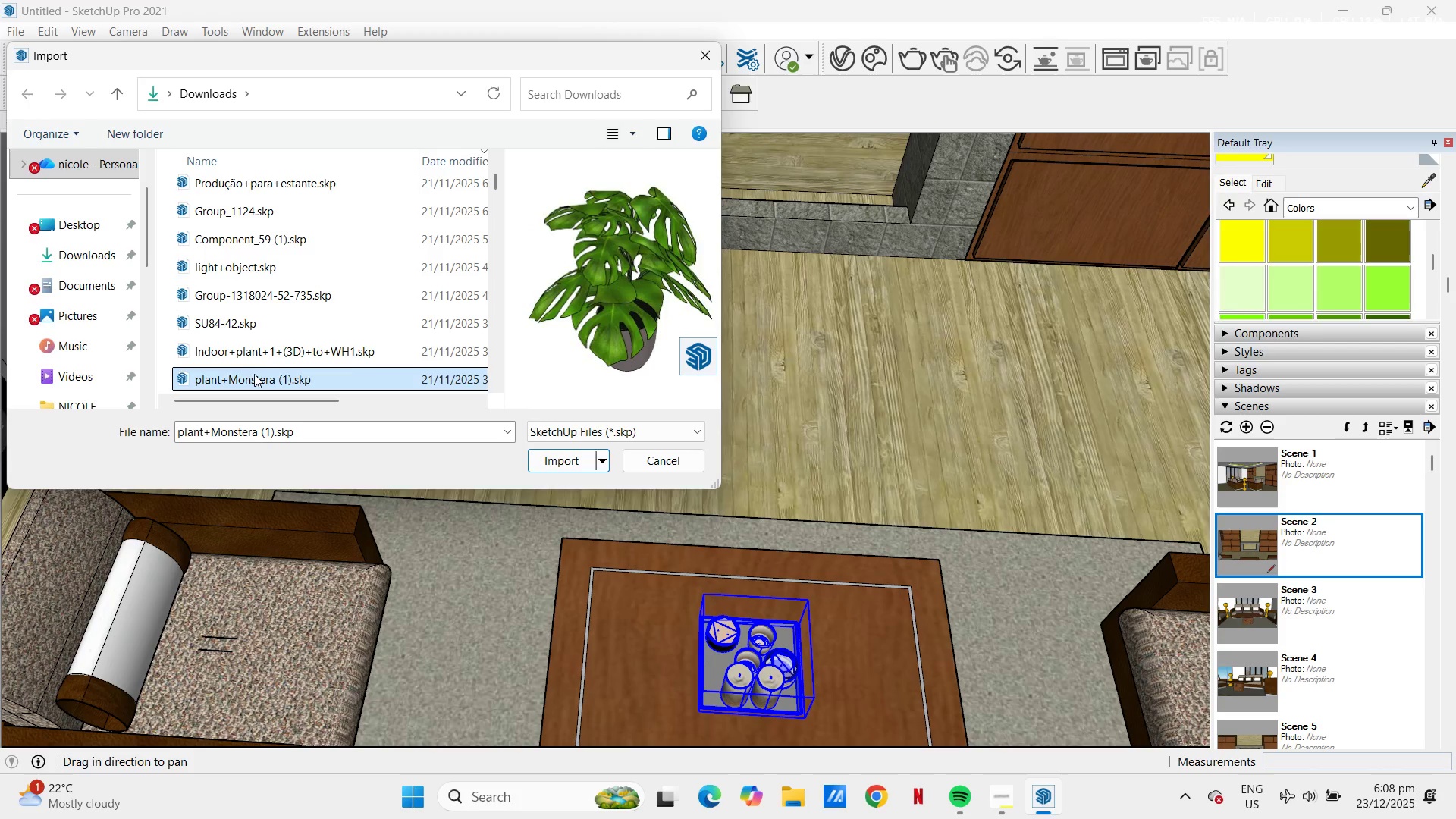 
scroll: coordinate [266, 368], scroll_direction: down, amount: 1.0
 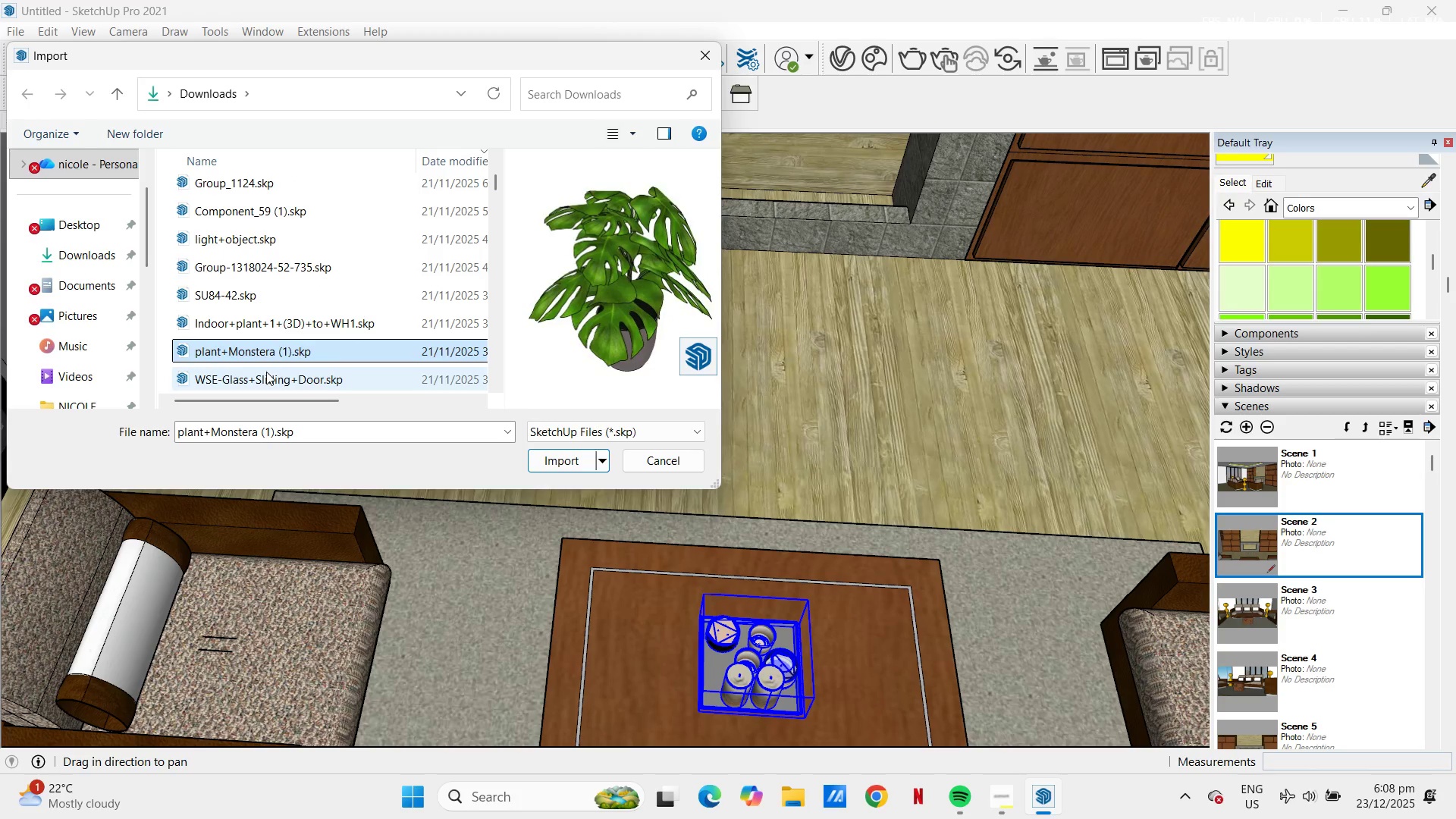 
left_click([266, 375])
 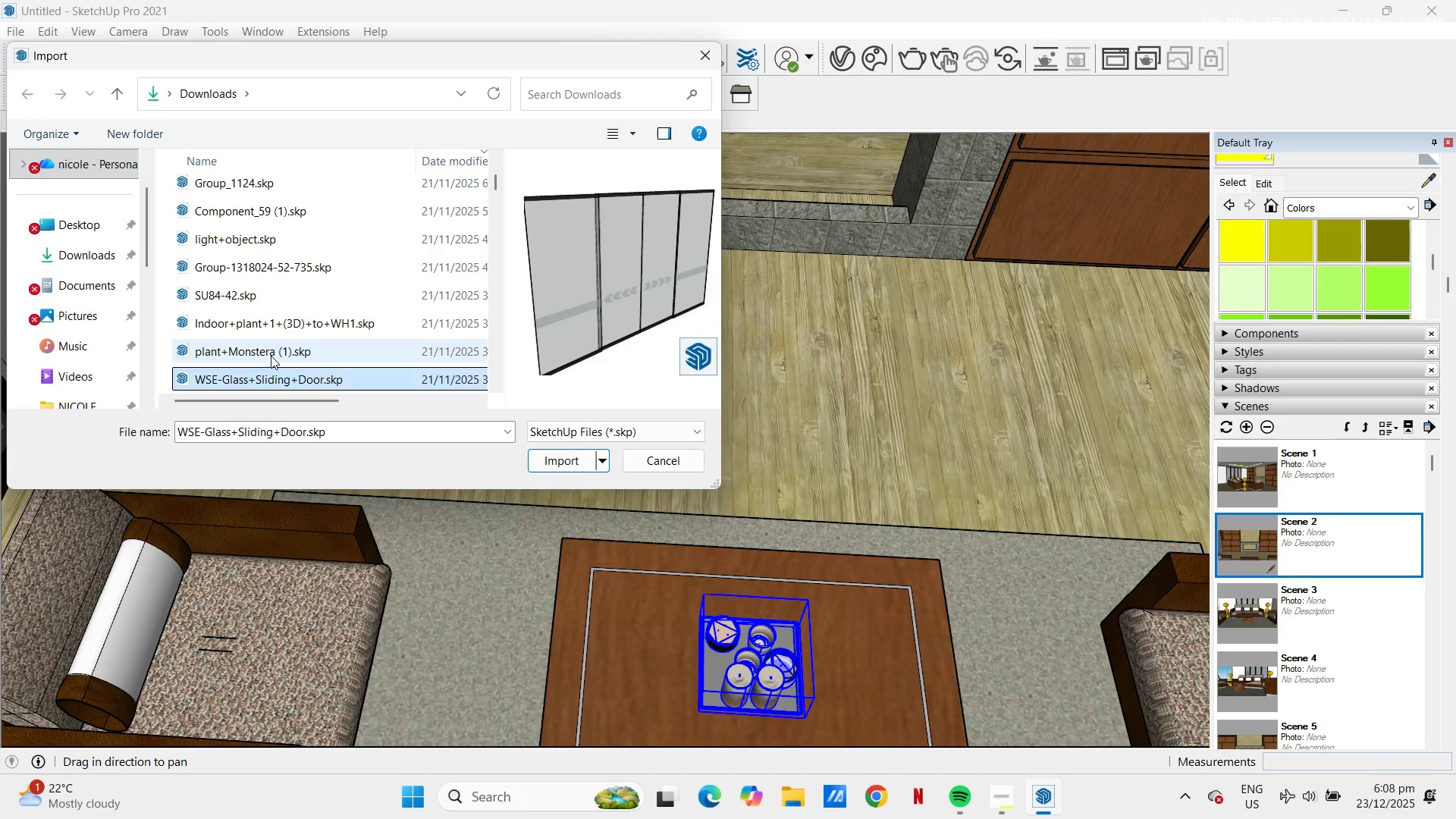 
left_click([271, 356])
 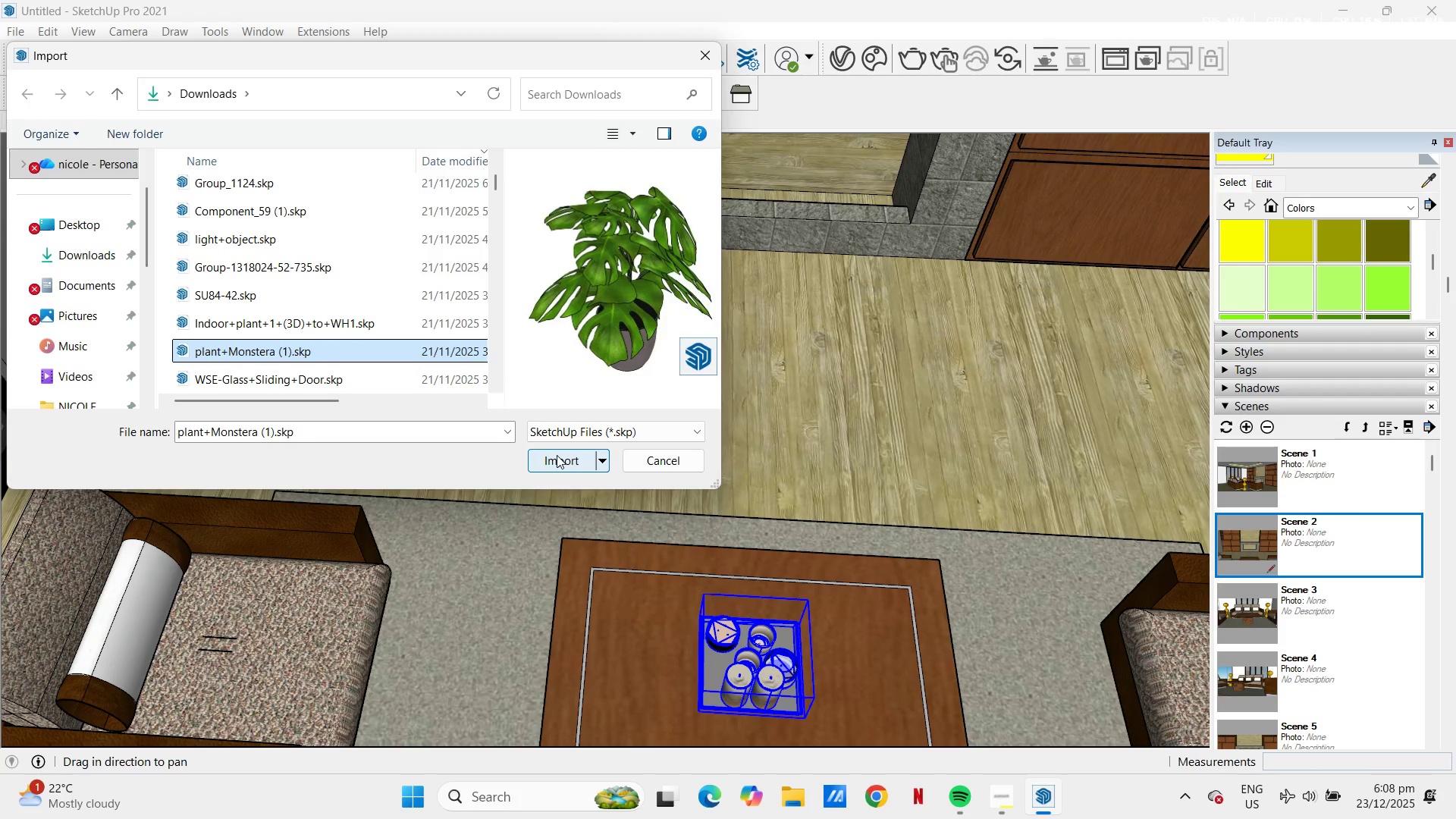 
left_click([557, 455])
 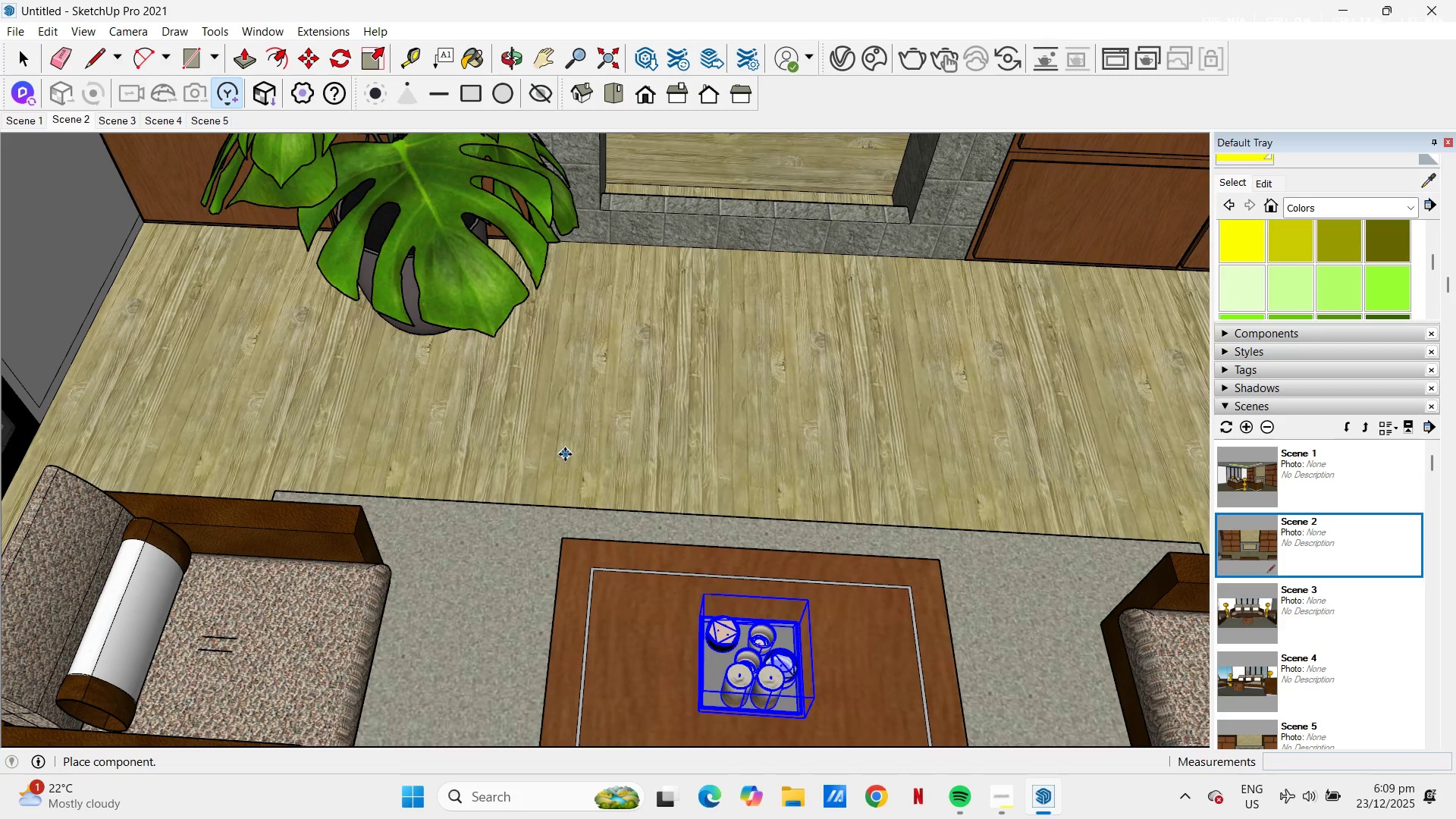 
wait(66.42)
 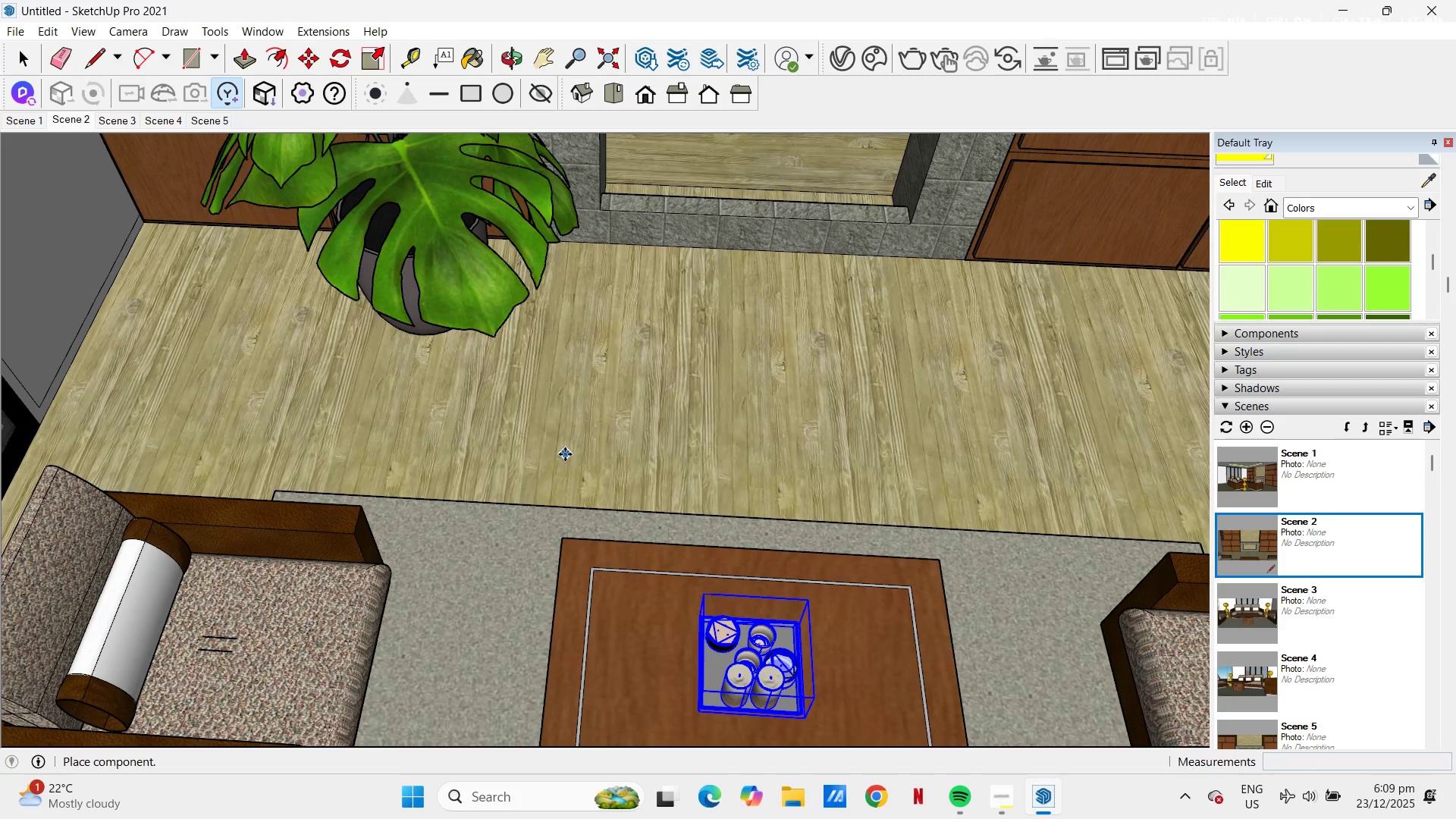 
scroll: coordinate [498, 439], scroll_direction: down, amount: 4.0
 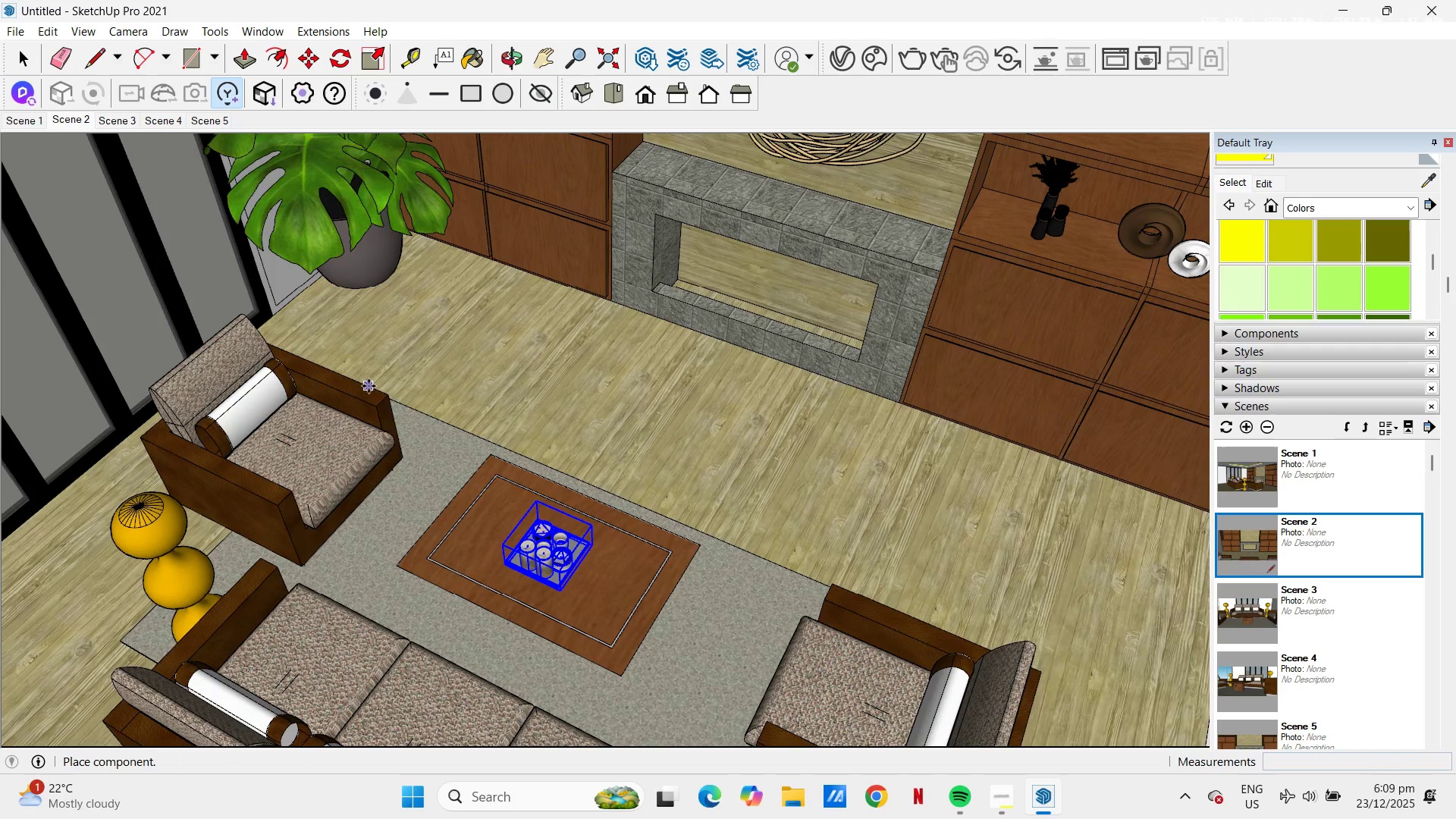 
left_click([400, 391])
 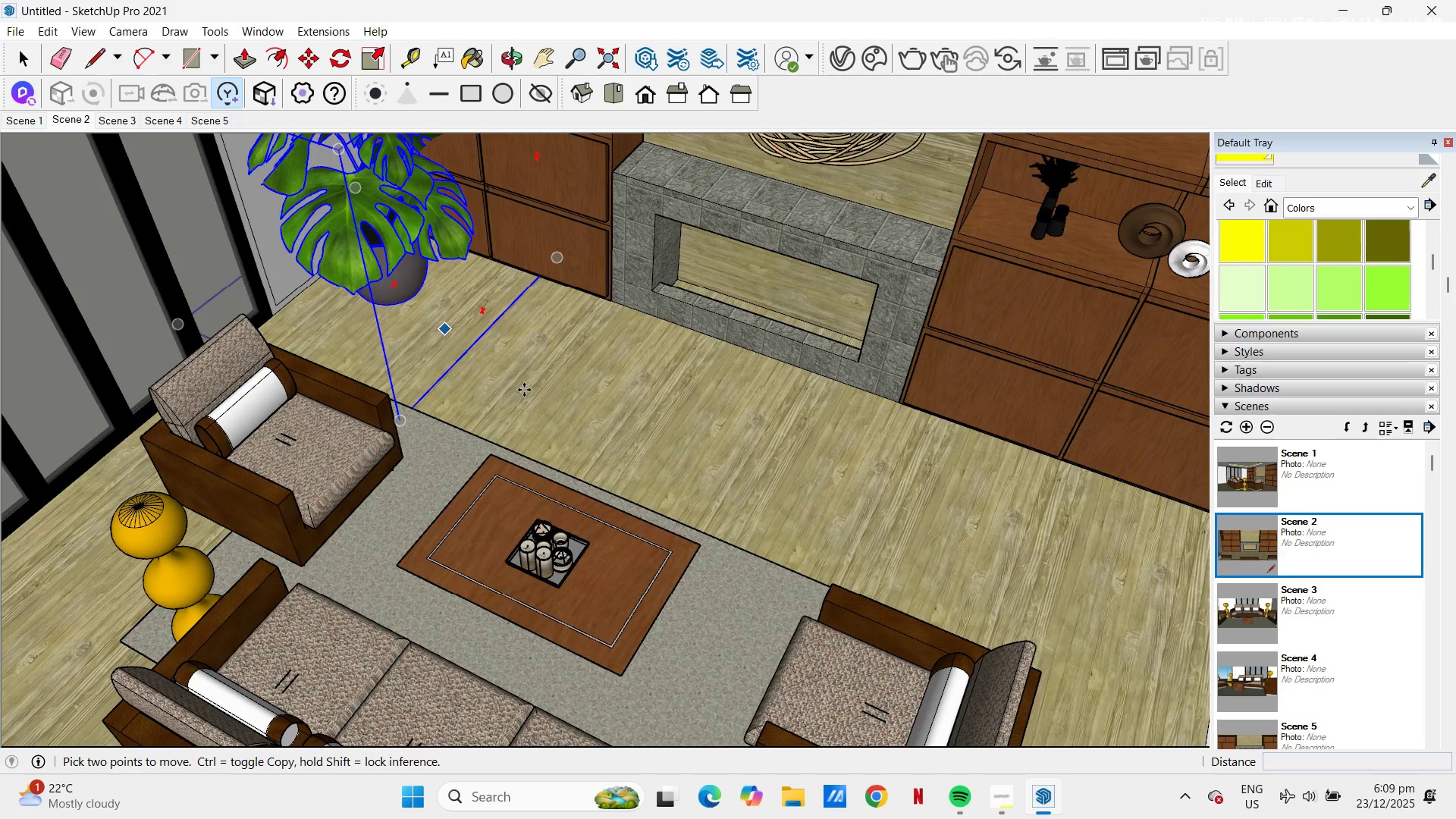 
key(H)
 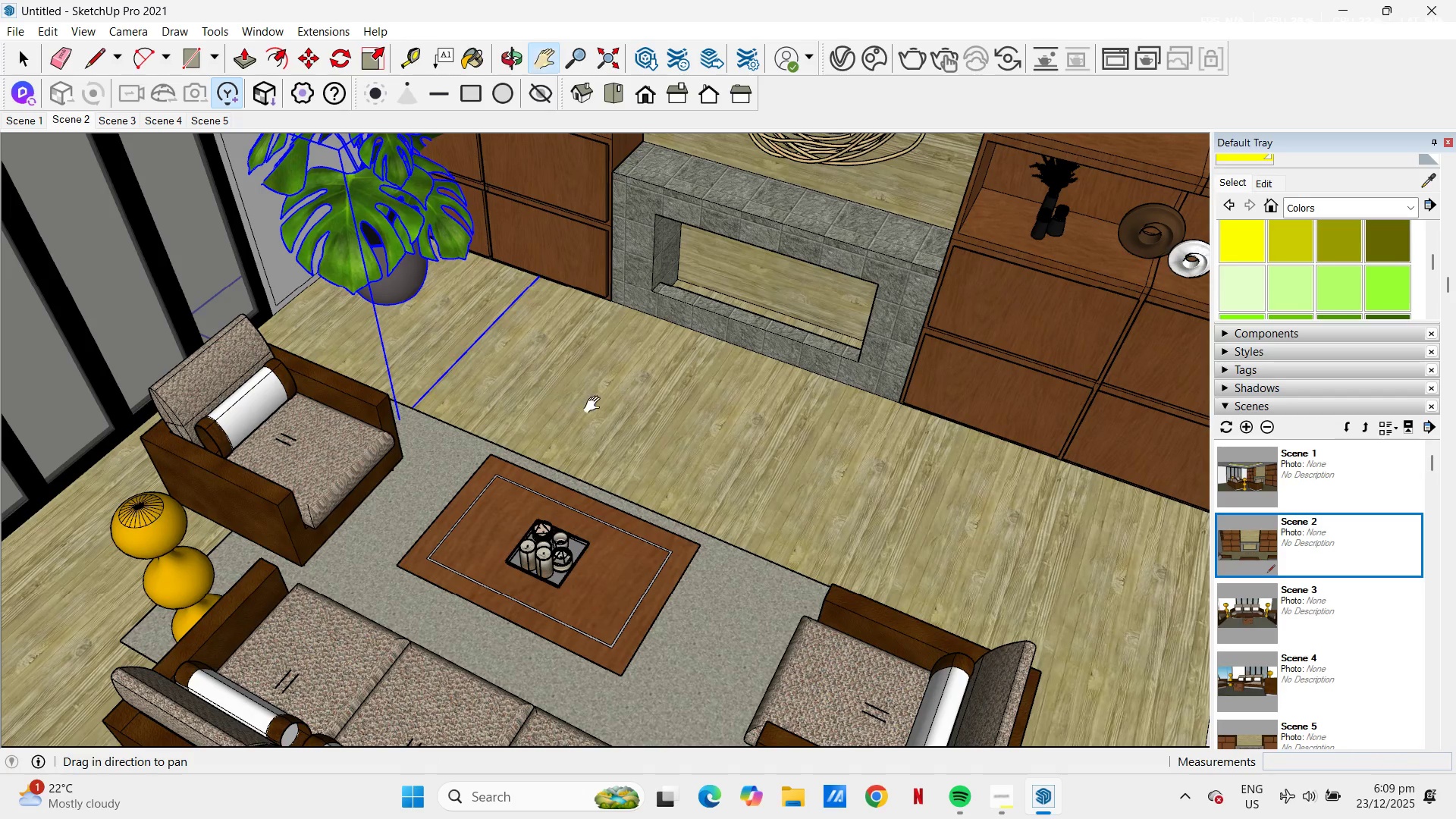 
left_click_drag(start_coordinate=[602, 442], to_coordinate=[642, 586])
 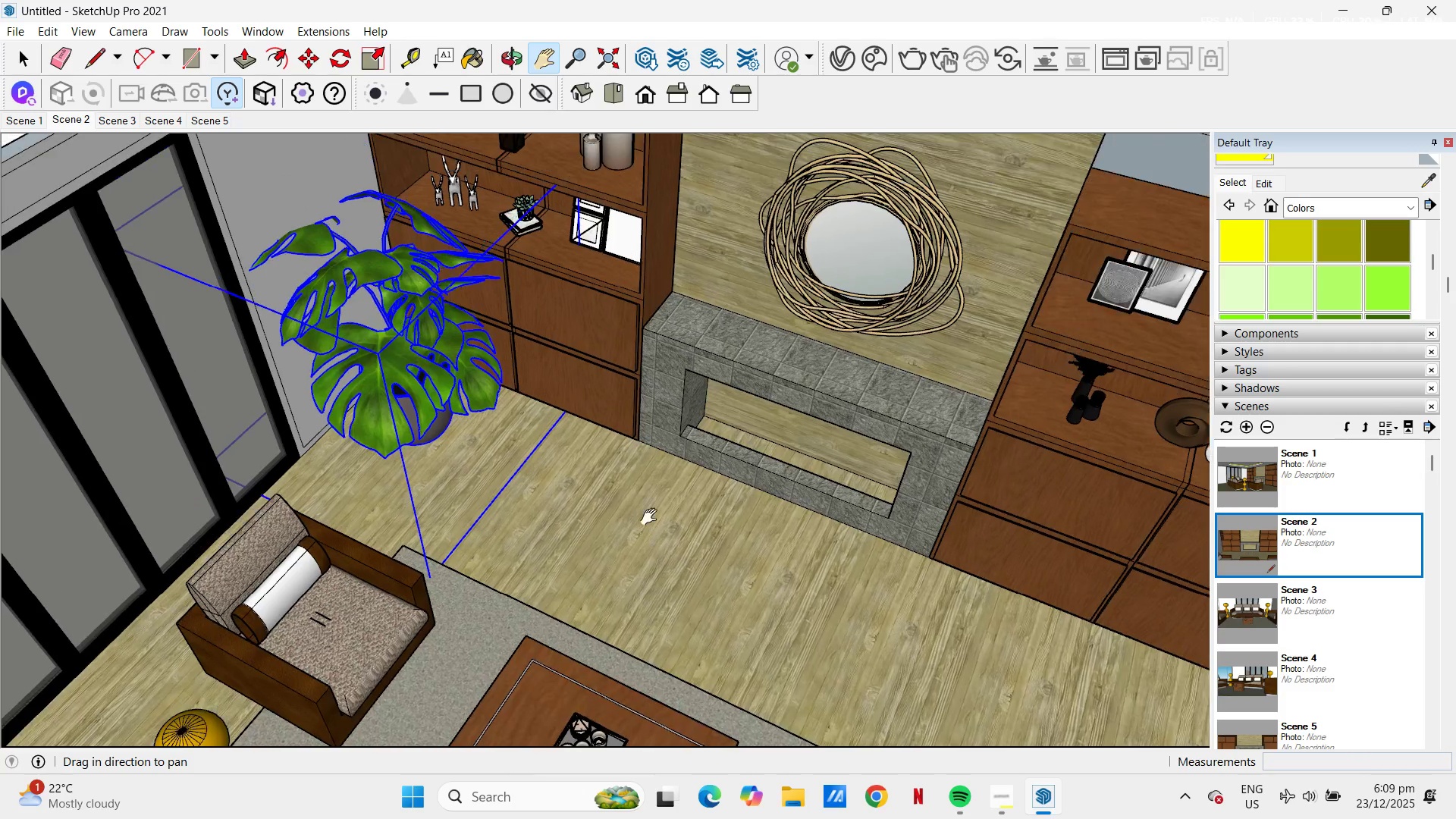 
scroll: coordinate [653, 519], scroll_direction: down, amount: 1.0
 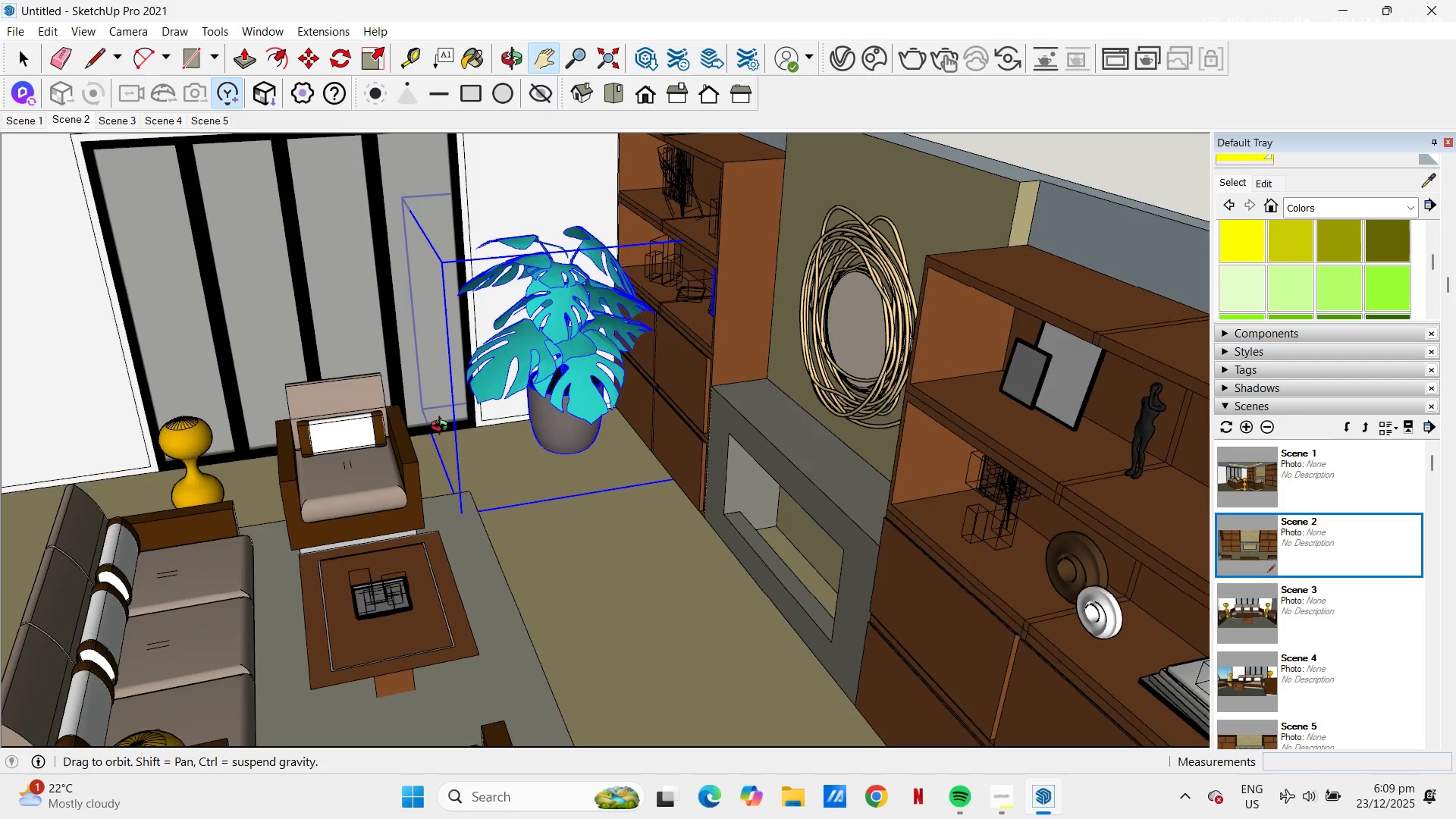 
type(ahm)
 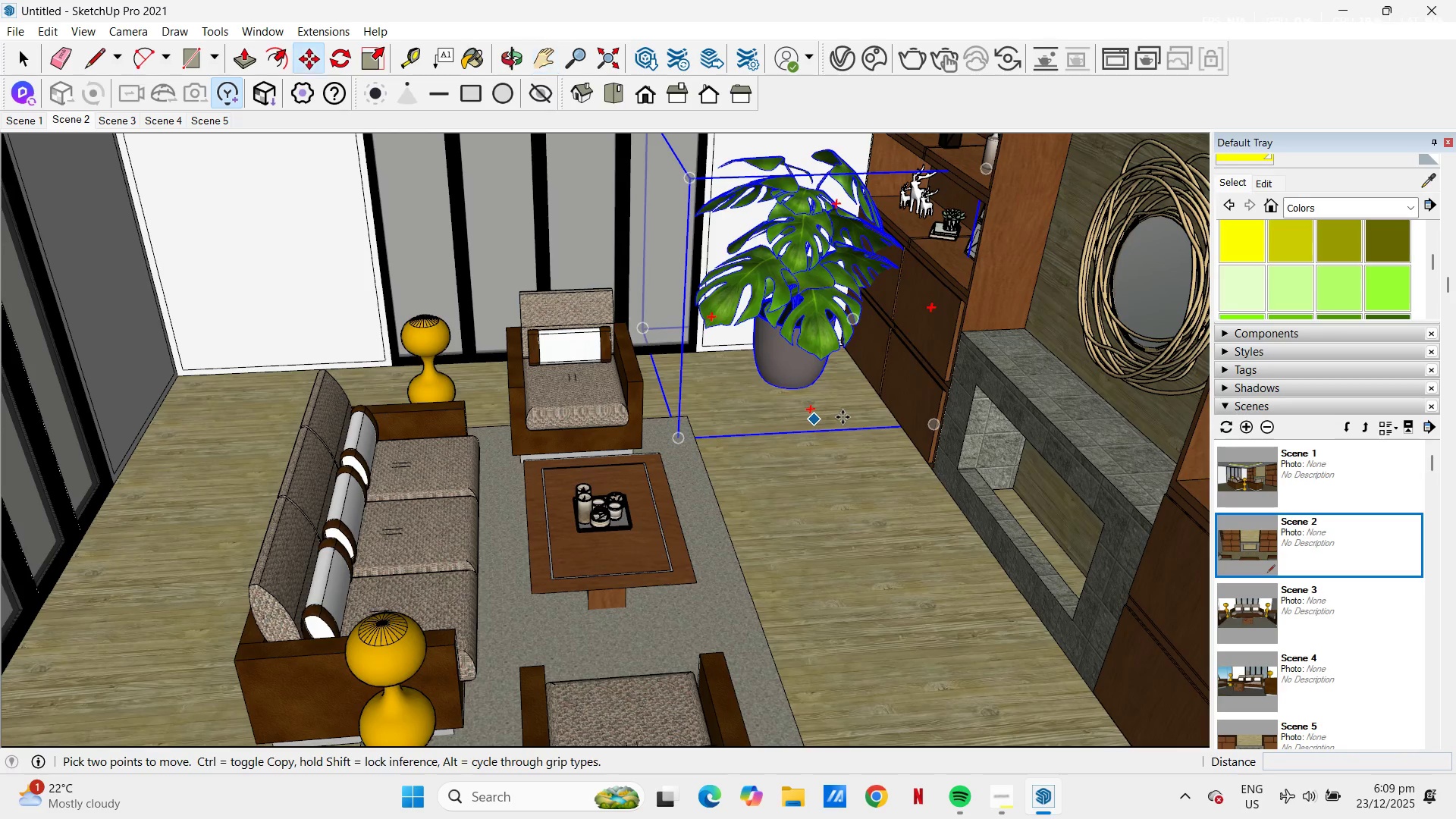 
left_click_drag(start_coordinate=[585, 450], to_coordinate=[770, 380])
 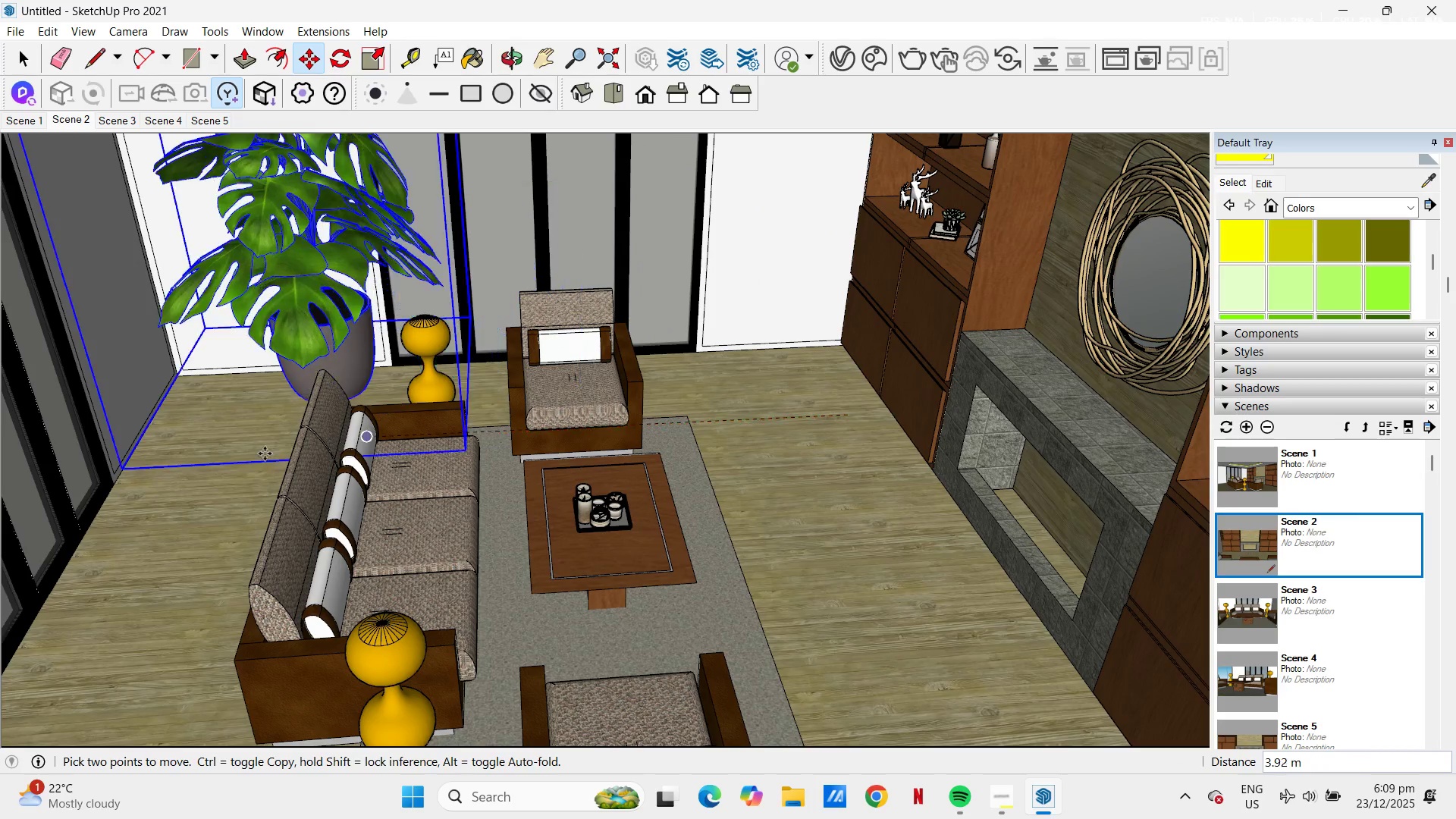 
left_click([255, 448])
 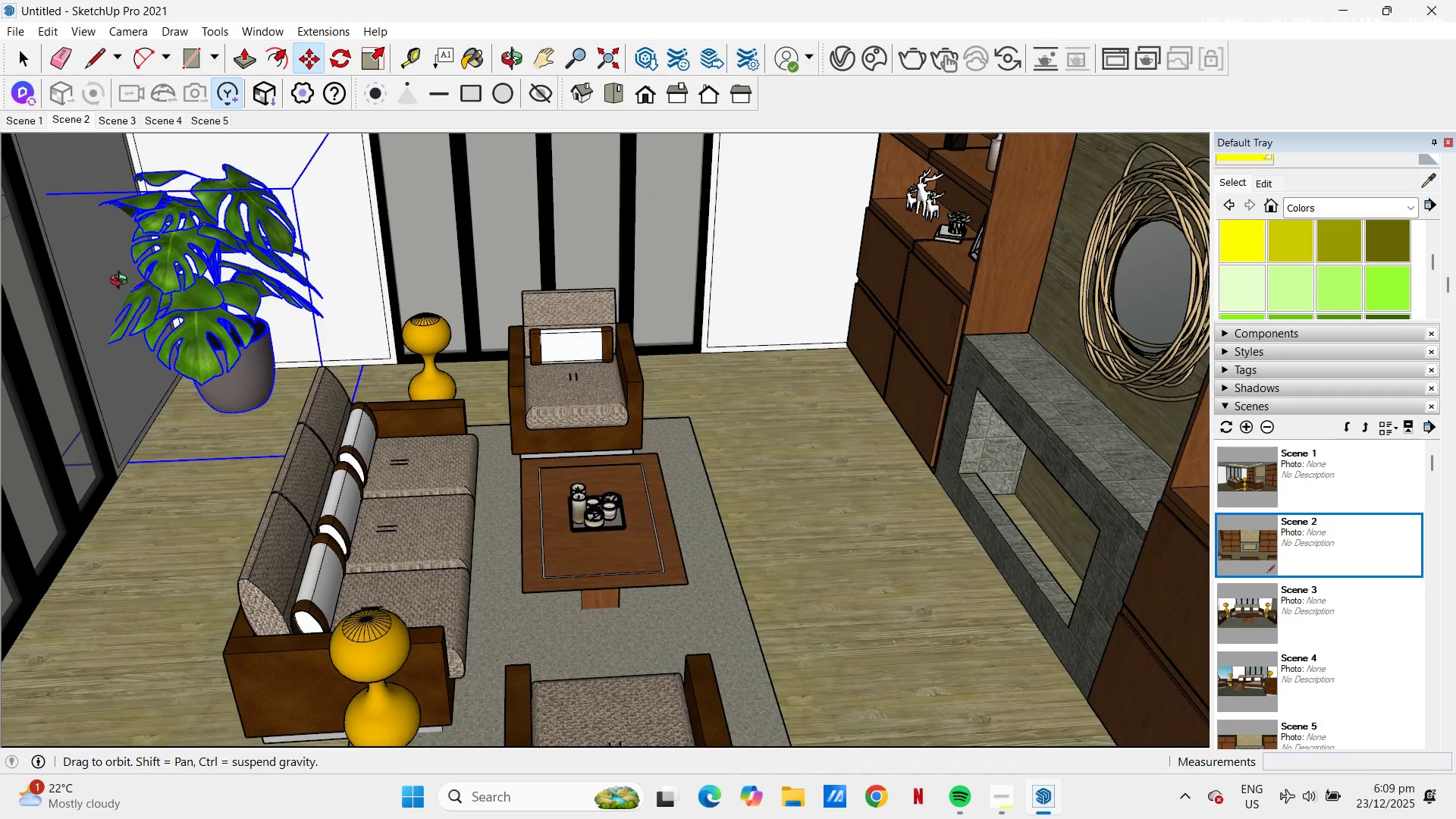 
key(H)
 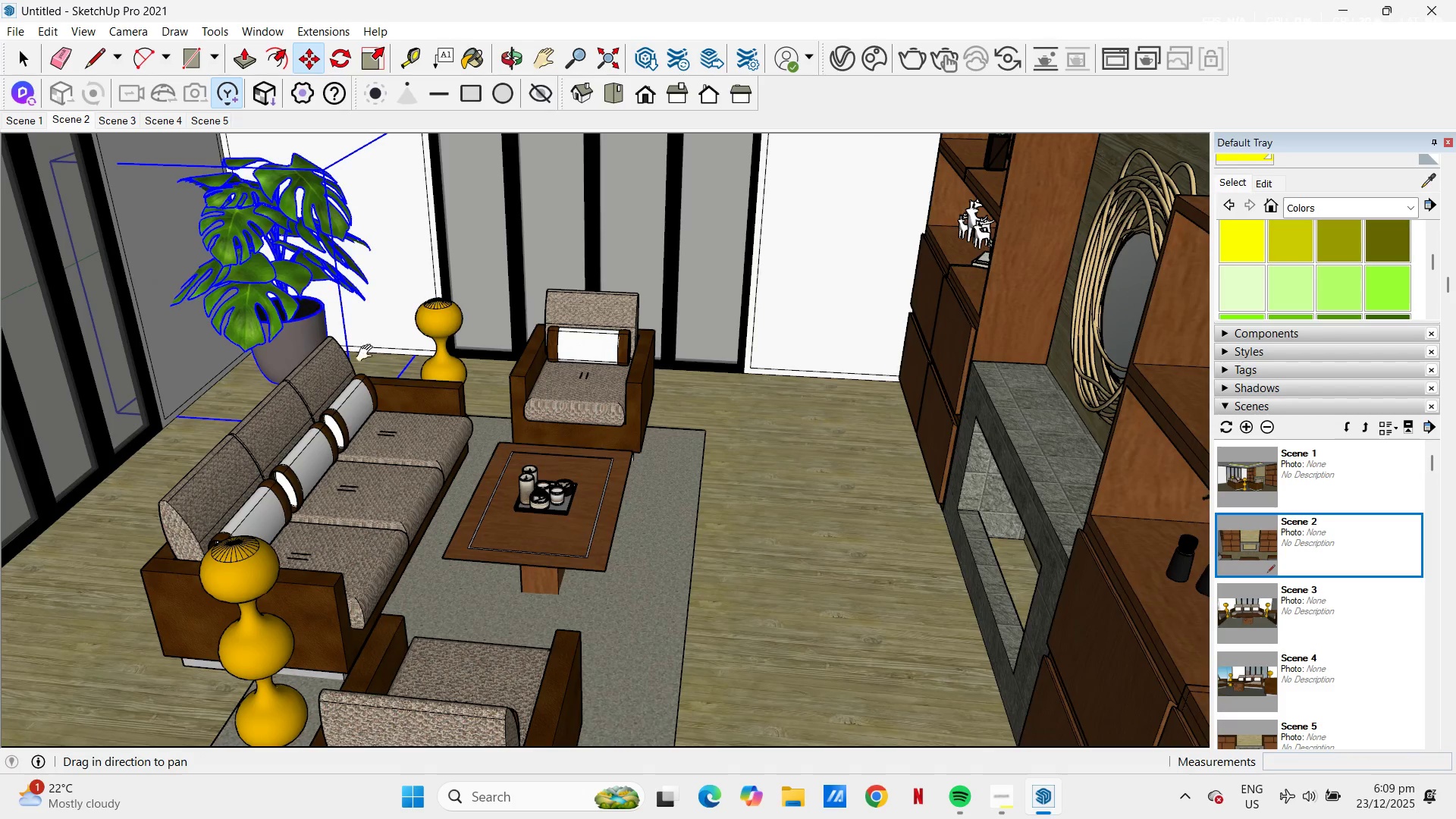 
left_click_drag(start_coordinate=[391, 378], to_coordinate=[509, 521])
 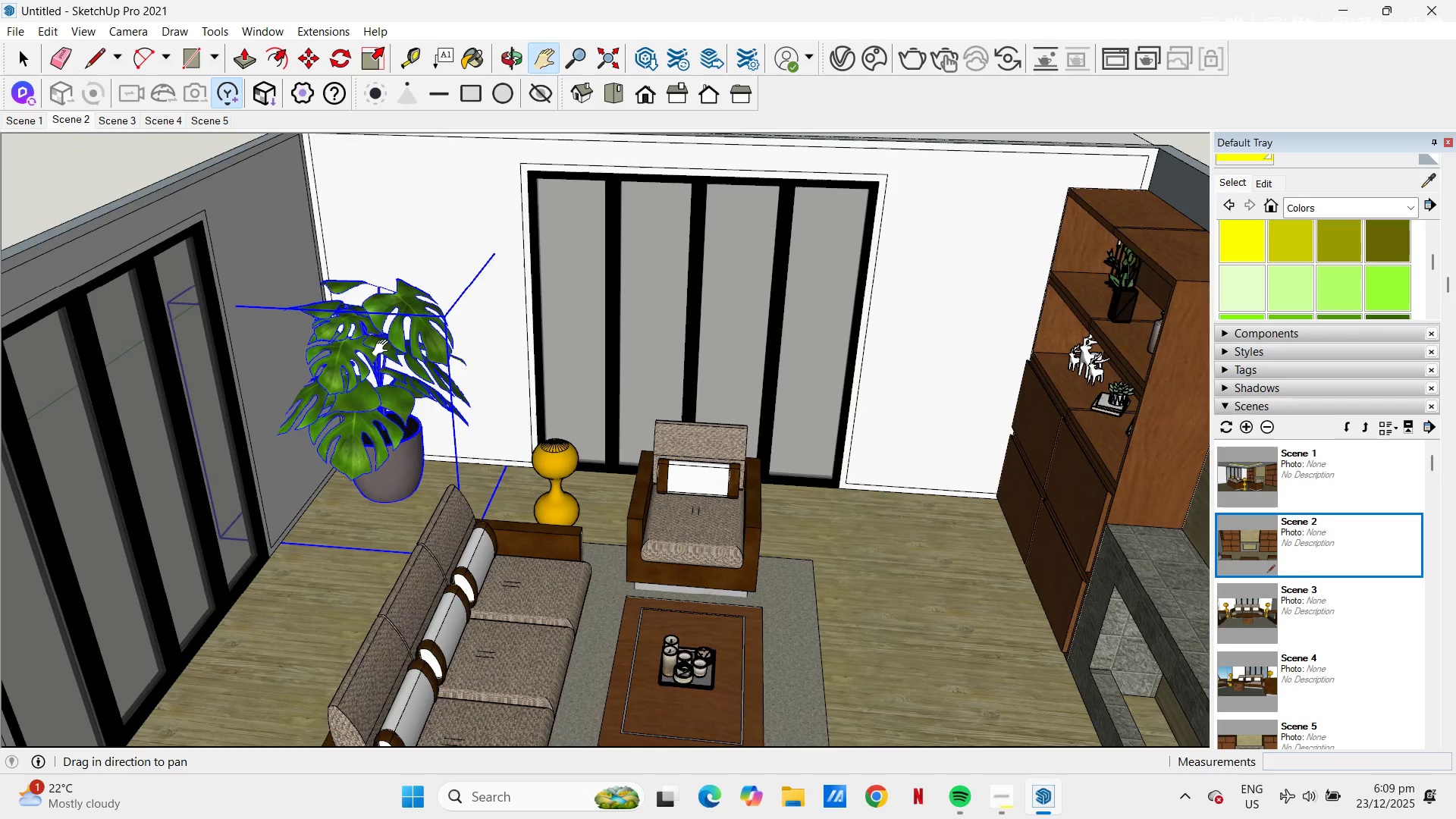 
scroll: coordinate [384, 345], scroll_direction: up, amount: 2.0
 